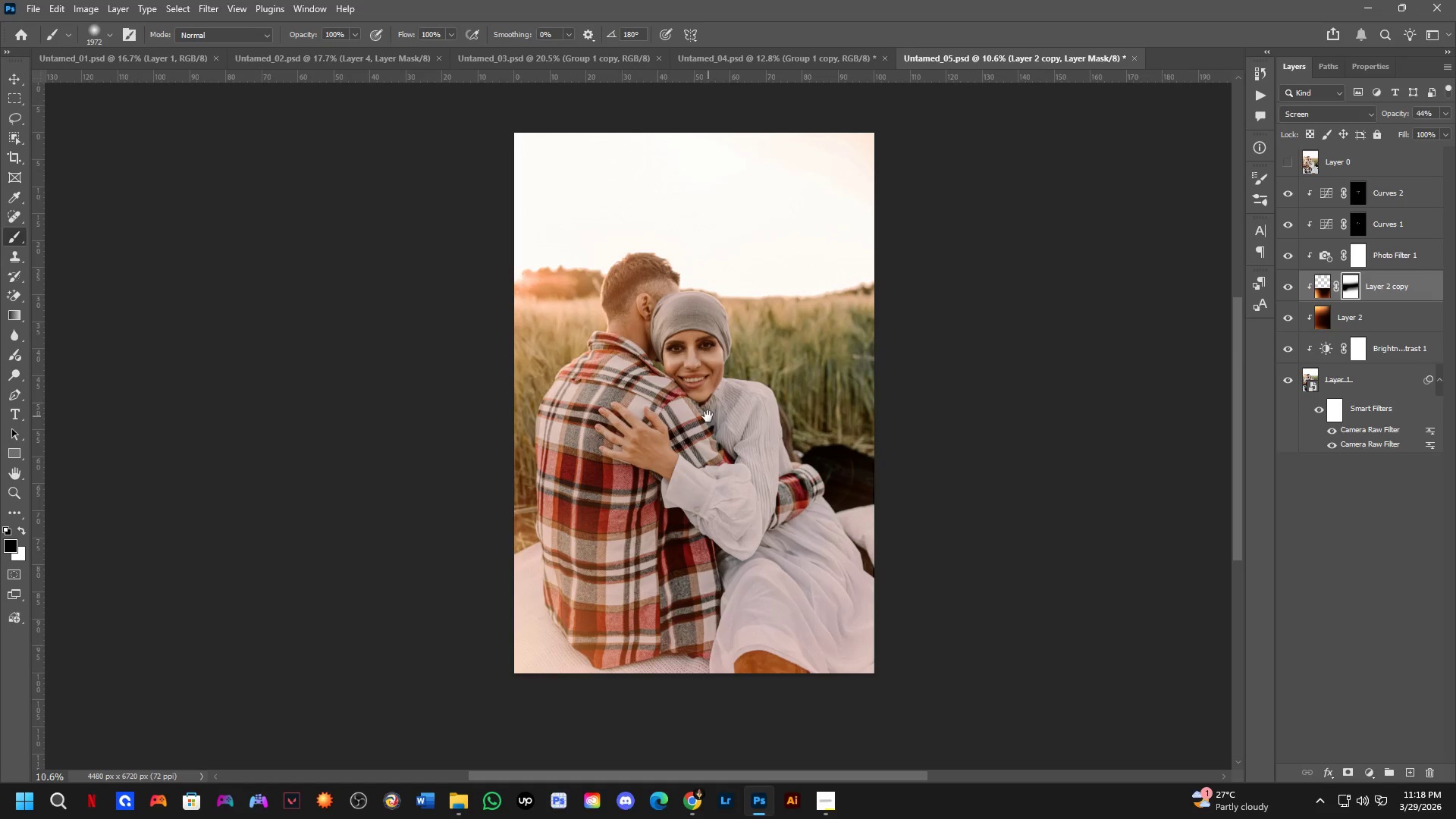 
hold_key(key=Space, duration=1.86)
 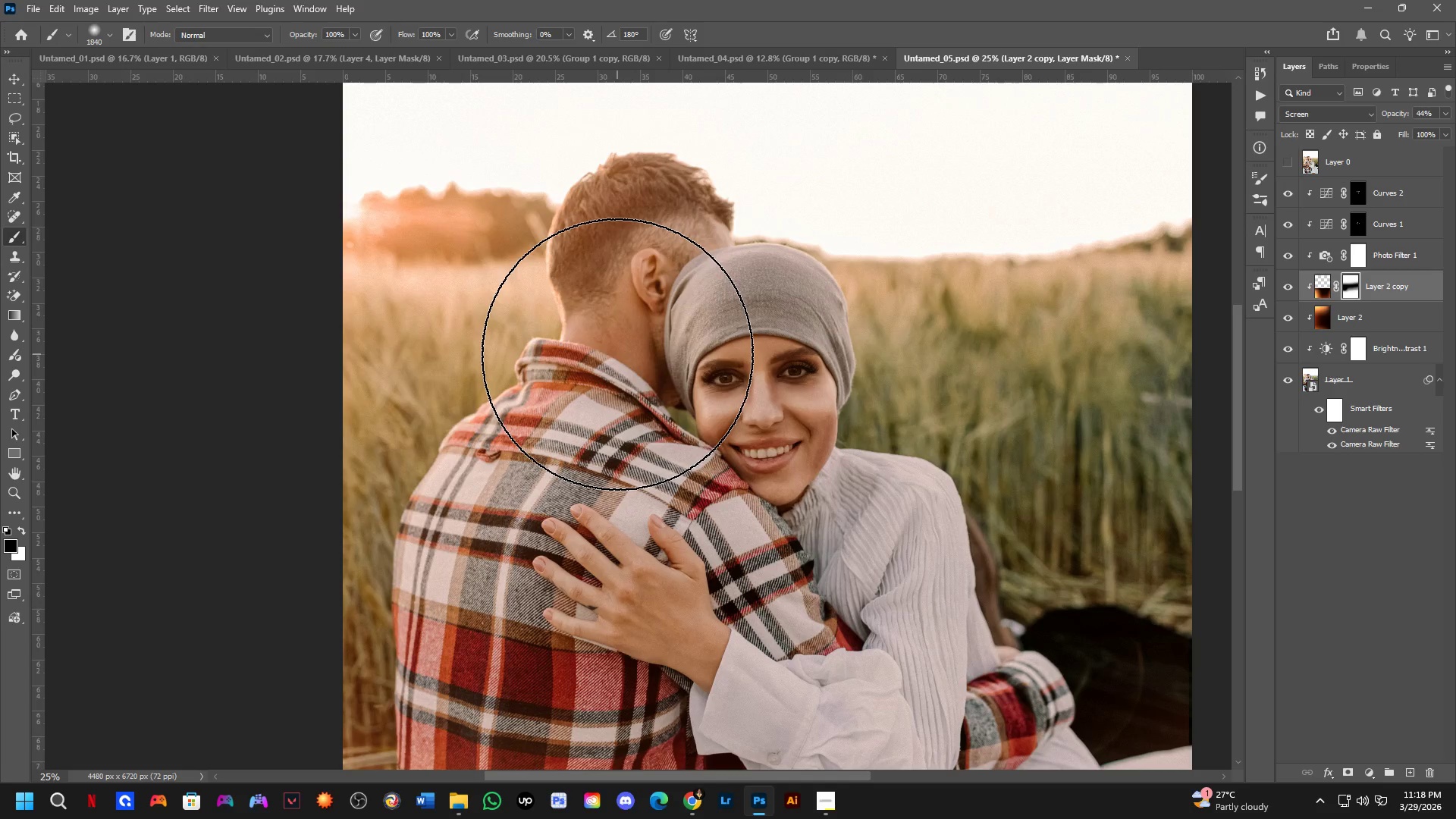 
hold_key(key=AltLeft, duration=0.34)
 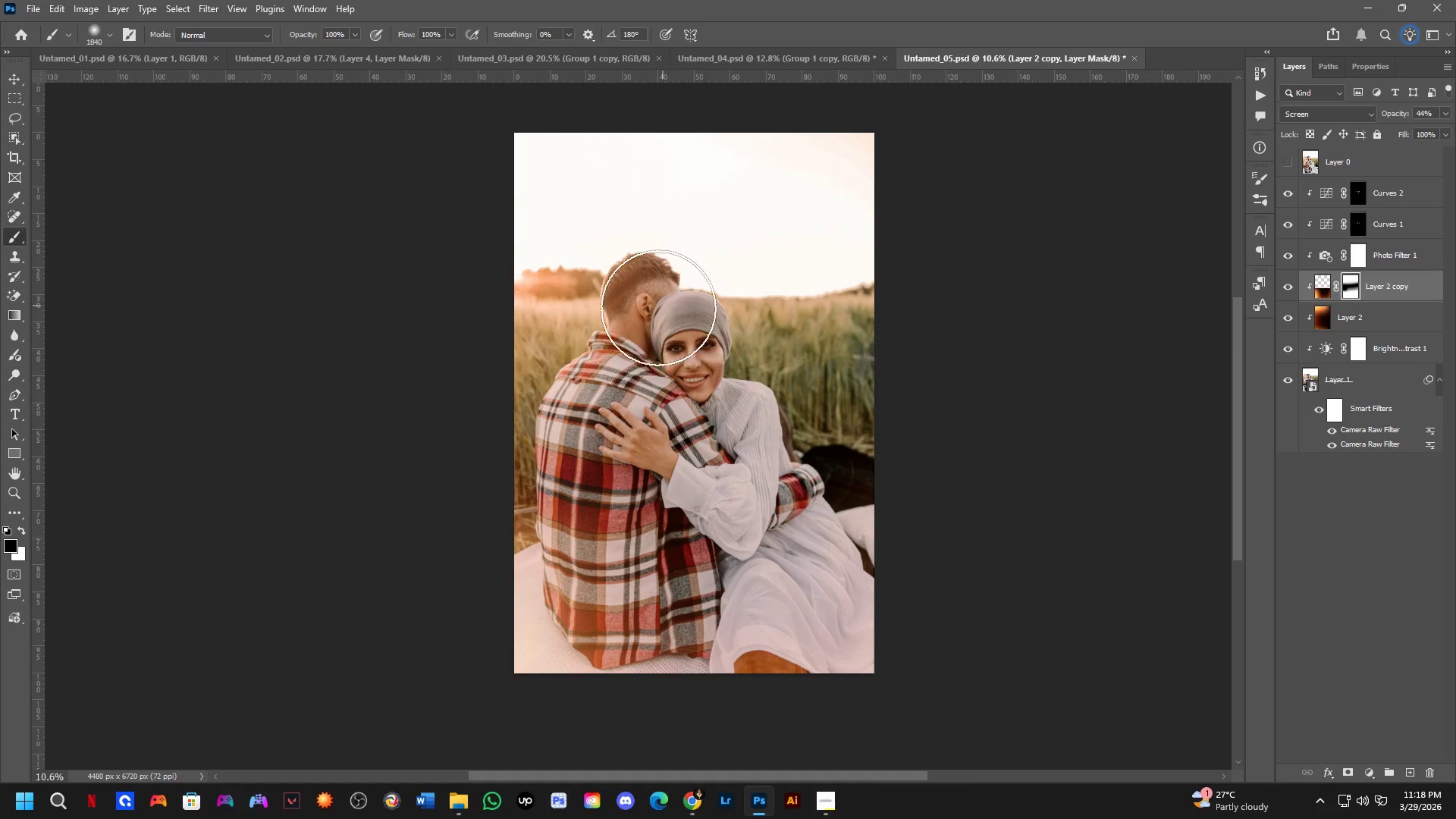 
scroll: coordinate [629, 333], scroll_direction: up, amount: 6.0
 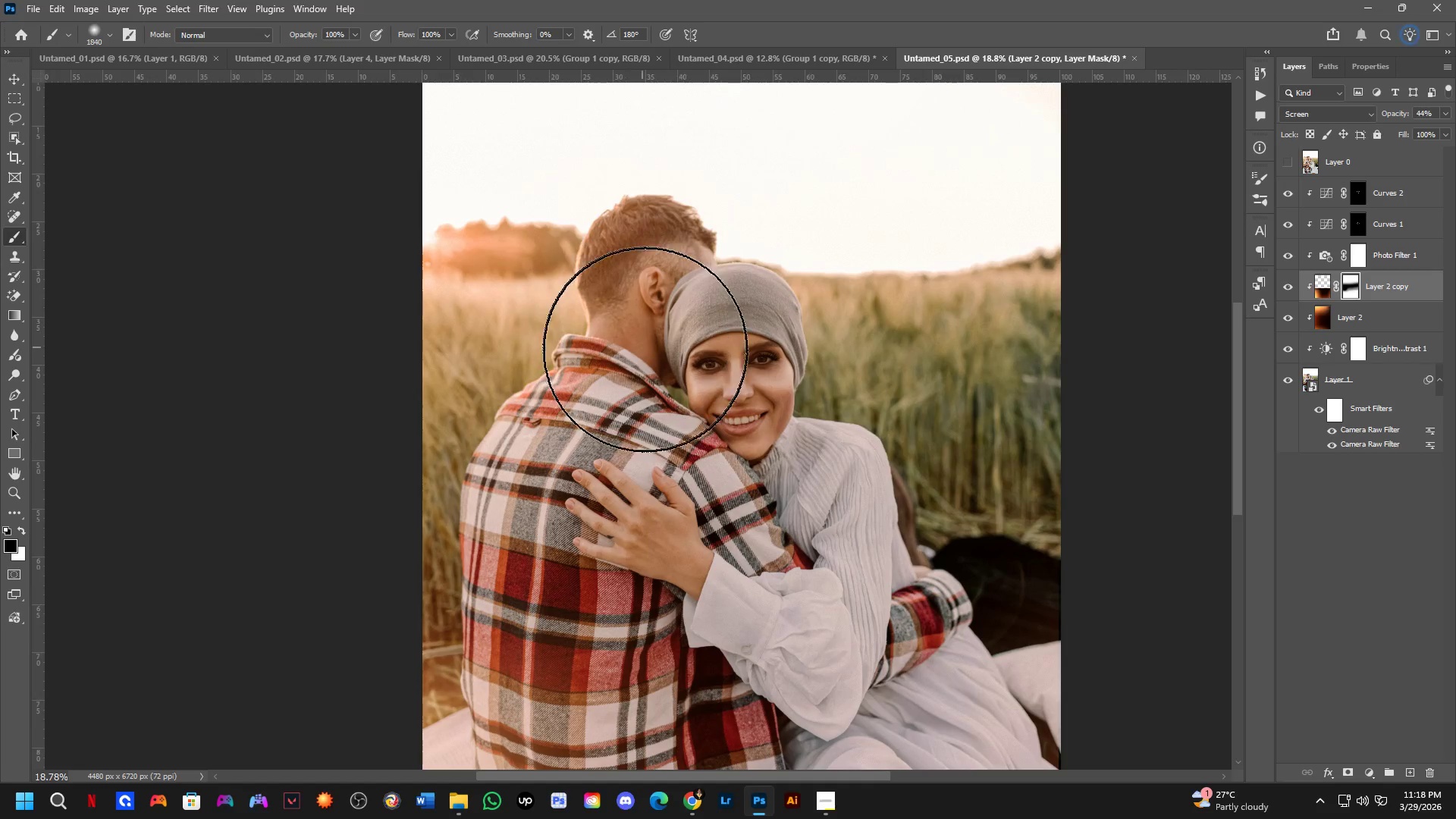 
left_click_drag(start_coordinate=[647, 341], to_coordinate=[637, 349])
 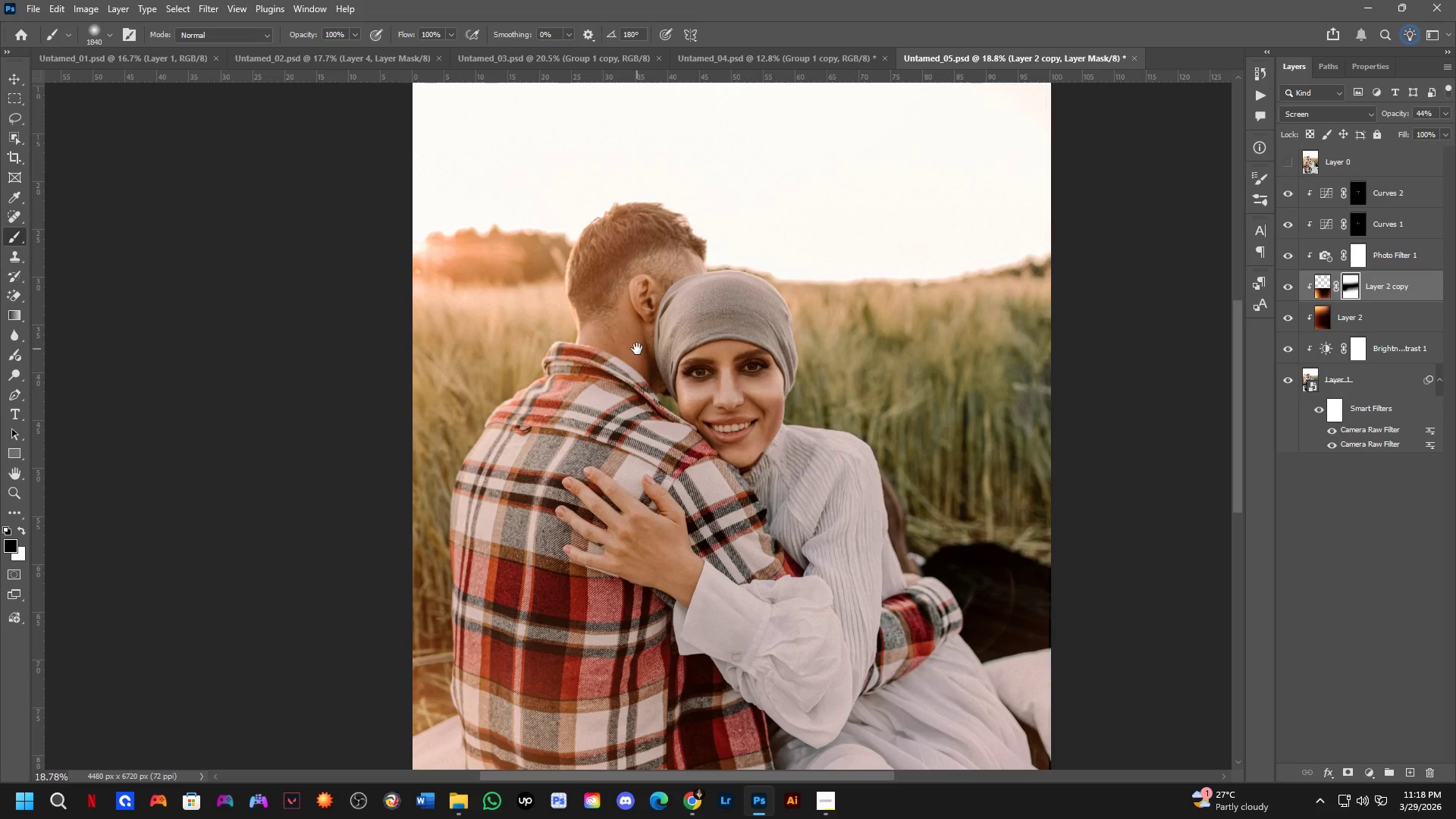 
key(Space)
 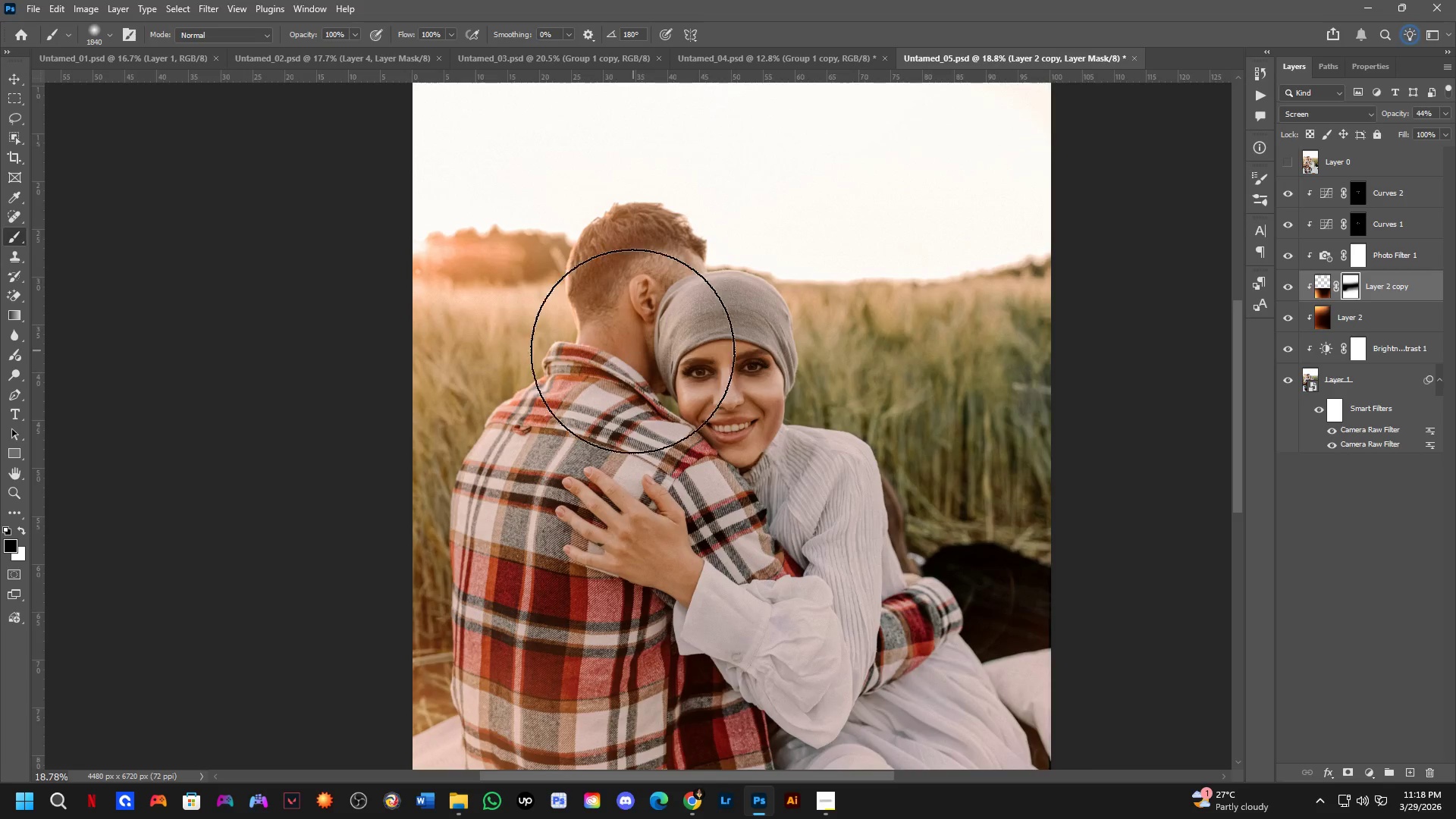 
scroll: coordinate [619, 353], scroll_direction: up, amount: 3.0
 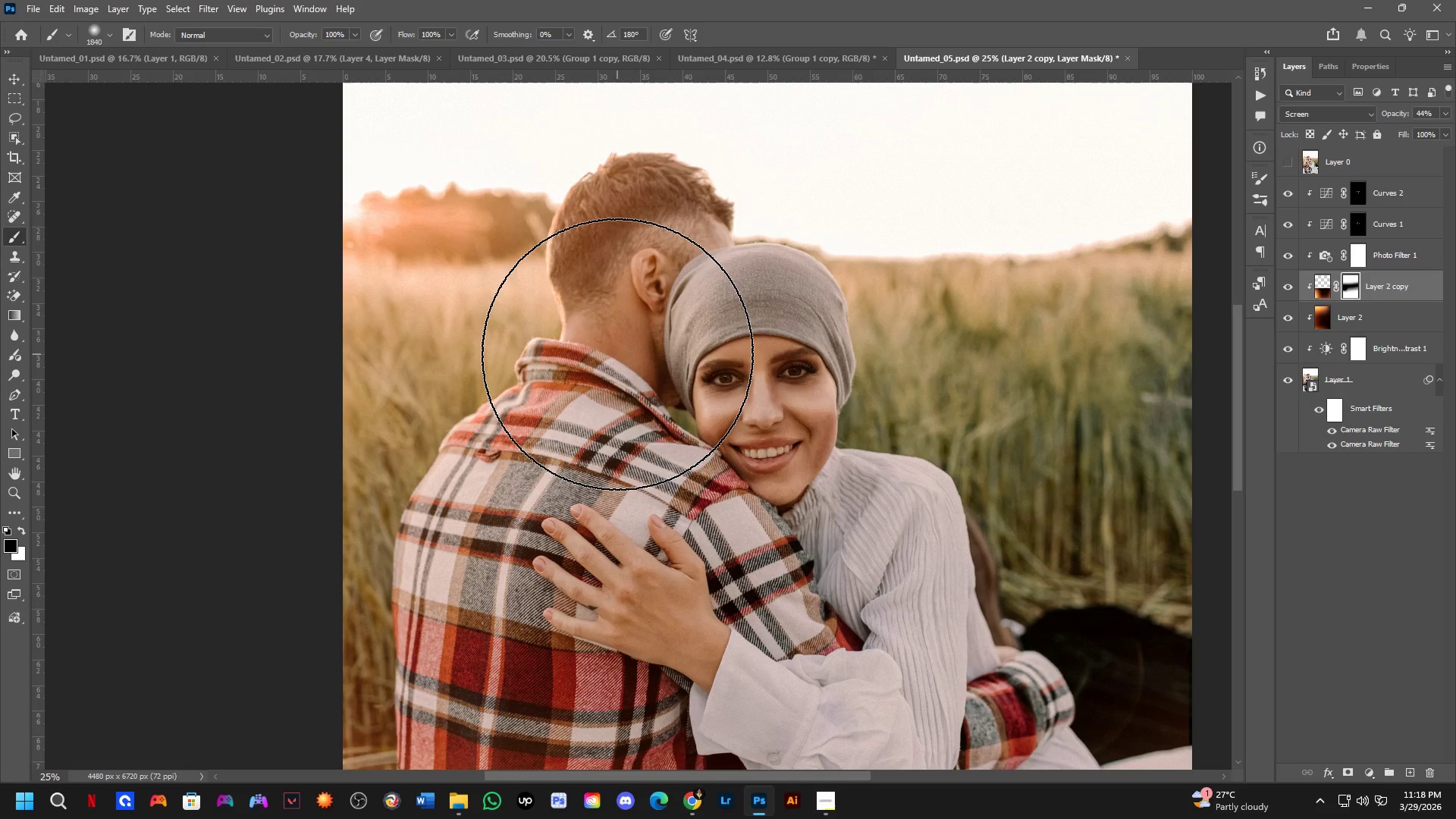 
hold_key(key=AltLeft, duration=0.31)
 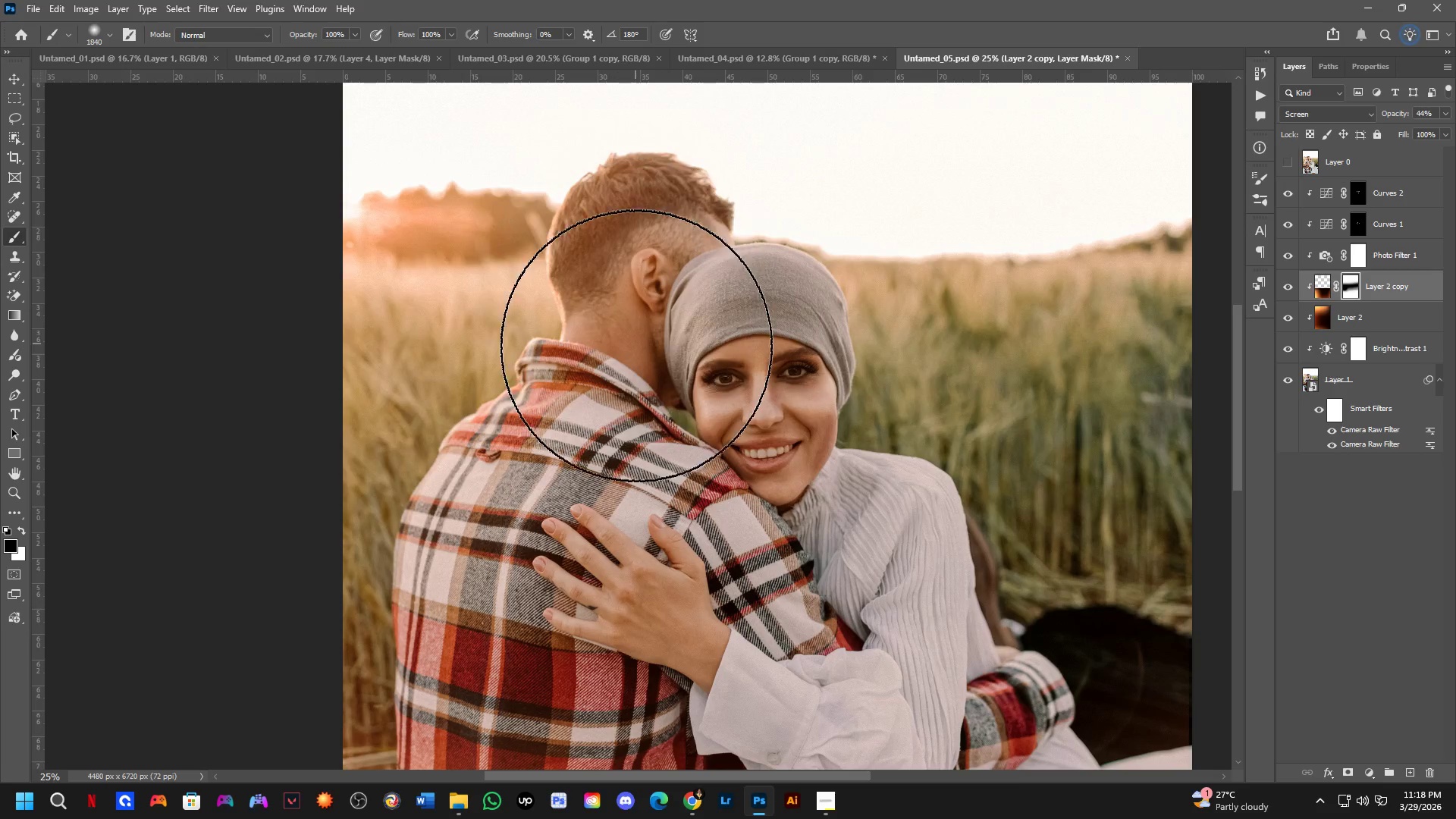 
hold_key(key=AltLeft, duration=0.38)
 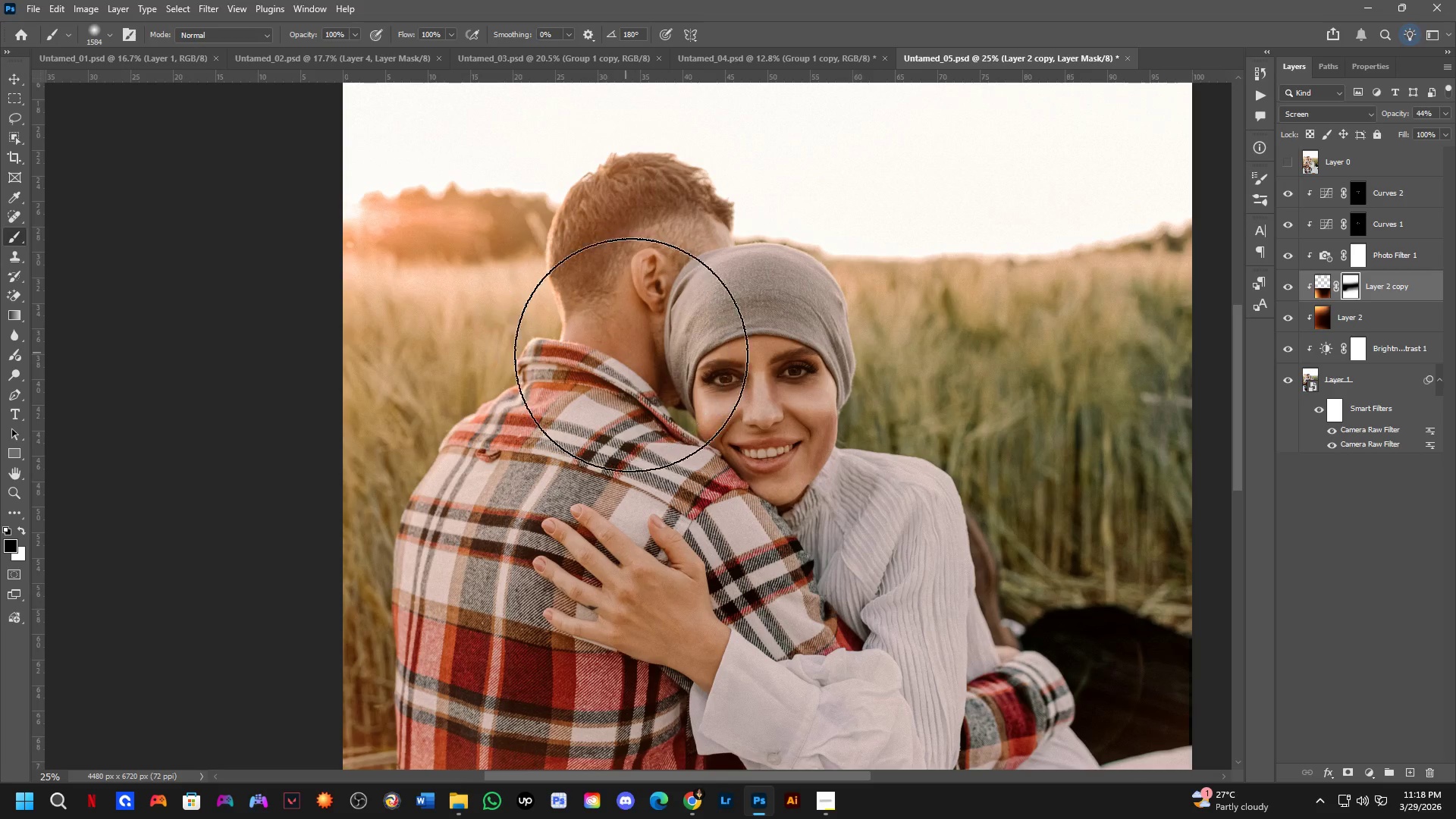 
hold_key(key=AltLeft, duration=0.81)
 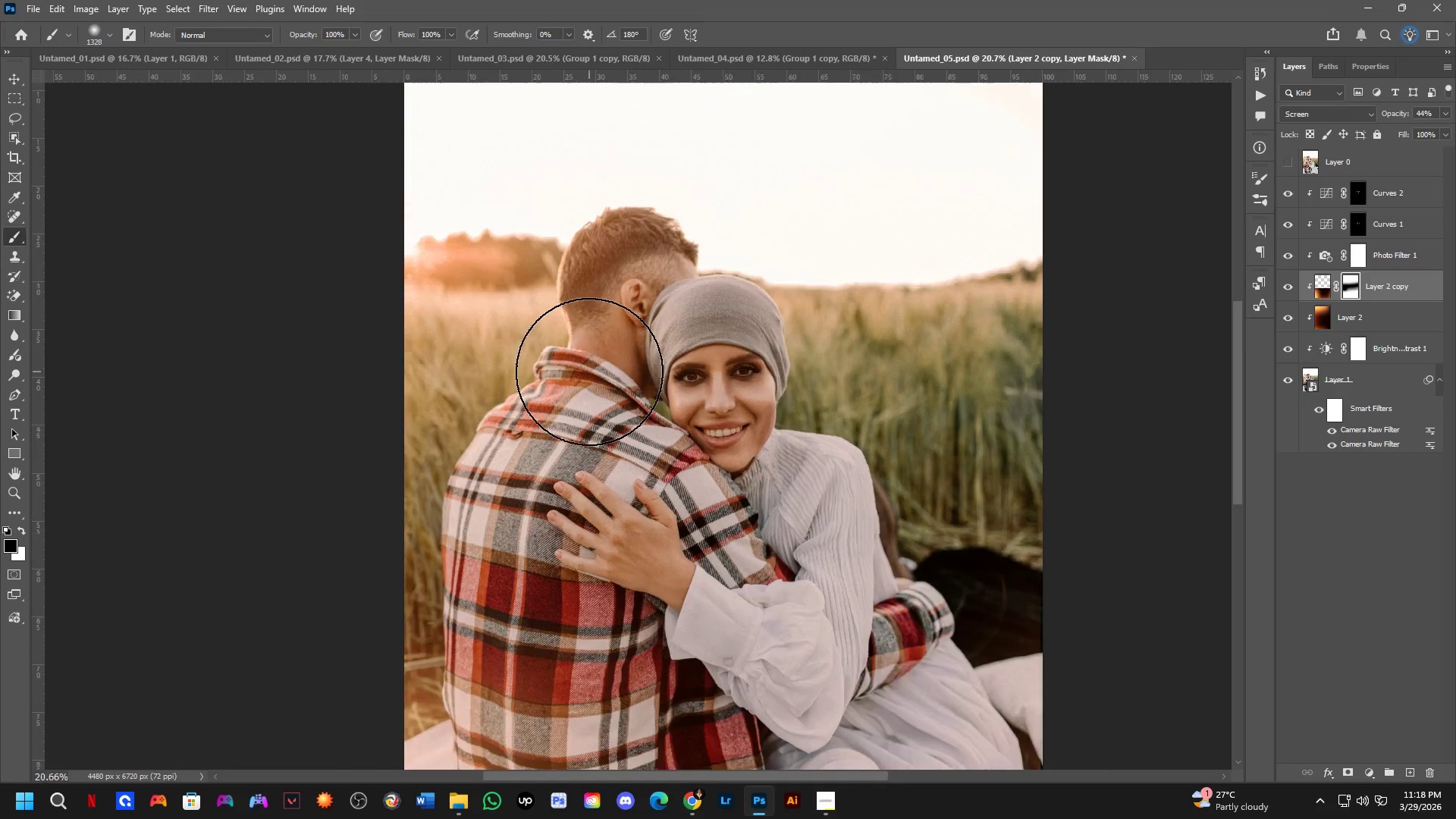 
hold_key(key=AltLeft, duration=9.48)
scroll: coordinate [589, 372], scroll_direction: down, amount: 3.0
 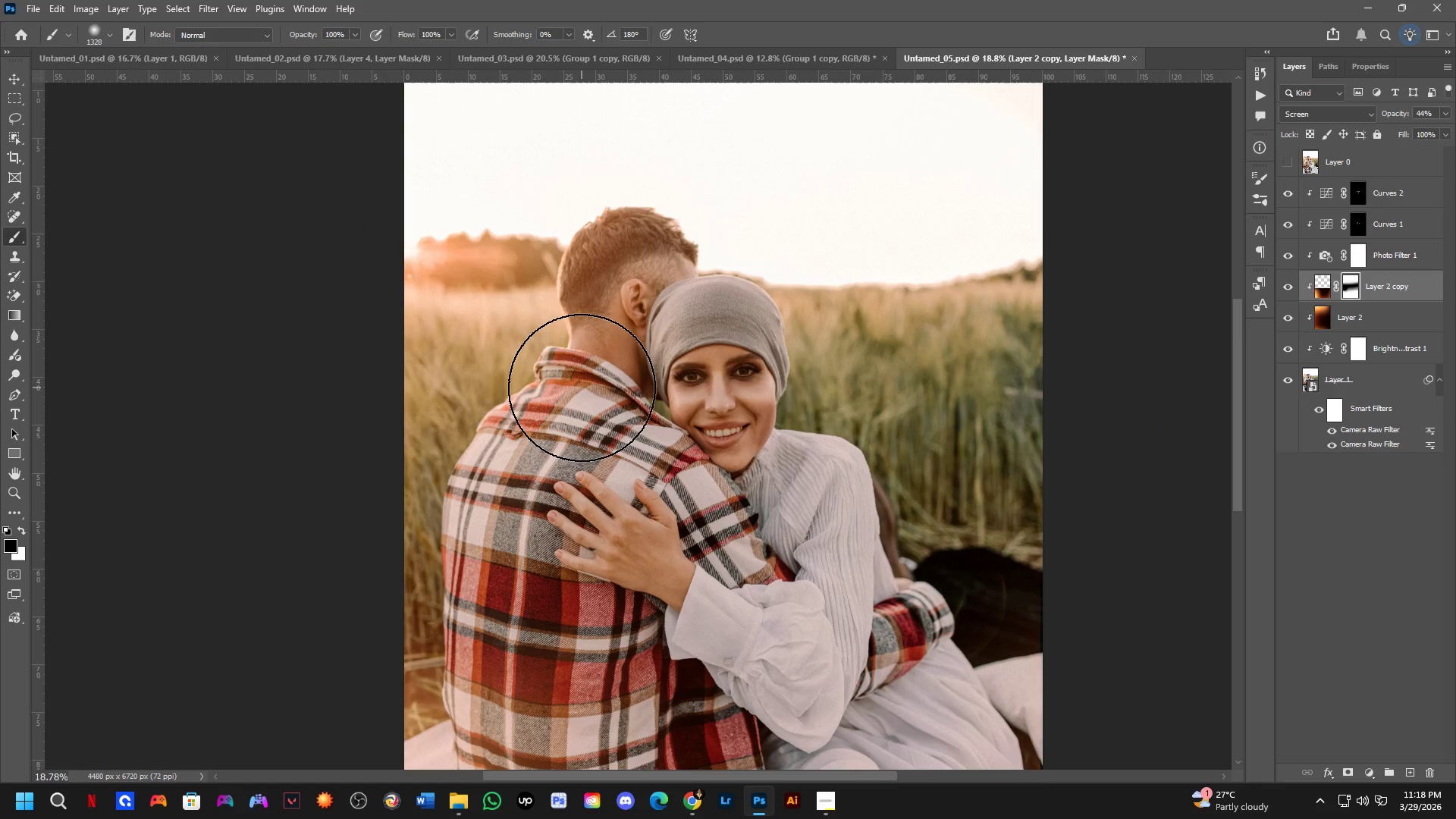 
scroll: coordinate [628, 378], scroll_direction: up, amount: 3.0
 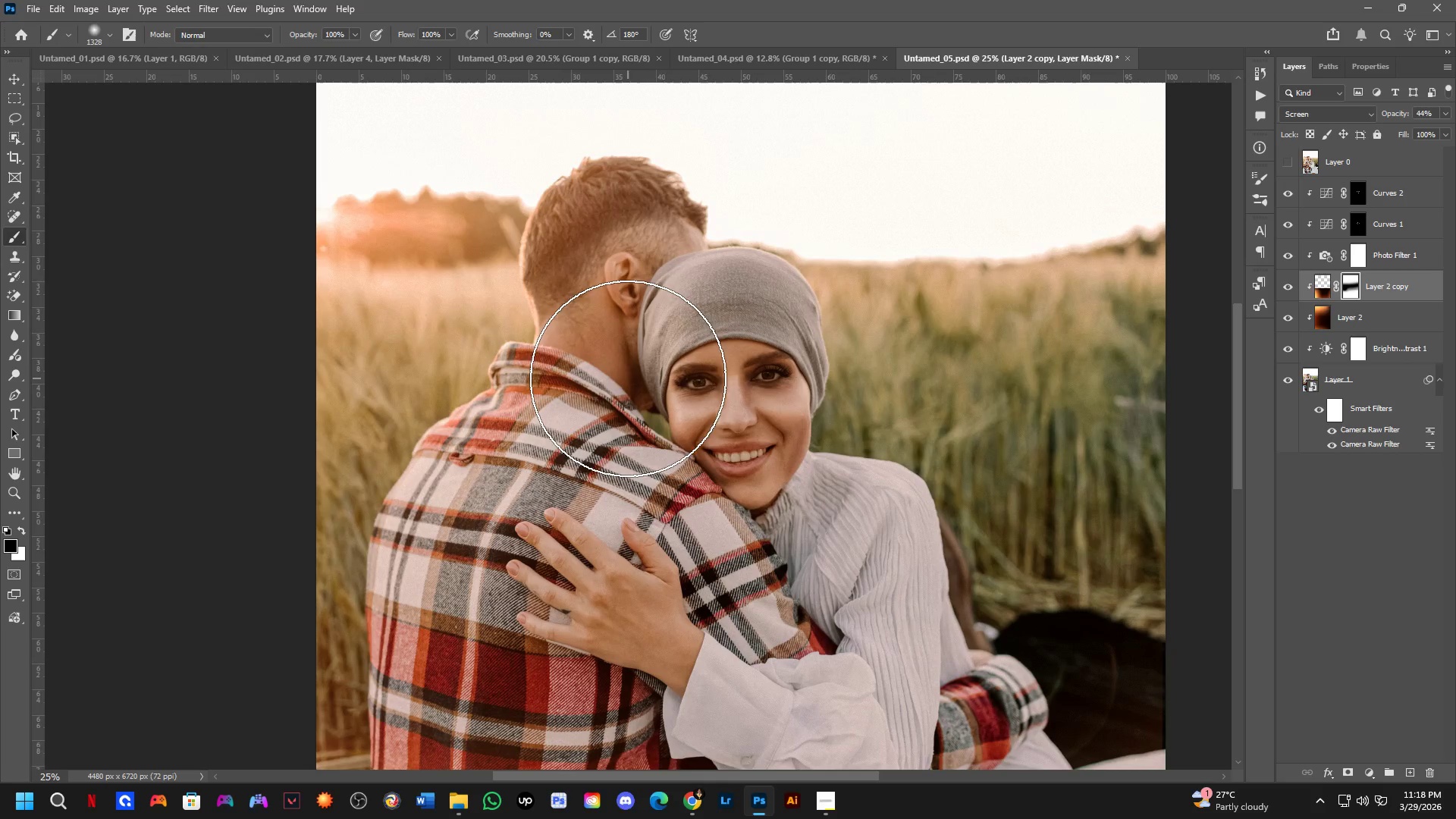 
hold_key(key=Space, duration=0.41)
 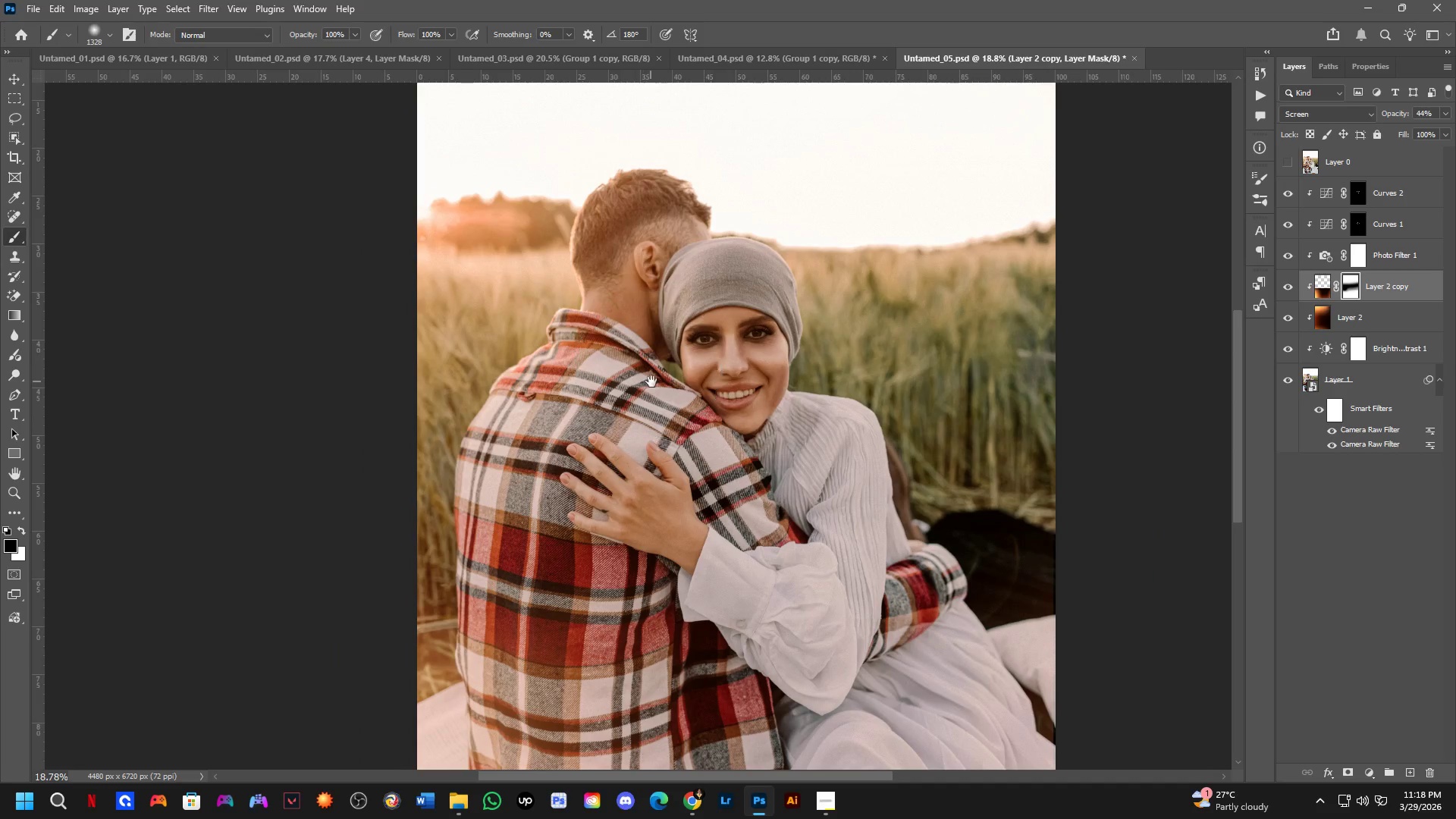 
left_click_drag(start_coordinate=[639, 384], to_coordinate=[663, 339])
 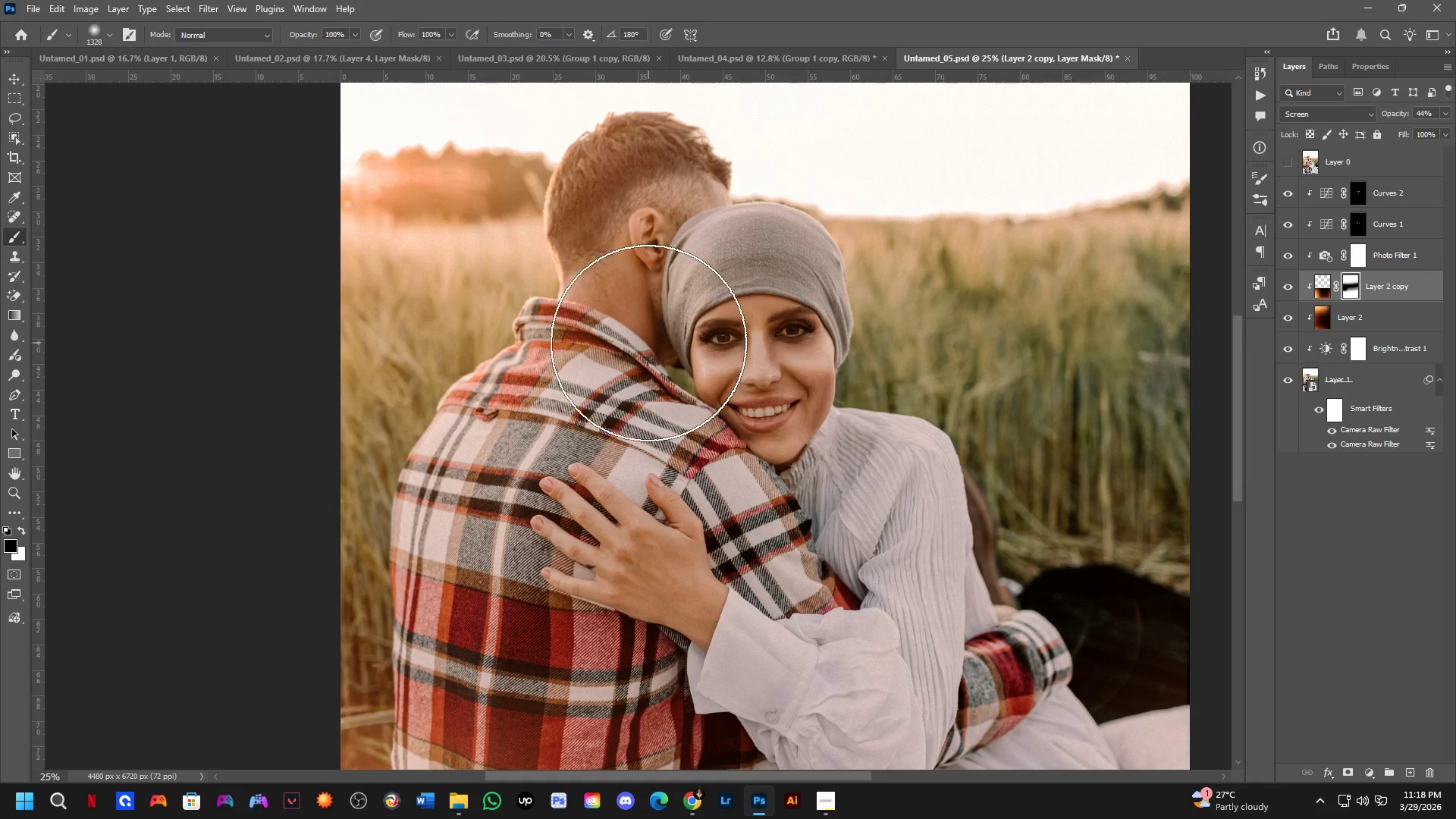 
scroll: coordinate [648, 344], scroll_direction: down, amount: 3.0
 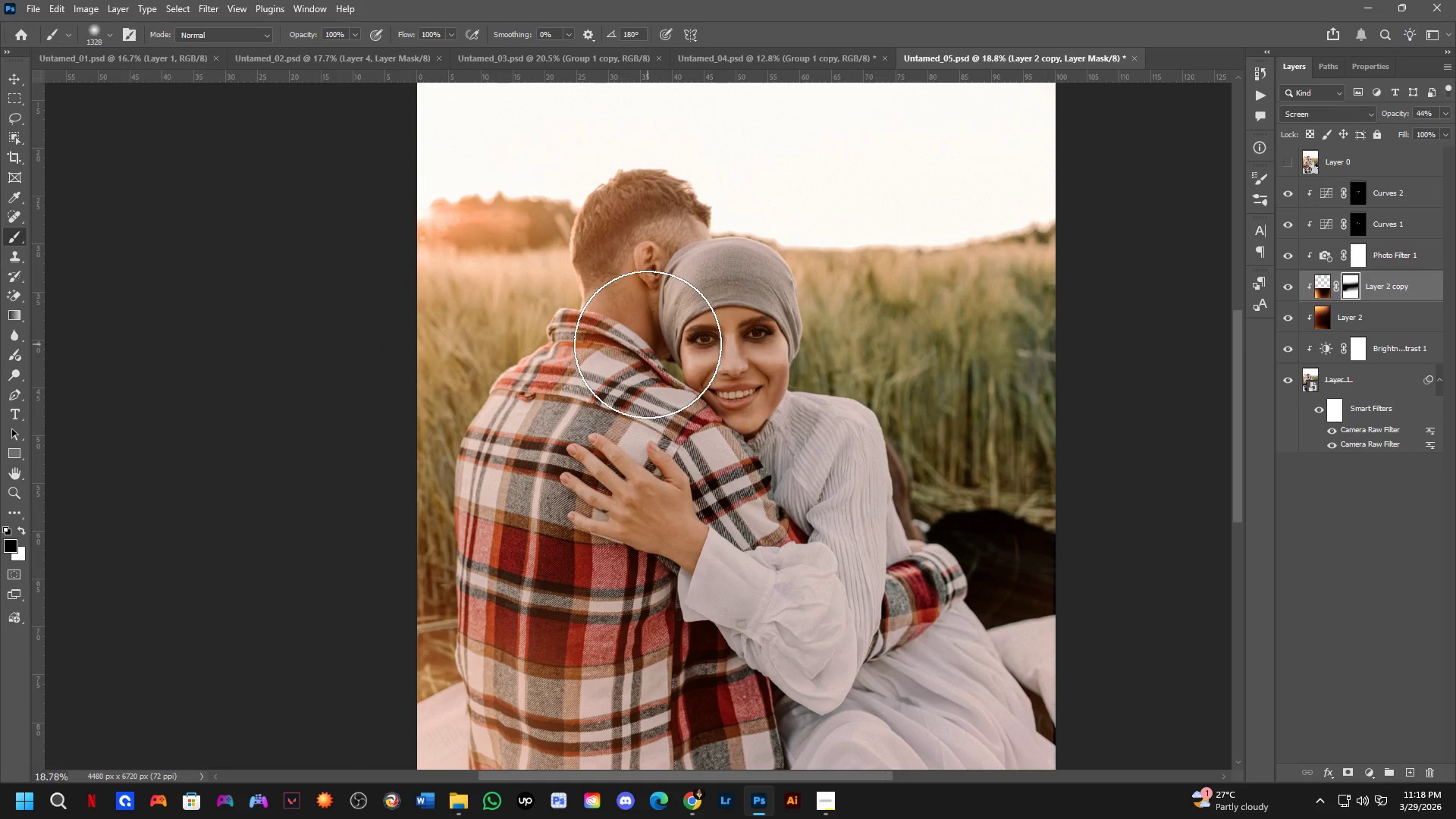 
hold_key(key=Space, duration=0.55)
 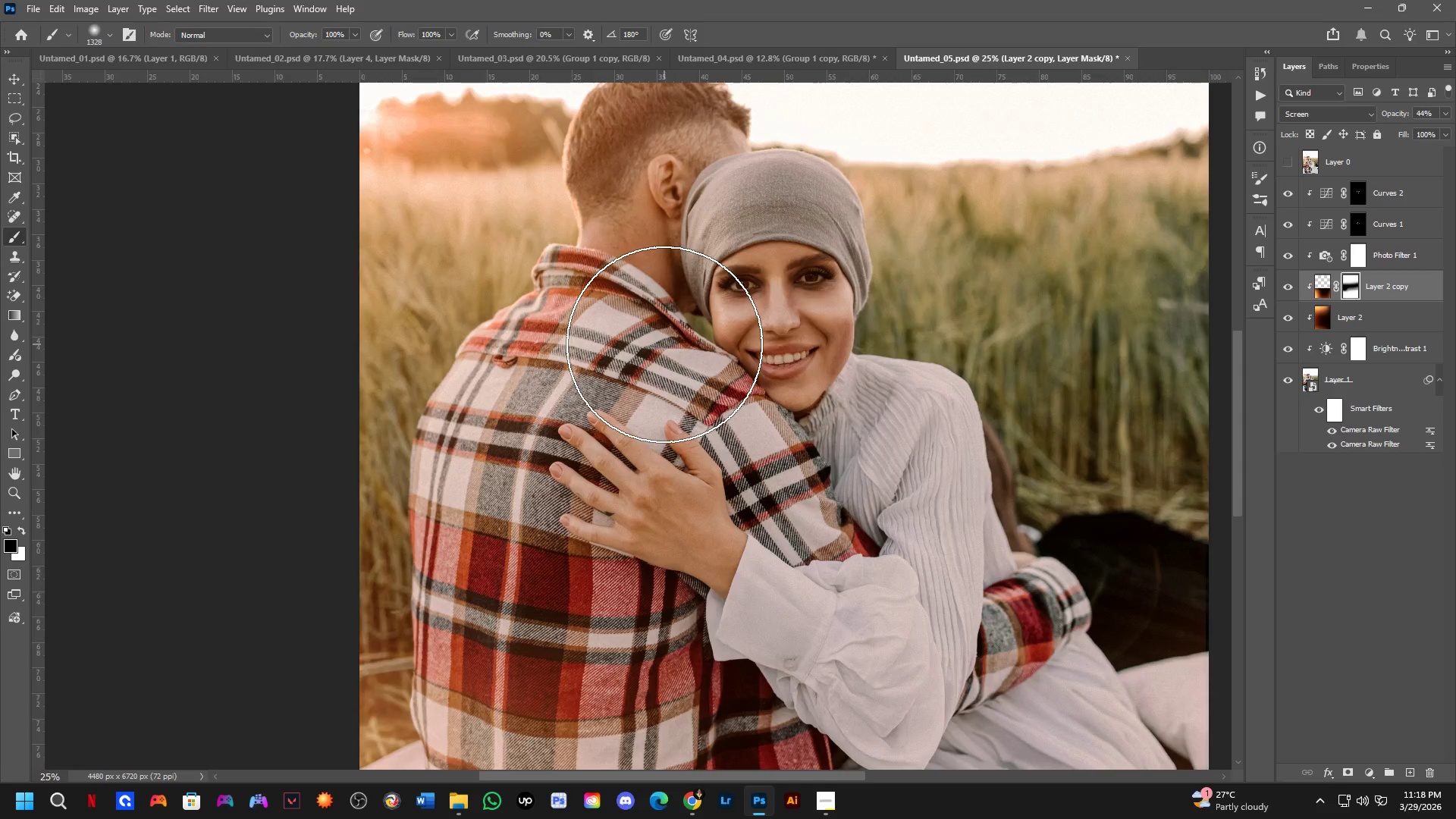 
left_click_drag(start_coordinate=[651, 381], to_coordinate=[670, 341])
 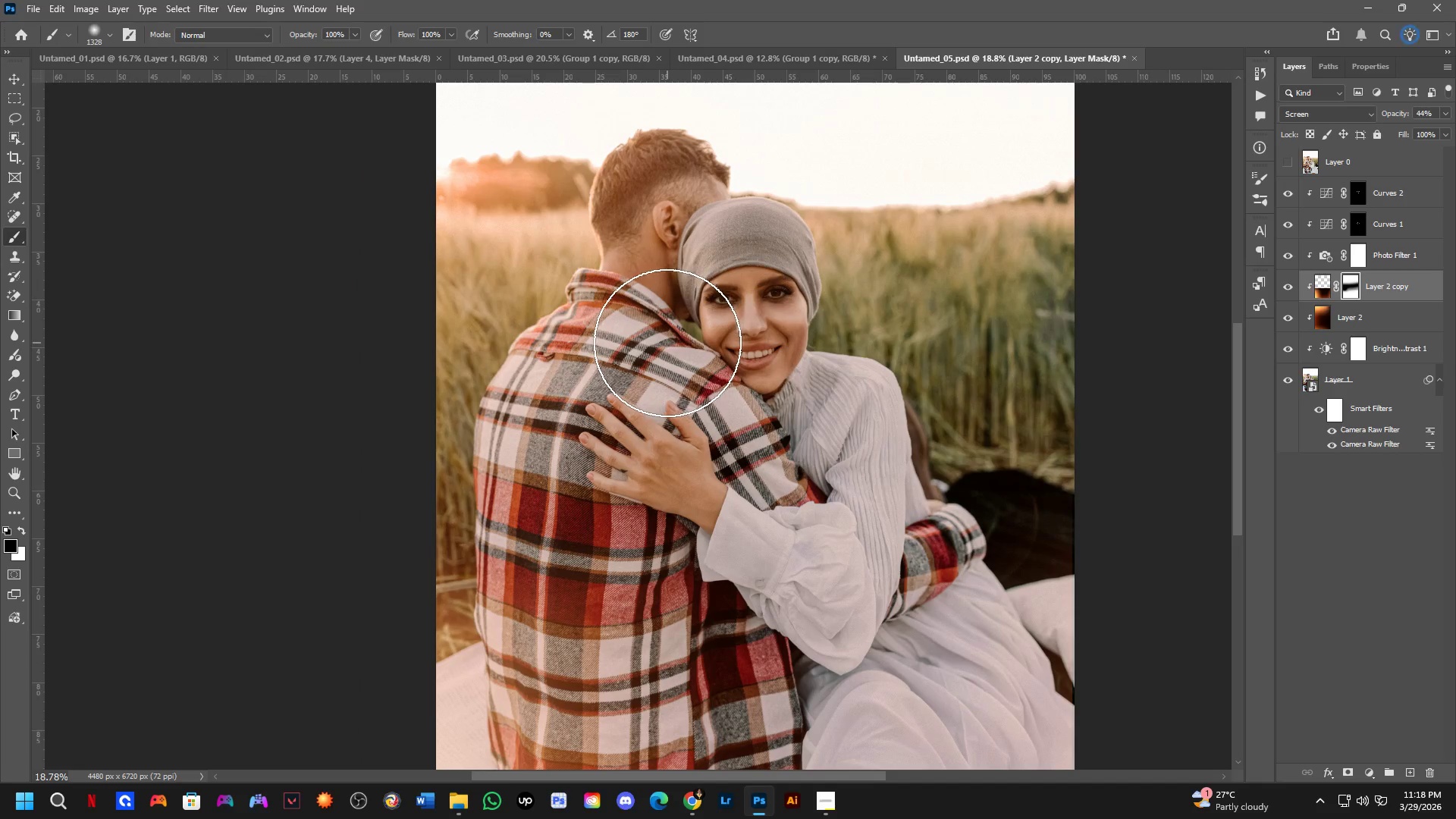 
scroll: coordinate [672, 346], scroll_direction: up, amount: 2.0
 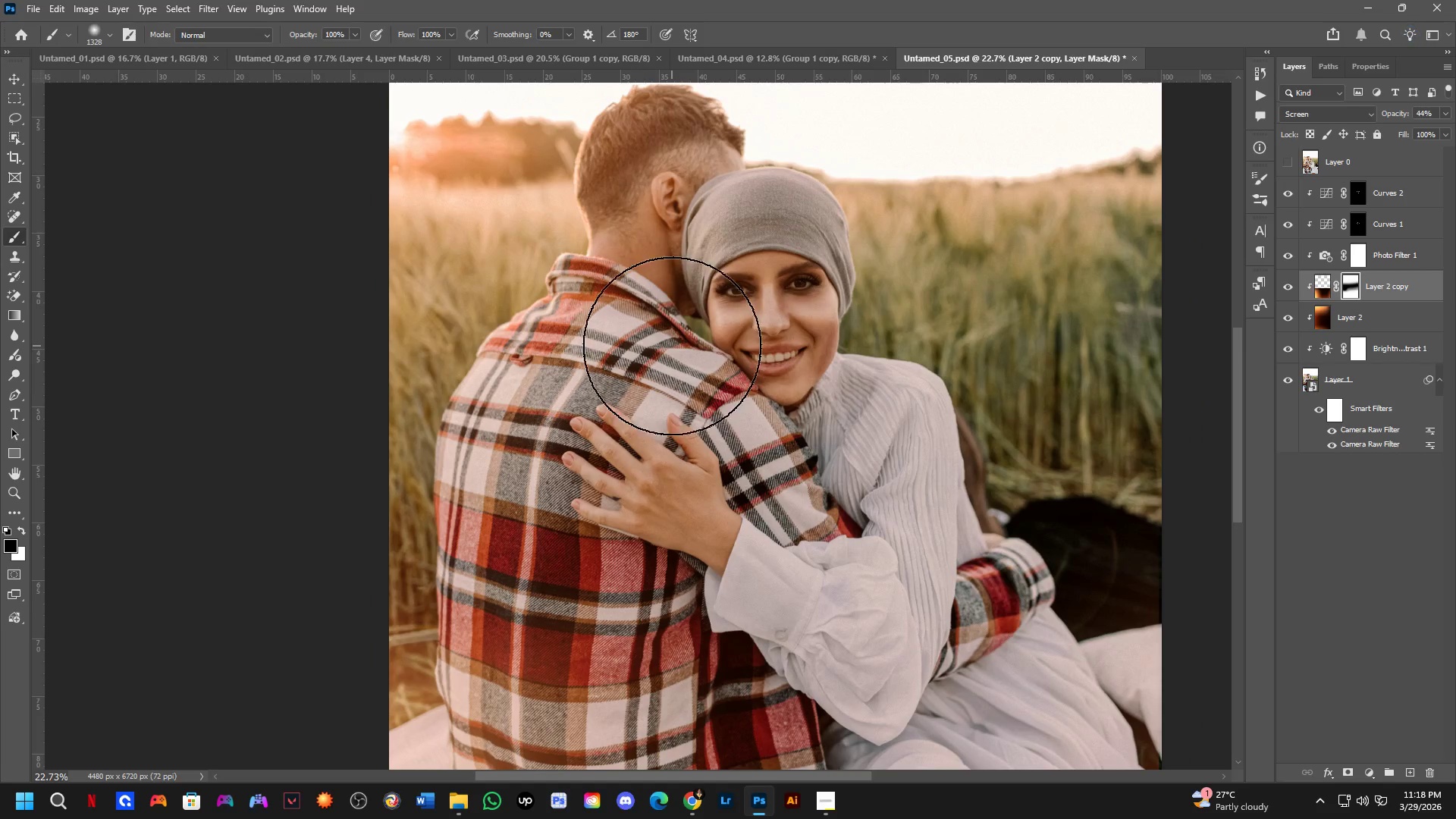 
hold_key(key=Space, duration=0.45)
 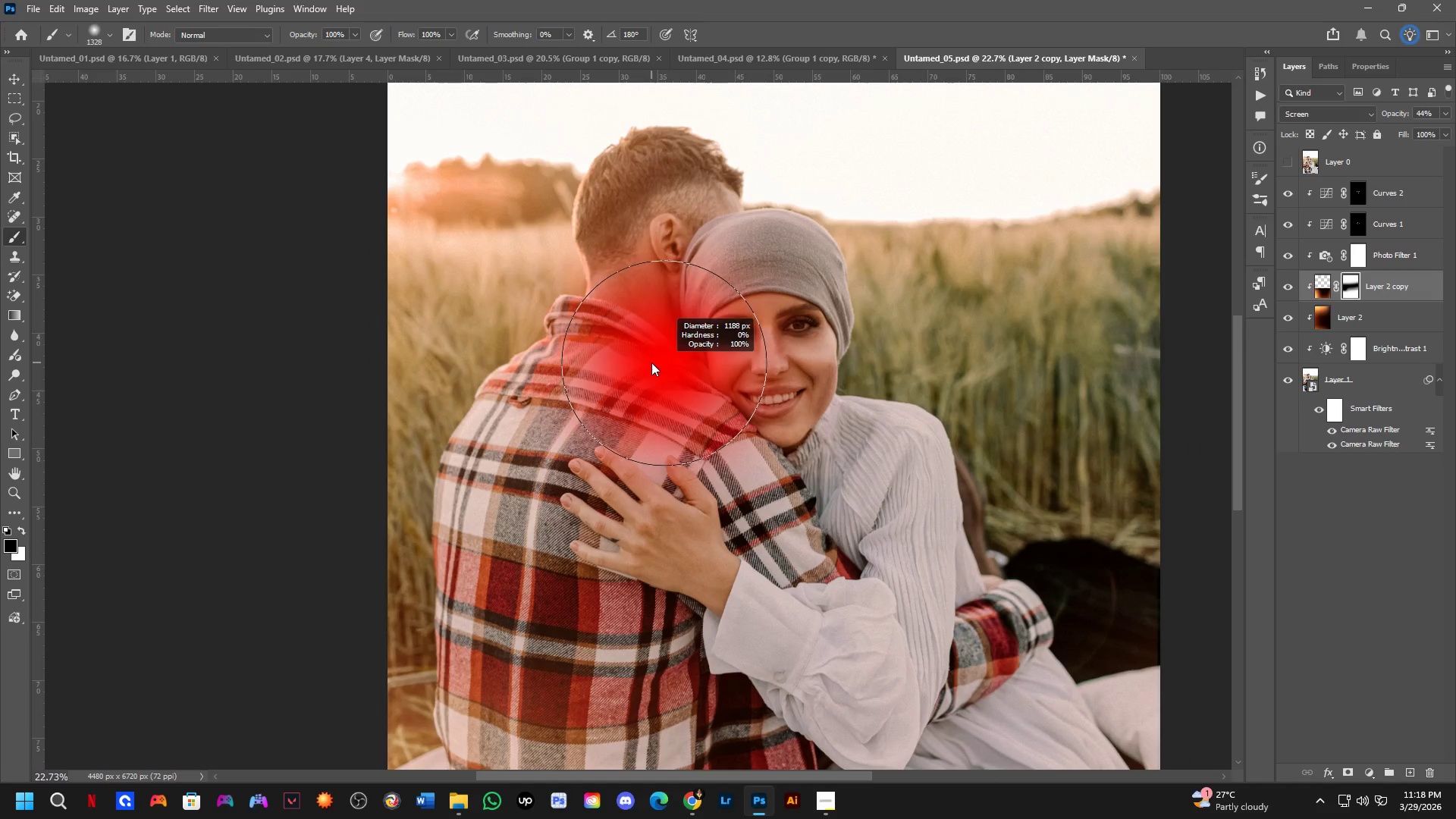 
left_click_drag(start_coordinate=[677, 323], to_coordinate=[676, 365])
 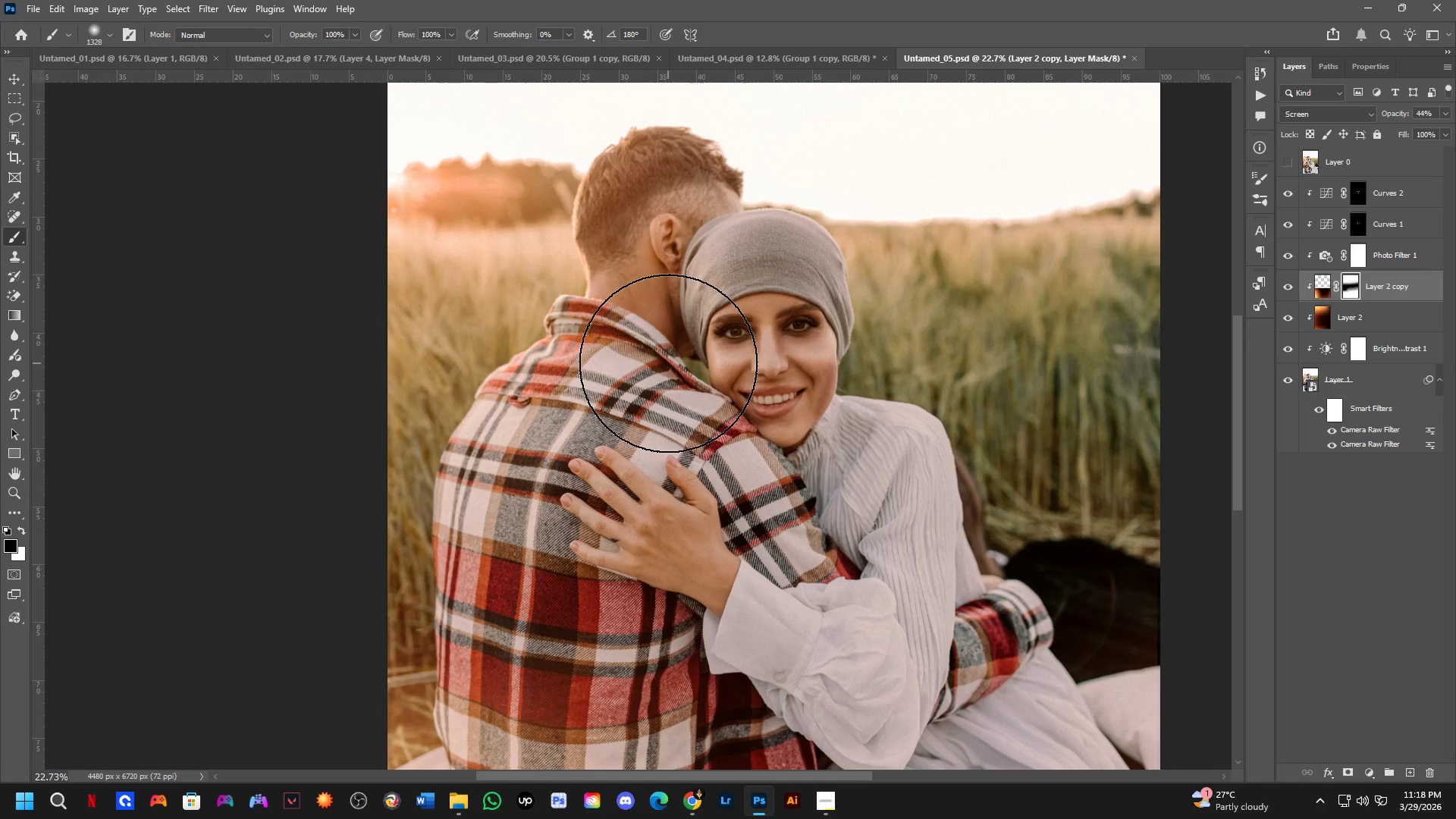 
hold_key(key=AltLeft, duration=0.31)
 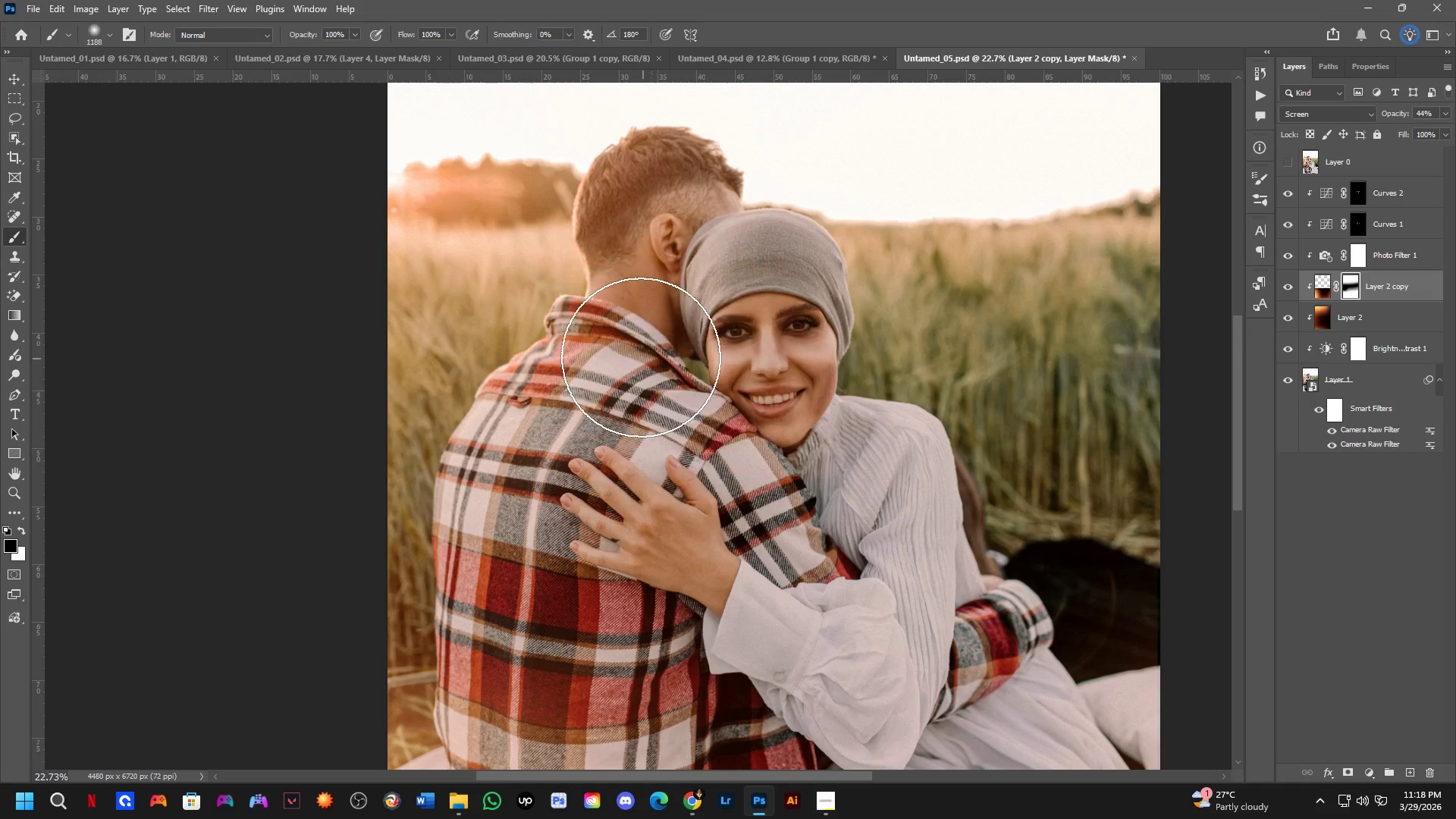 
scroll: coordinate [628, 350], scroll_direction: down, amount: 3.0
 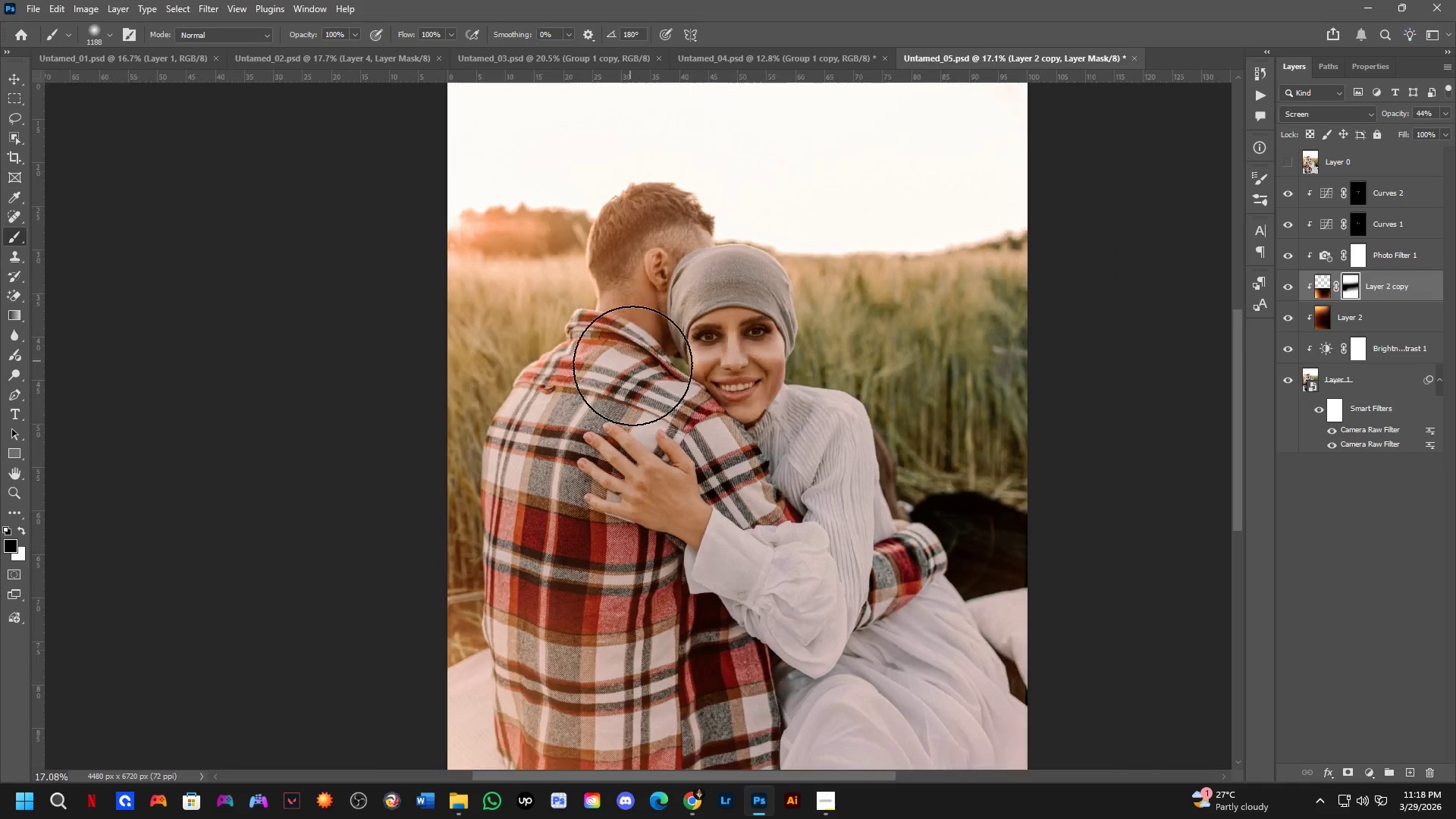 
hold_key(key=Space, duration=0.48)
 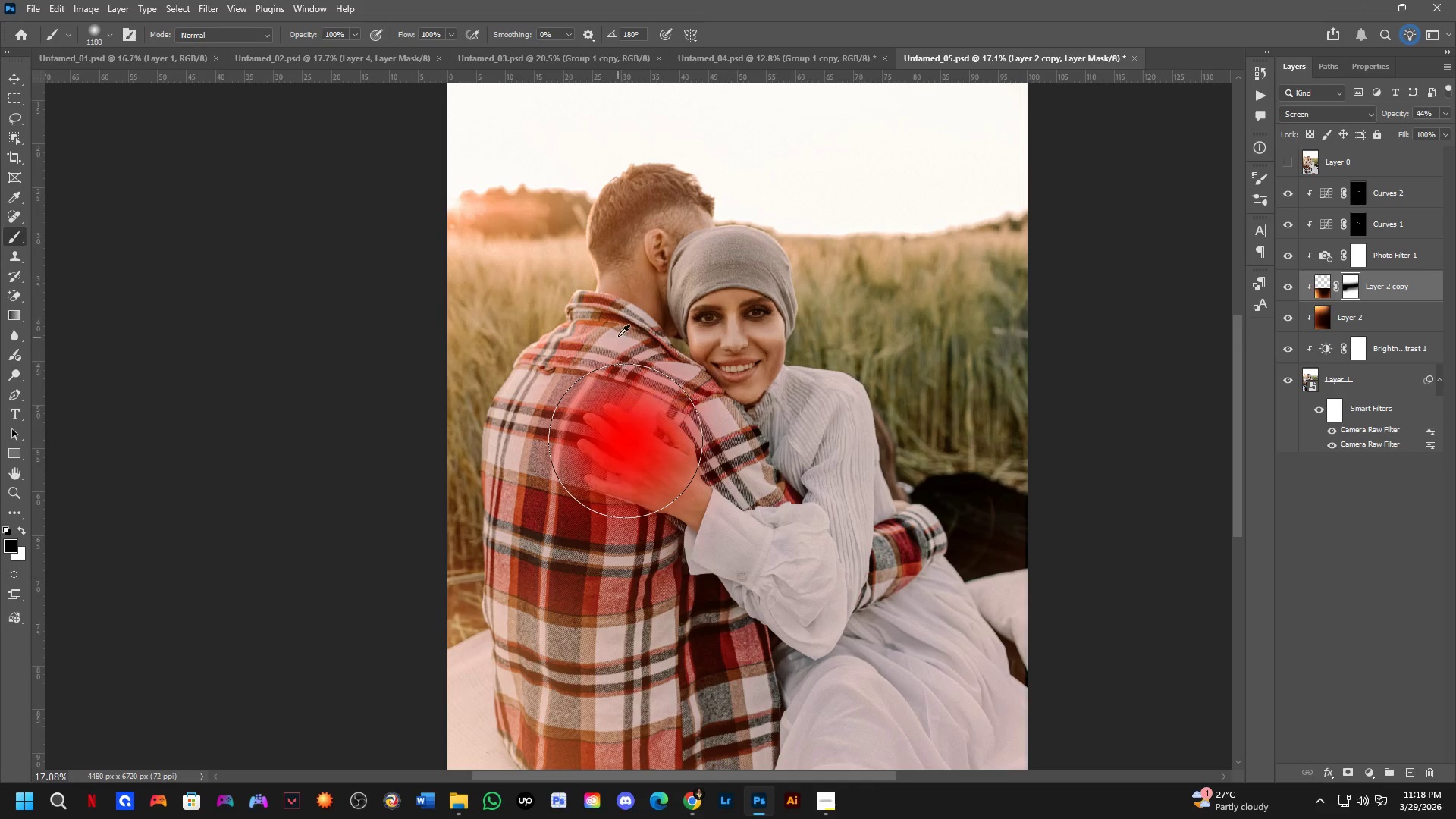 
left_click_drag(start_coordinate=[637, 379], to_coordinate=[637, 360])
 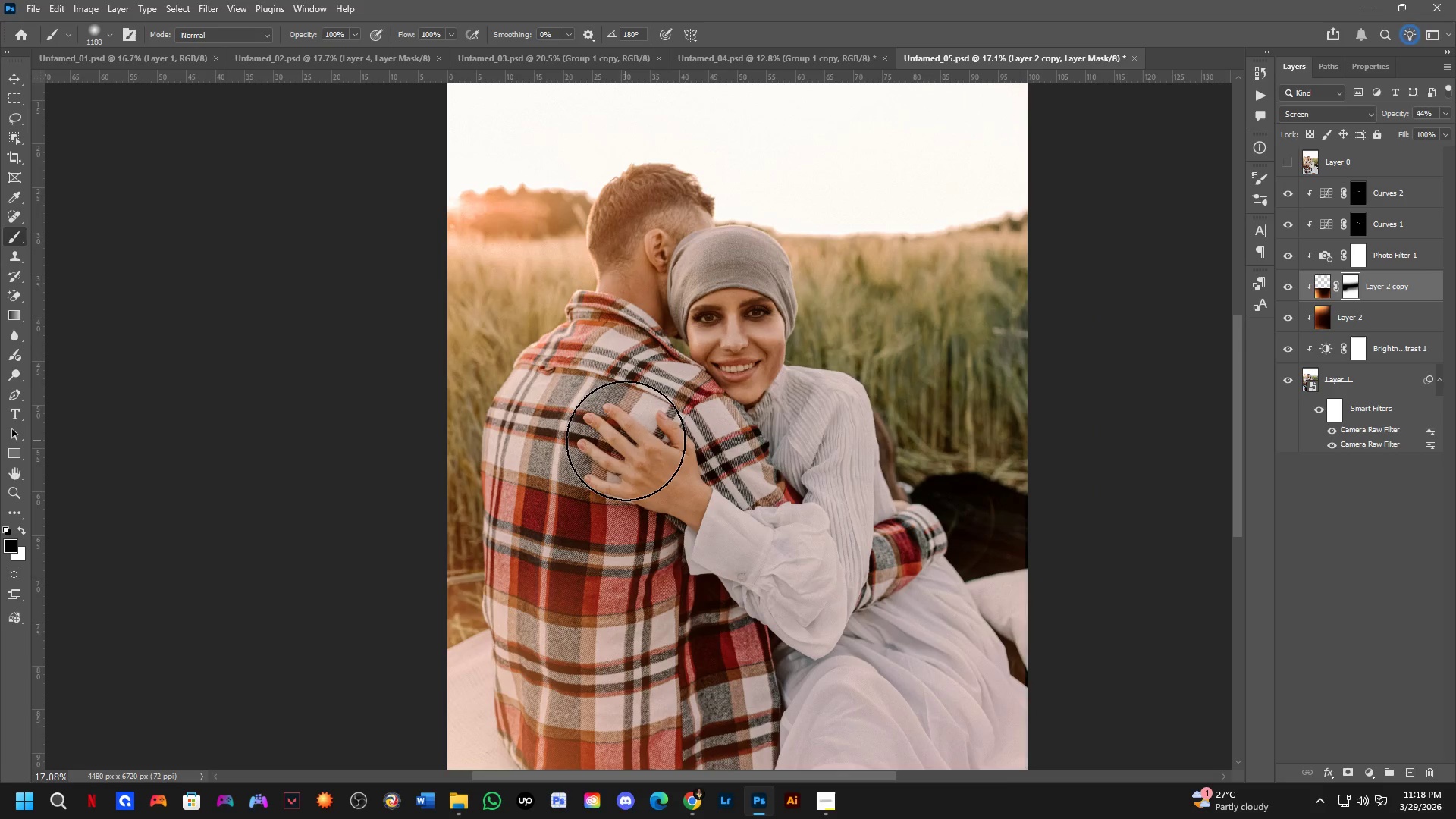 
hold_key(key=AltLeft, duration=0.33)
 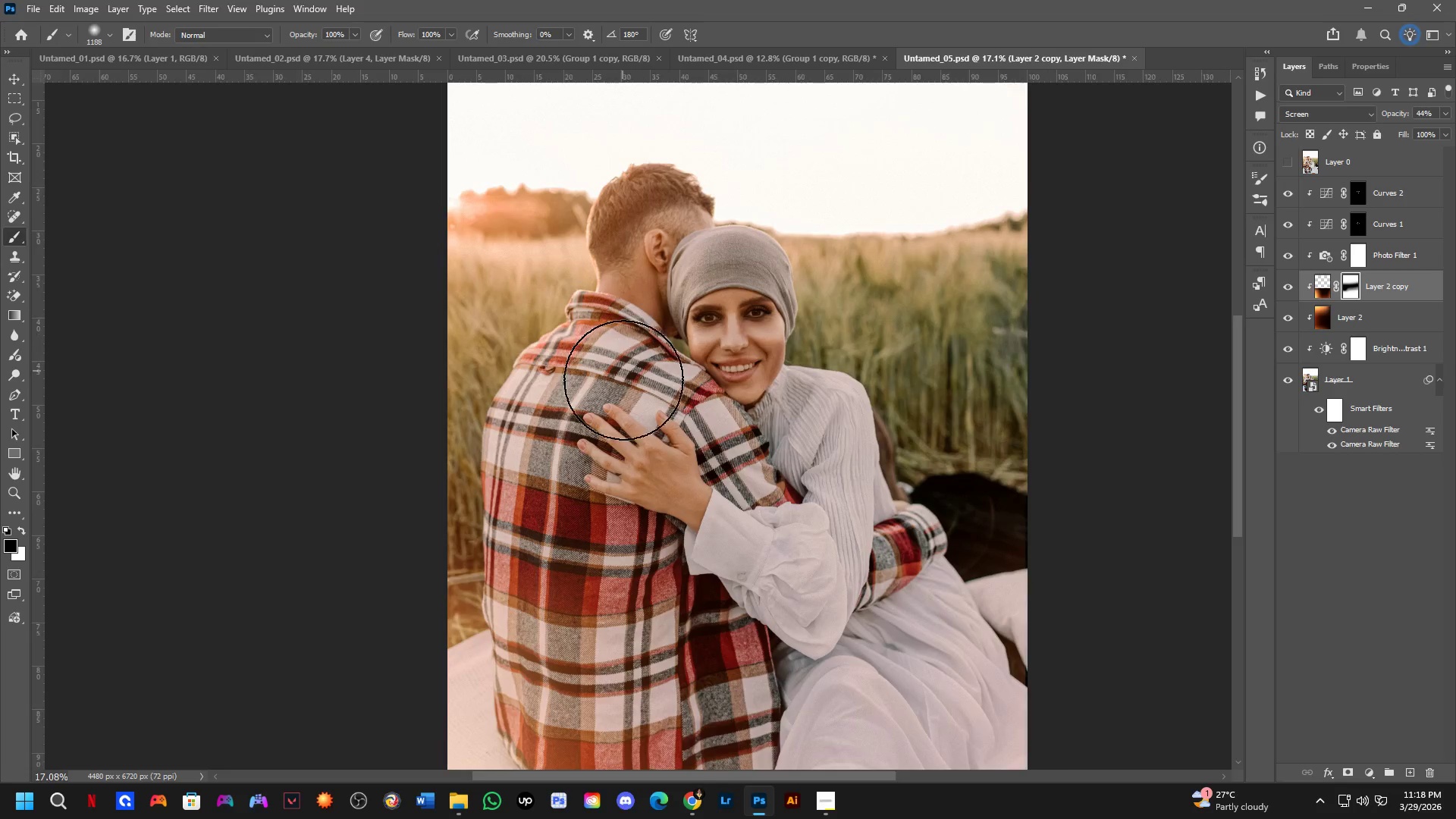 
scroll: coordinate [624, 388], scroll_direction: up, amount: 4.0
 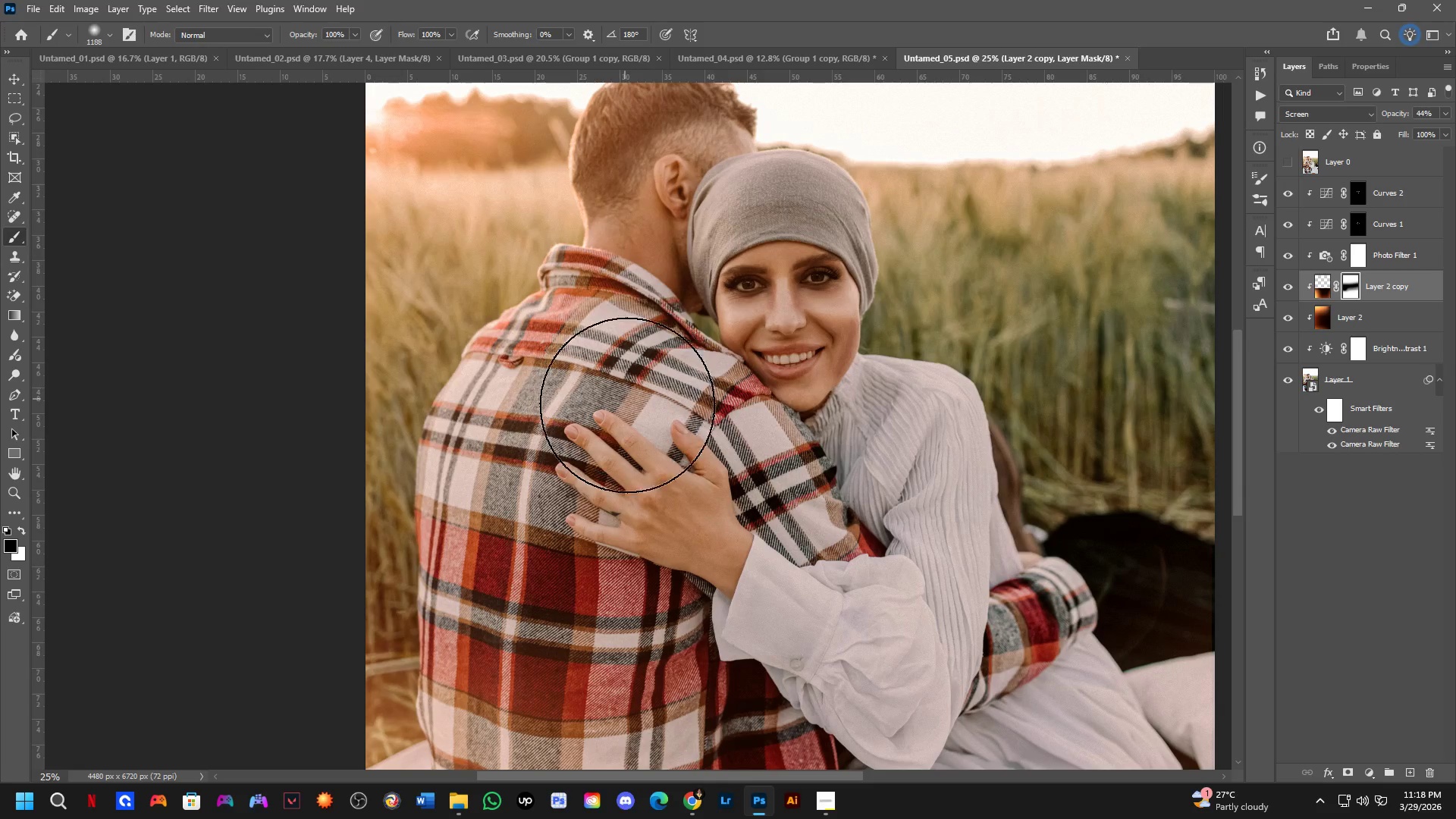 
hold_key(key=AltLeft, duration=0.58)
 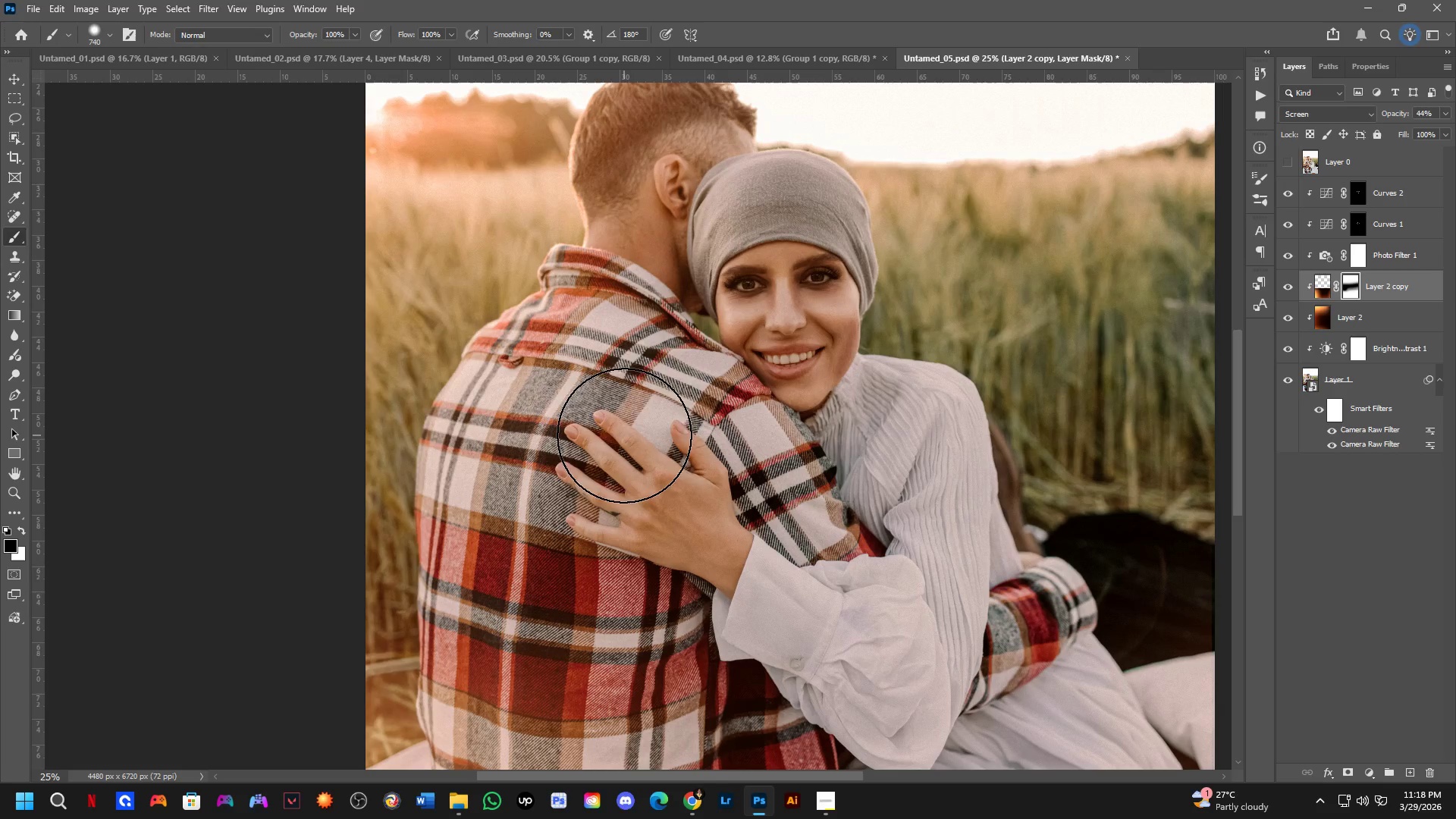 
hold_key(key=AltLeft, duration=0.33)
 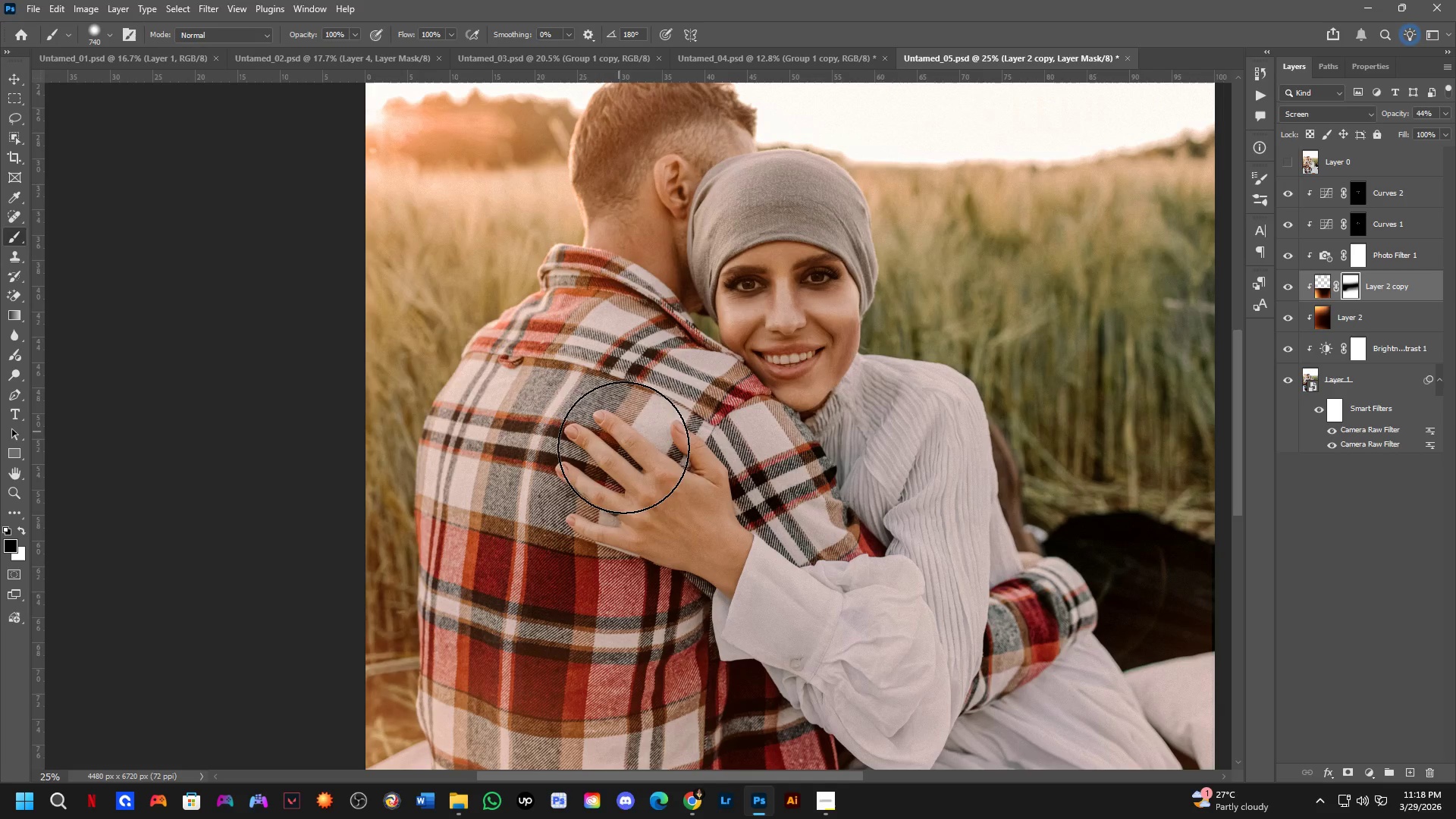 
key(Alt+AltLeft)
 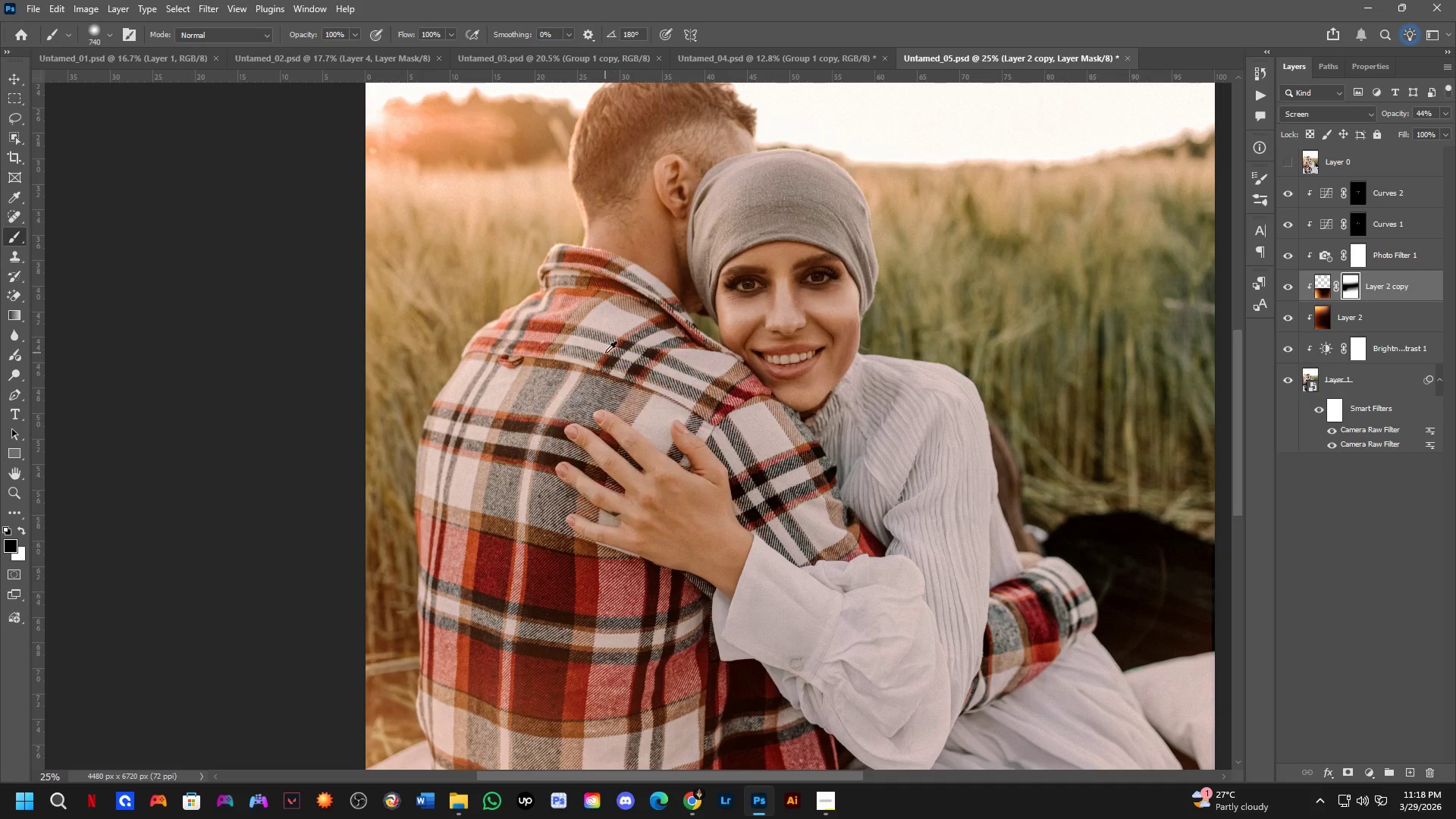 
key(Alt+AltLeft)
 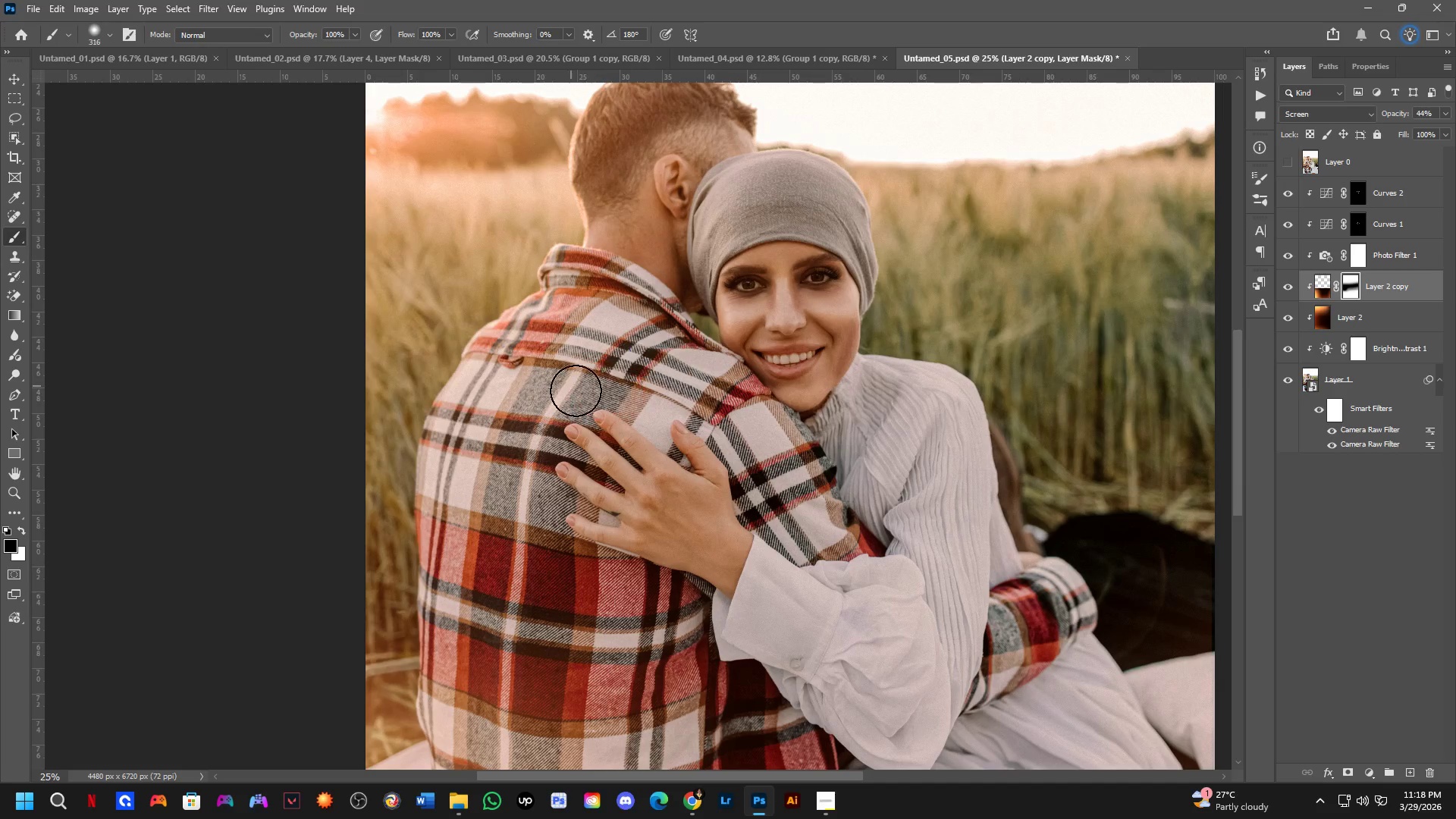 
scroll: coordinate [605, 416], scroll_direction: up, amount: 7.0
 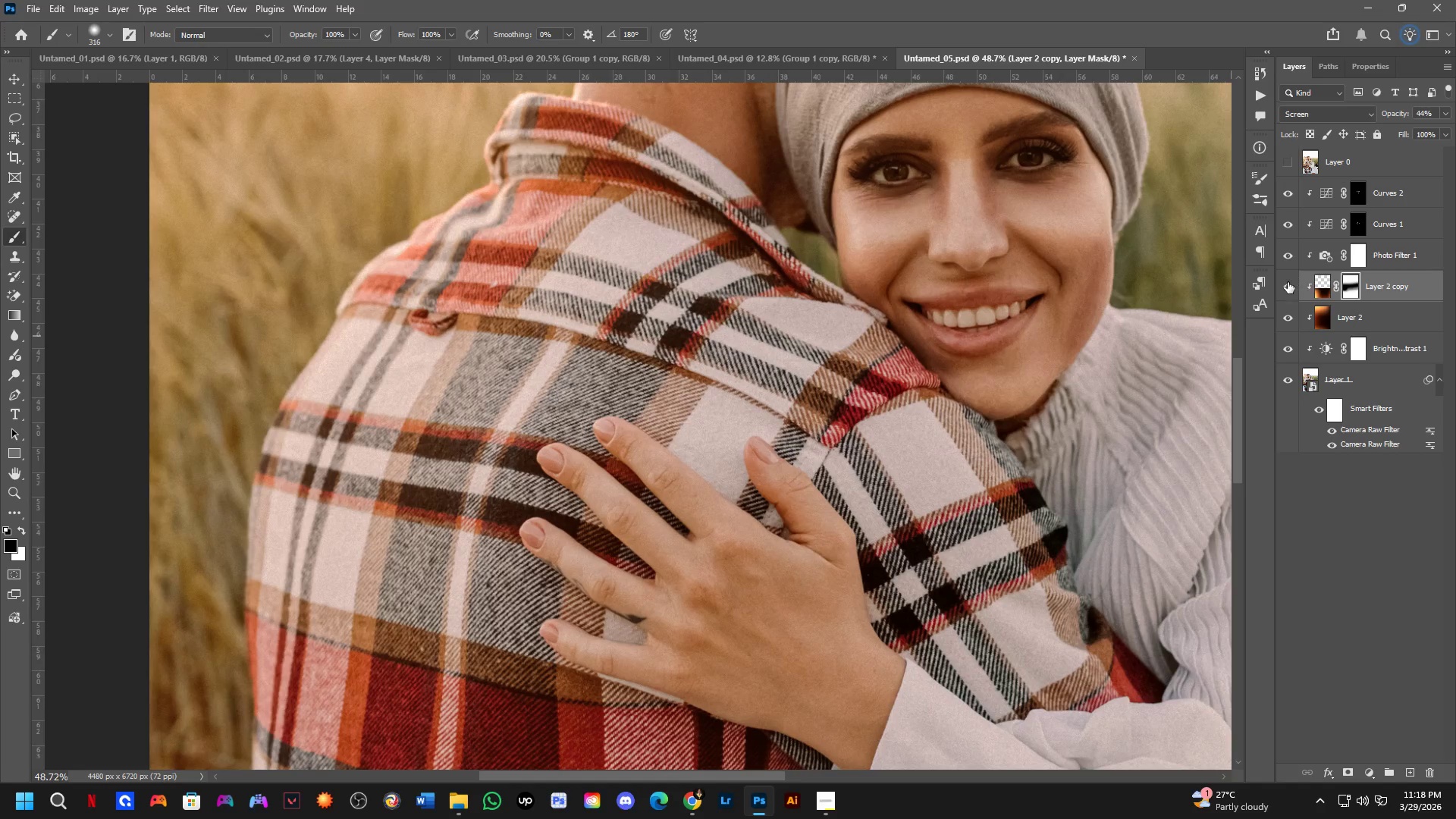 
double_click([1288, 282])
 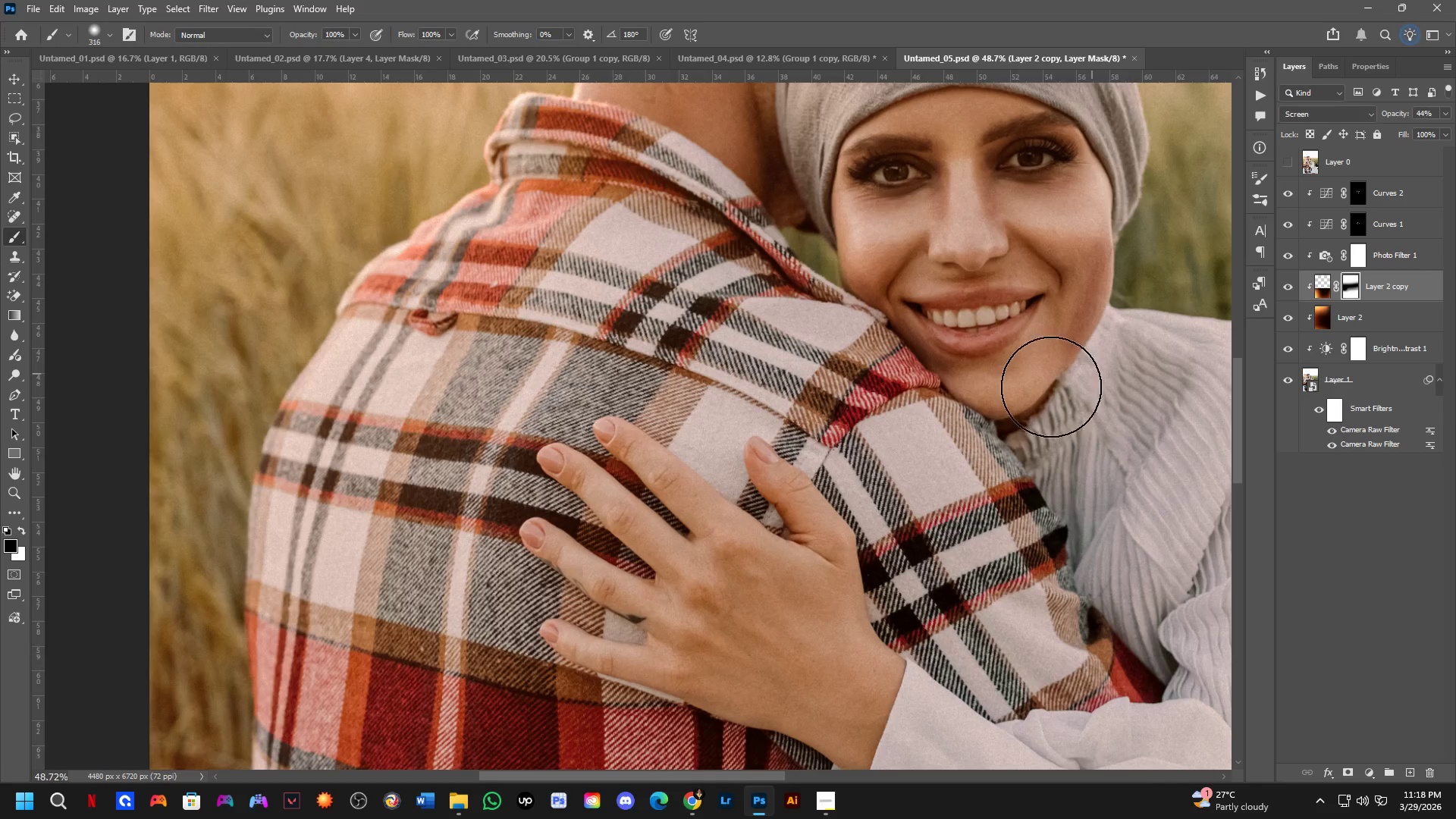 
scroll: coordinate [834, 385], scroll_direction: down, amount: 8.0
 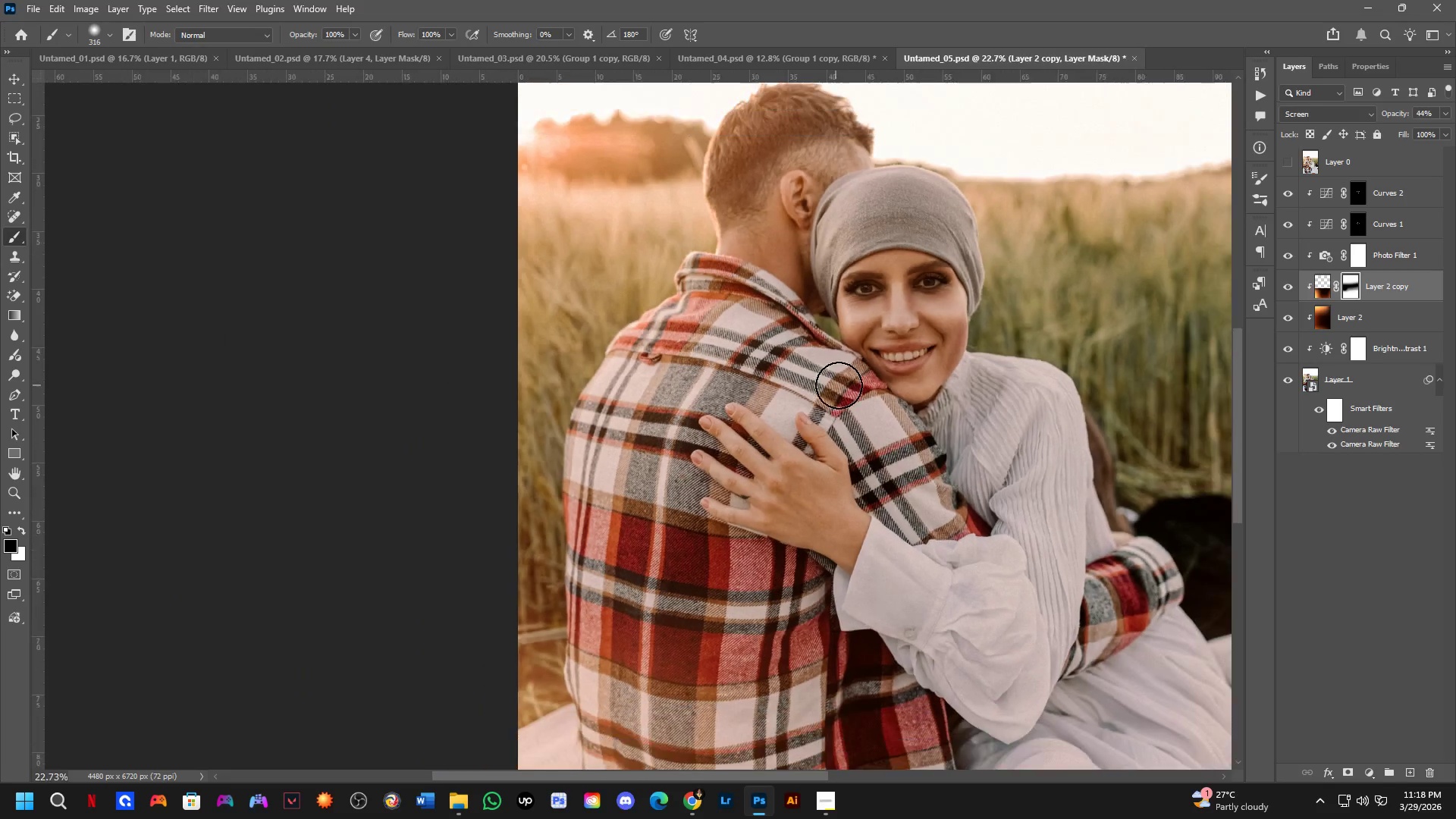 
hold_key(key=Space, duration=0.67)
 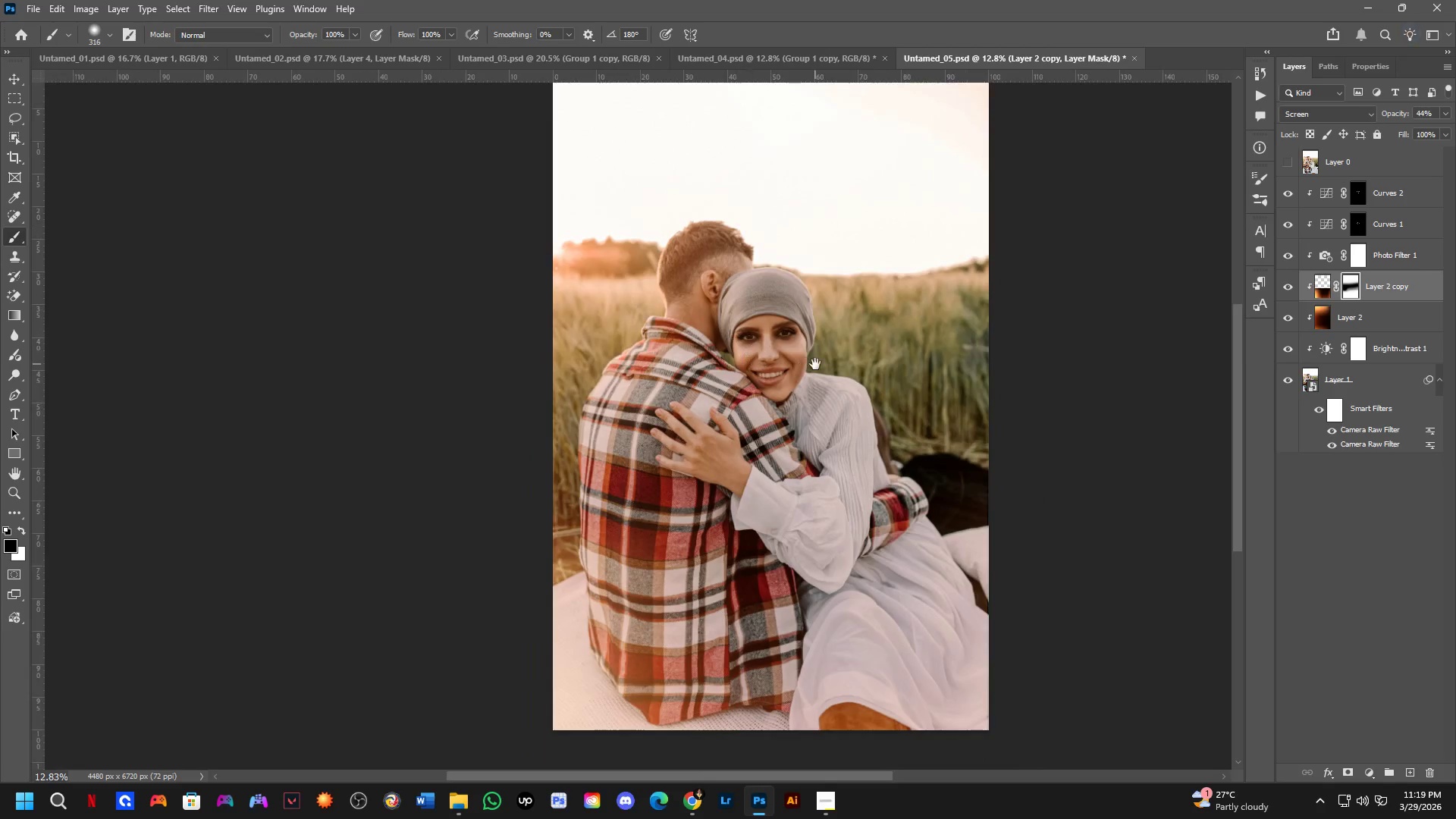 
left_click_drag(start_coordinate=[916, 350], to_coordinate=[807, 390])
 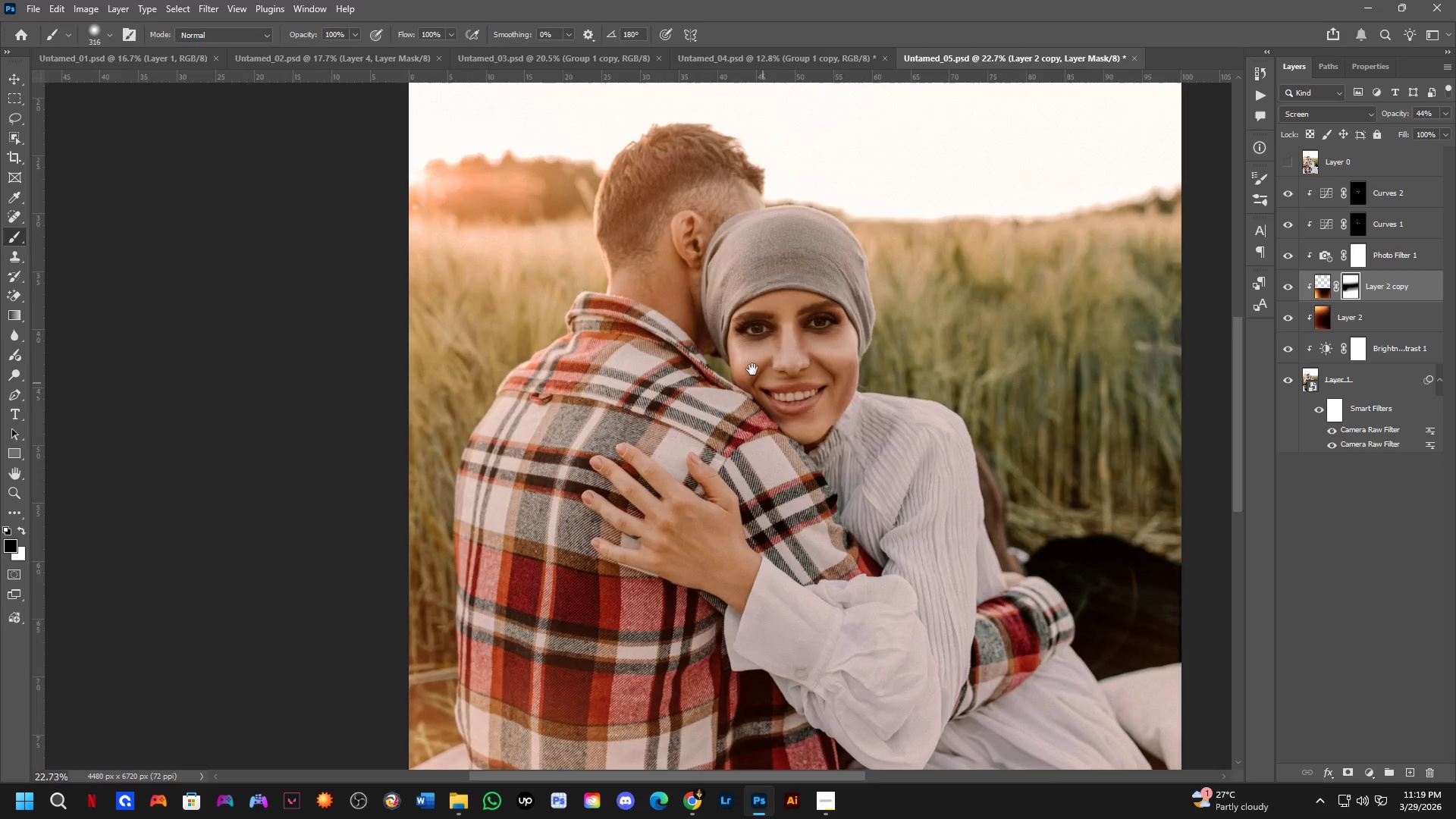 
hold_key(key=Space, duration=1.05)
 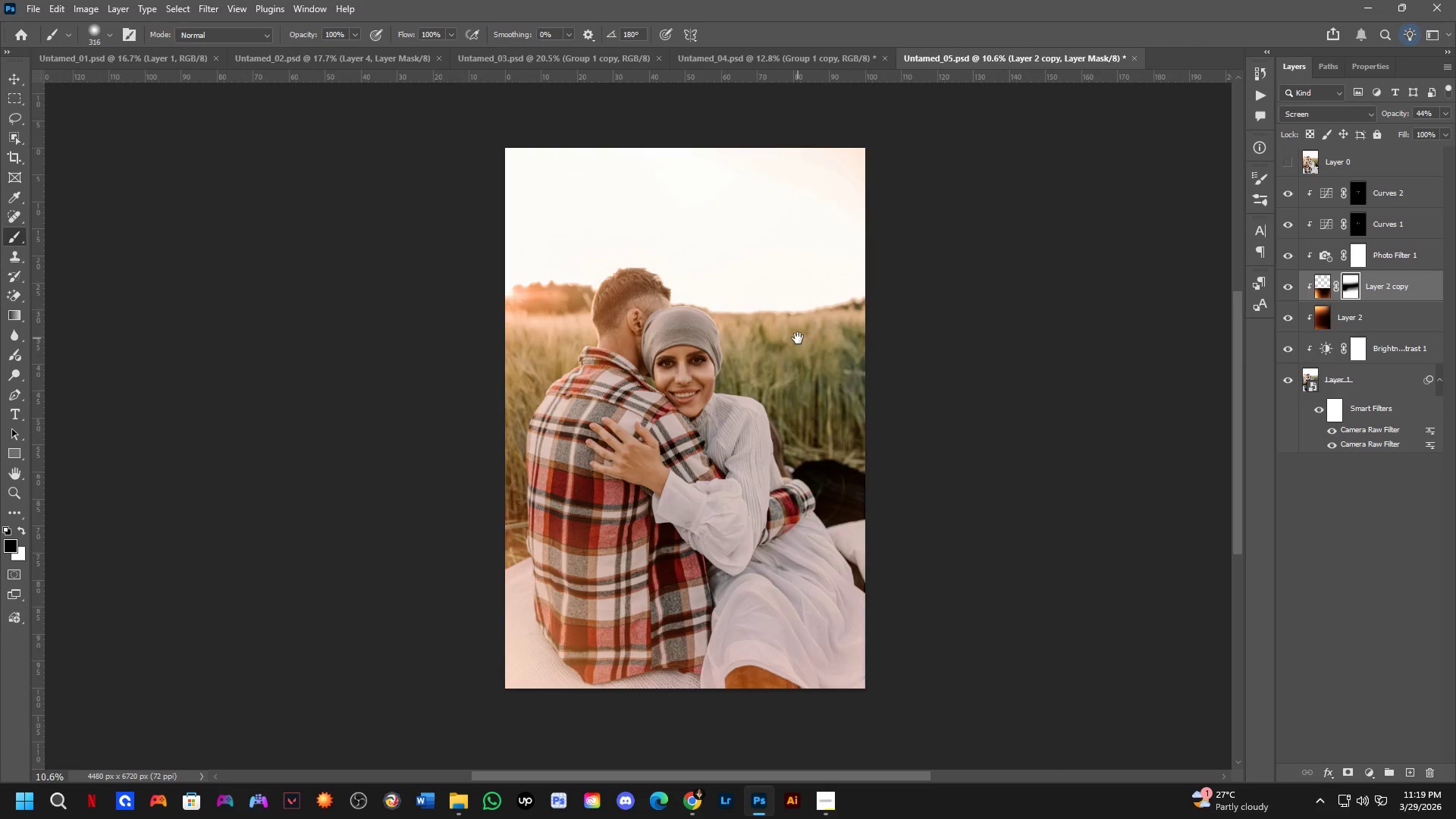 
scroll: coordinate [739, 348], scroll_direction: down, amount: 6.0
 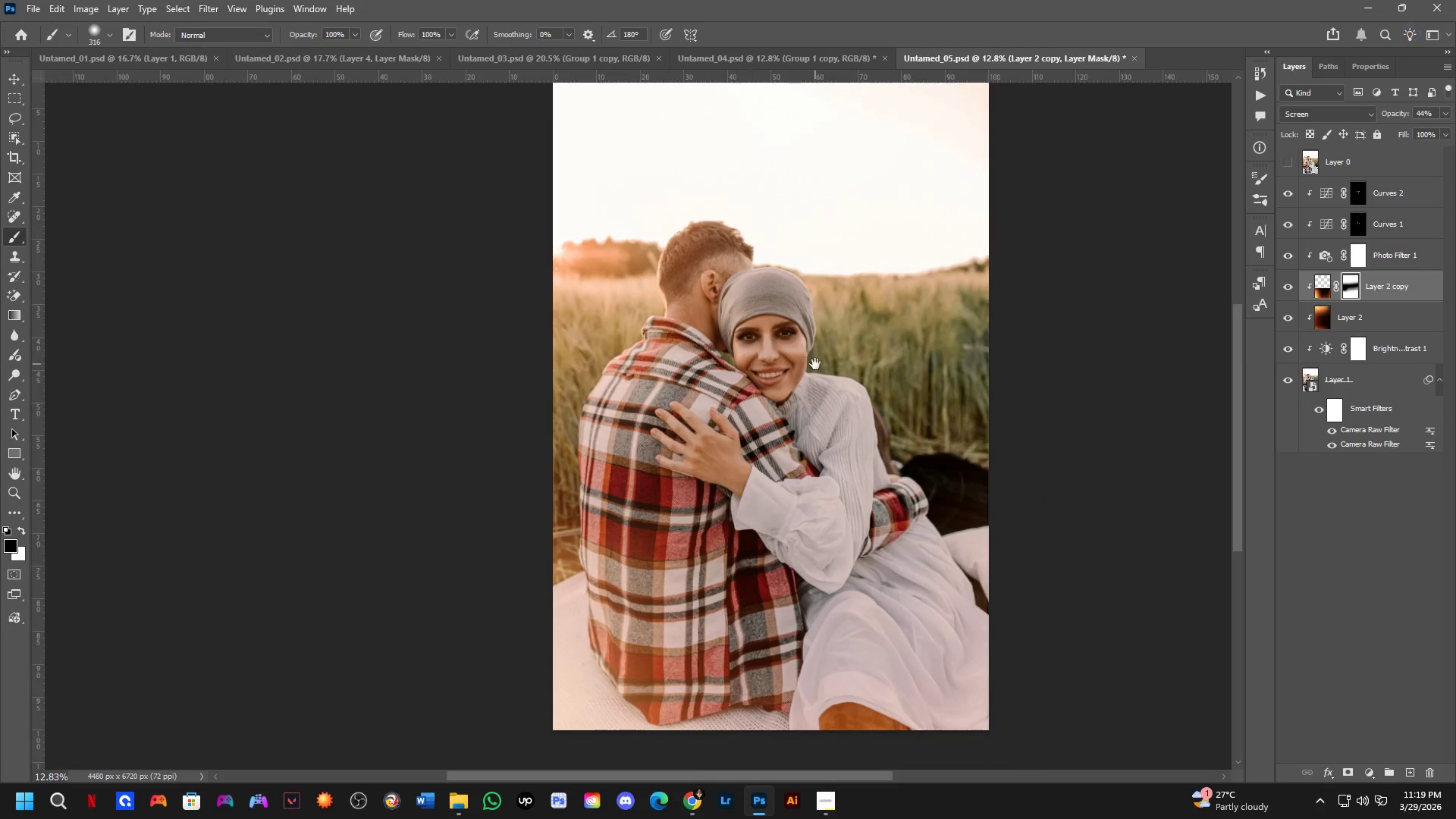 
left_click_drag(start_coordinate=[815, 364], to_coordinate=[734, 366])
 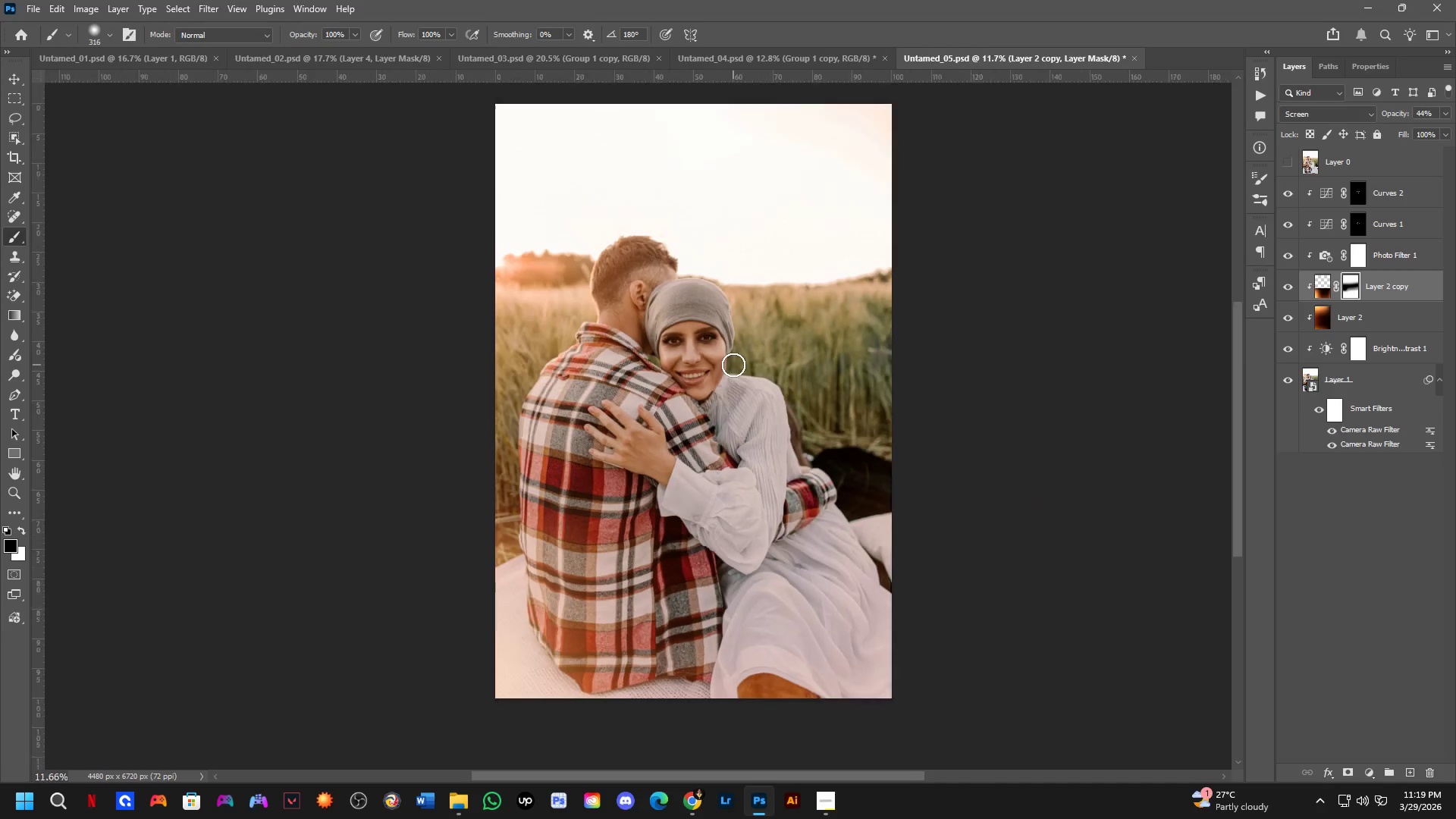 
scroll: coordinate [733, 365], scroll_direction: down, amount: 2.0
 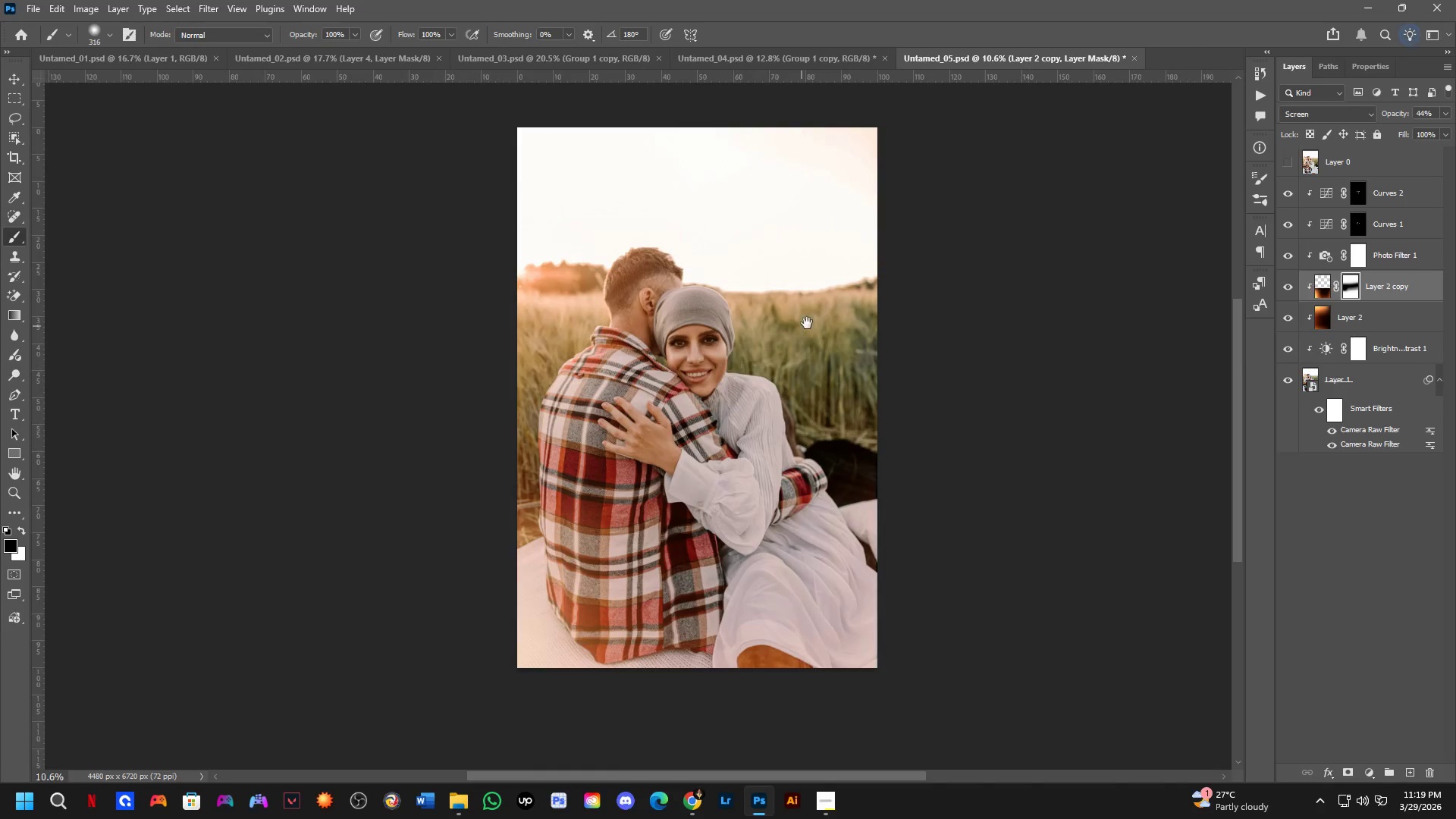 
hold_key(key=Space, duration=0.52)
 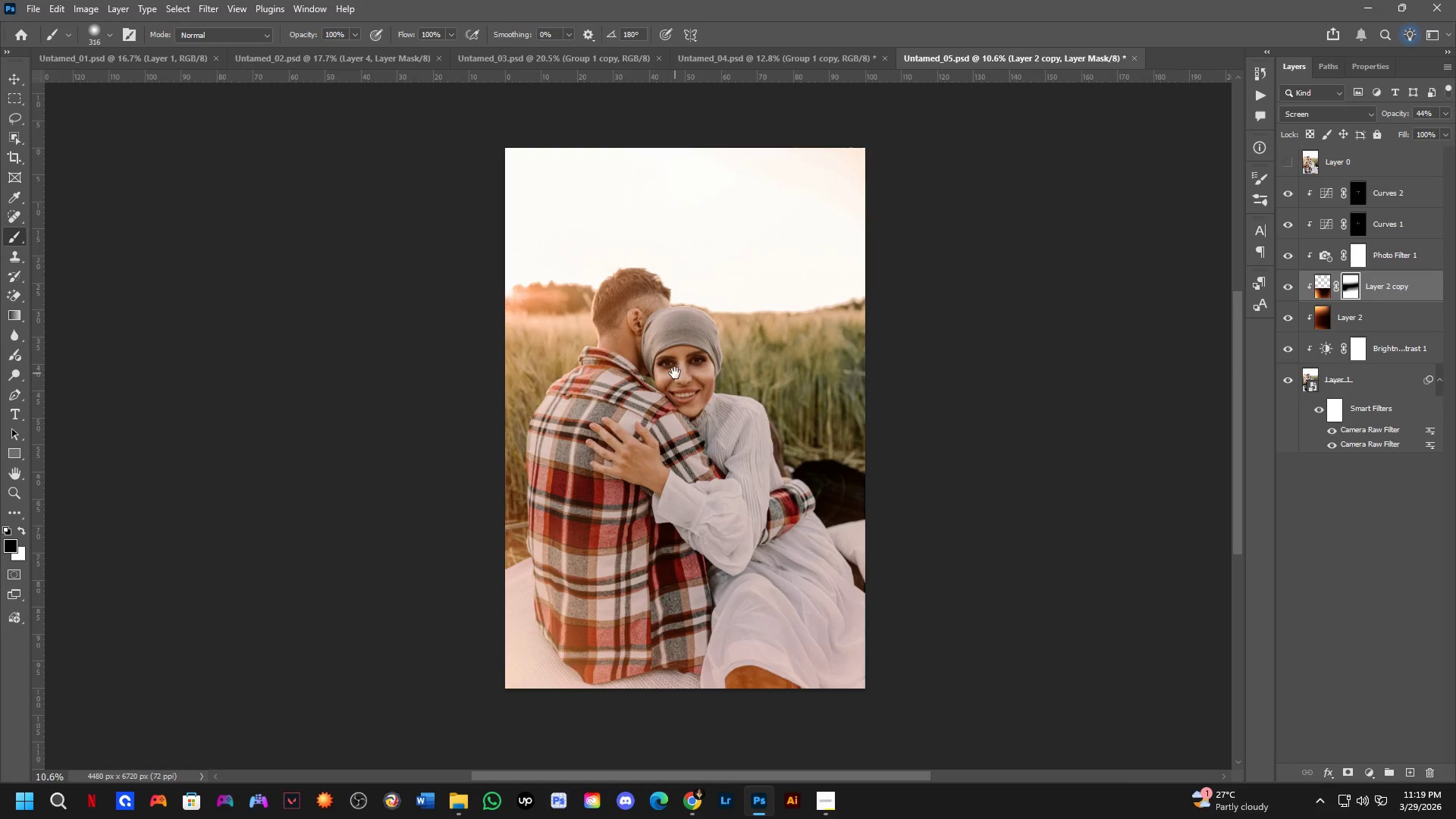 
left_click_drag(start_coordinate=[810, 318], to_coordinate=[798, 338])
 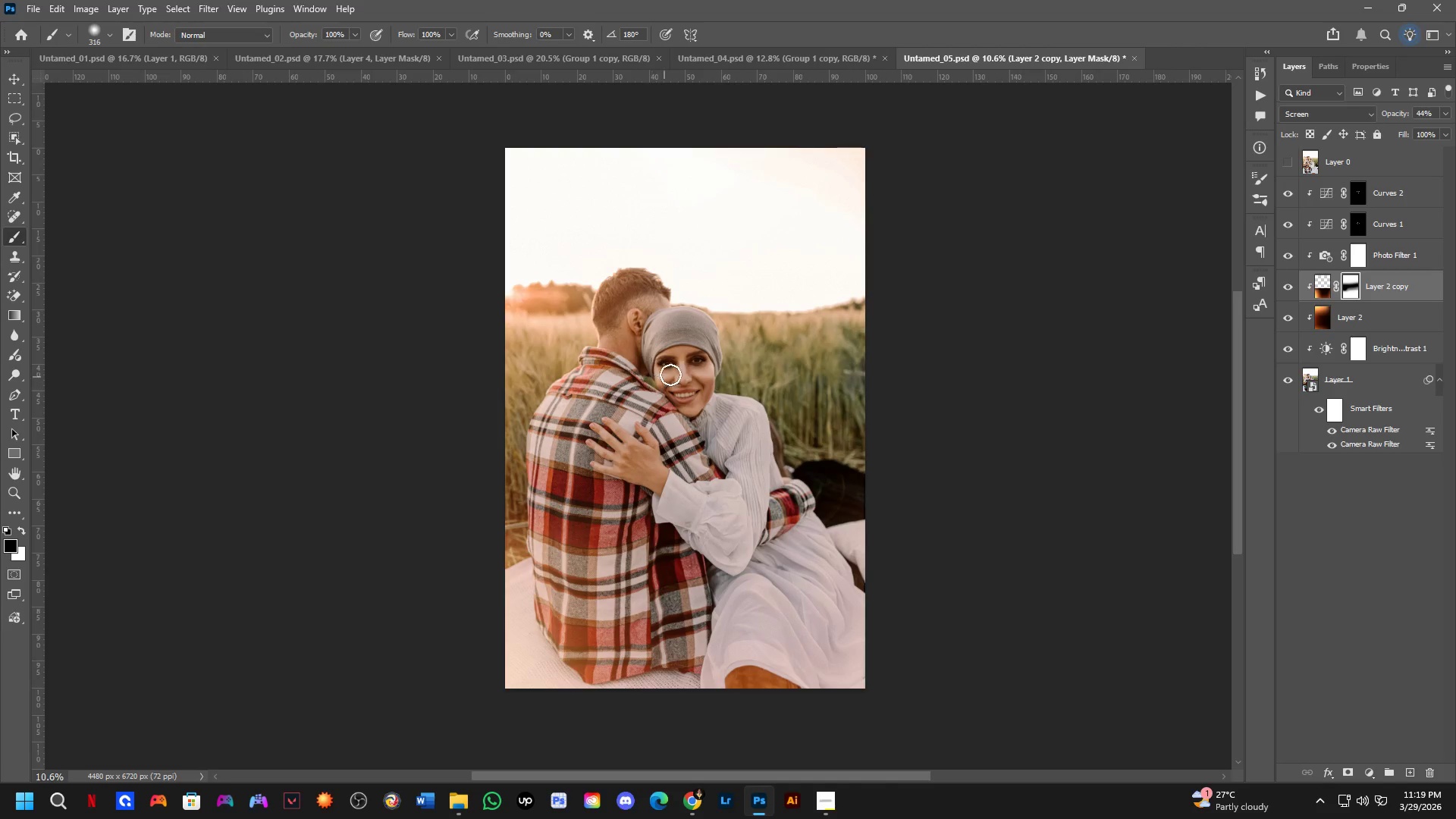 
hold_key(key=Space, duration=0.47)
 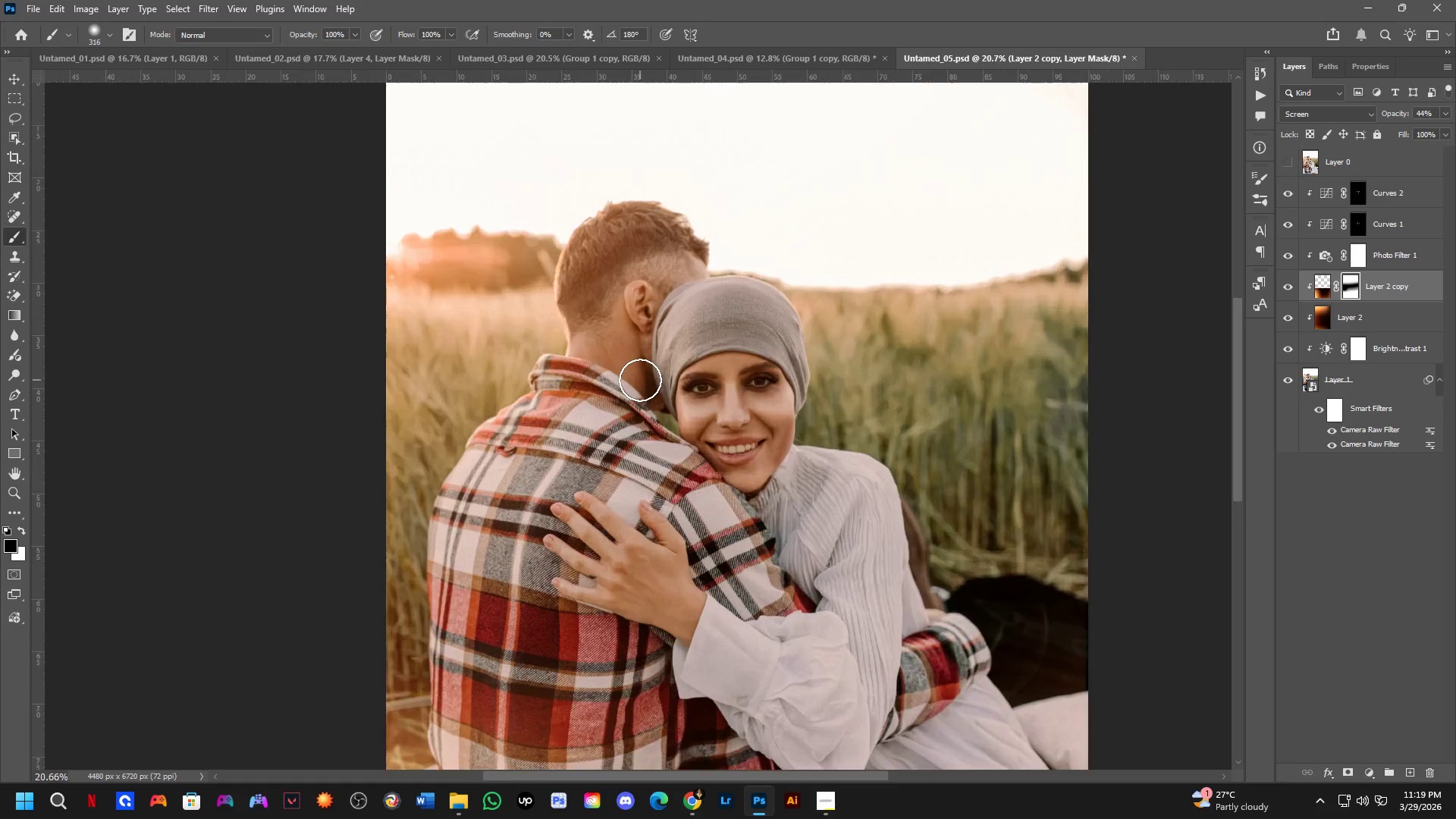 
left_click_drag(start_coordinate=[675, 373], to_coordinate=[685, 392])
 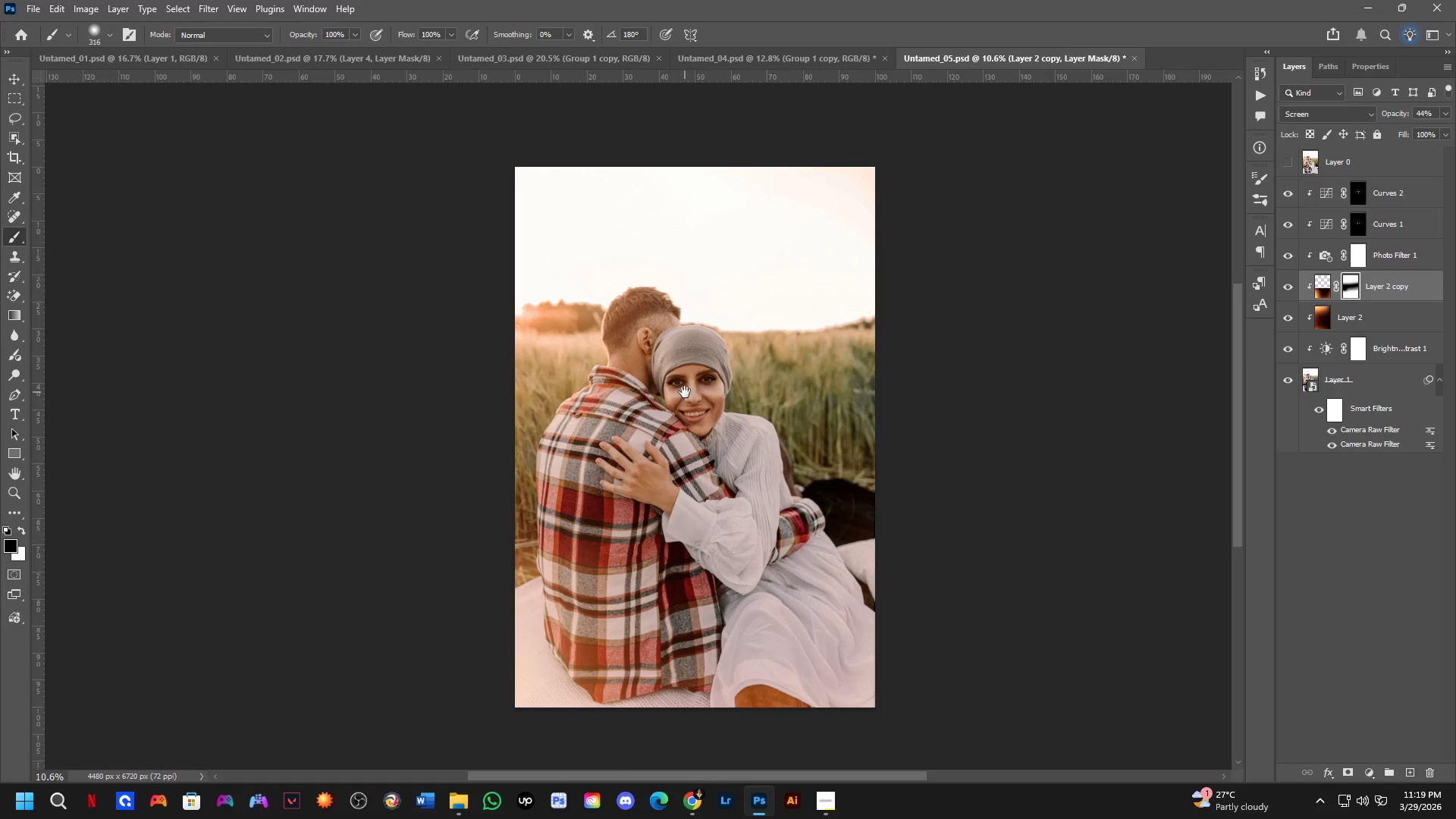 
scroll: coordinate [640, 380], scroll_direction: up, amount: 7.0
 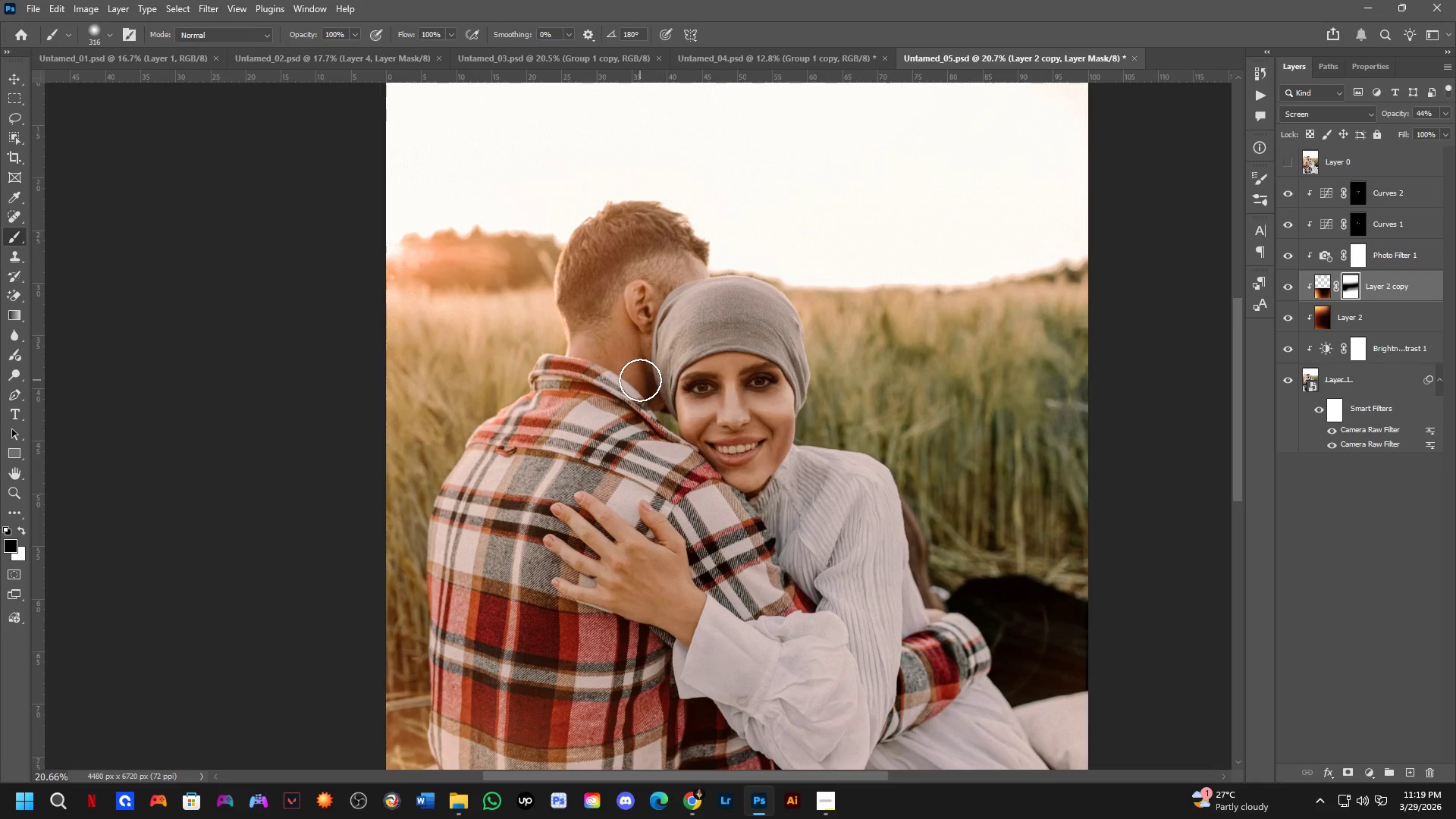 
hold_key(key=Space, duration=0.5)
 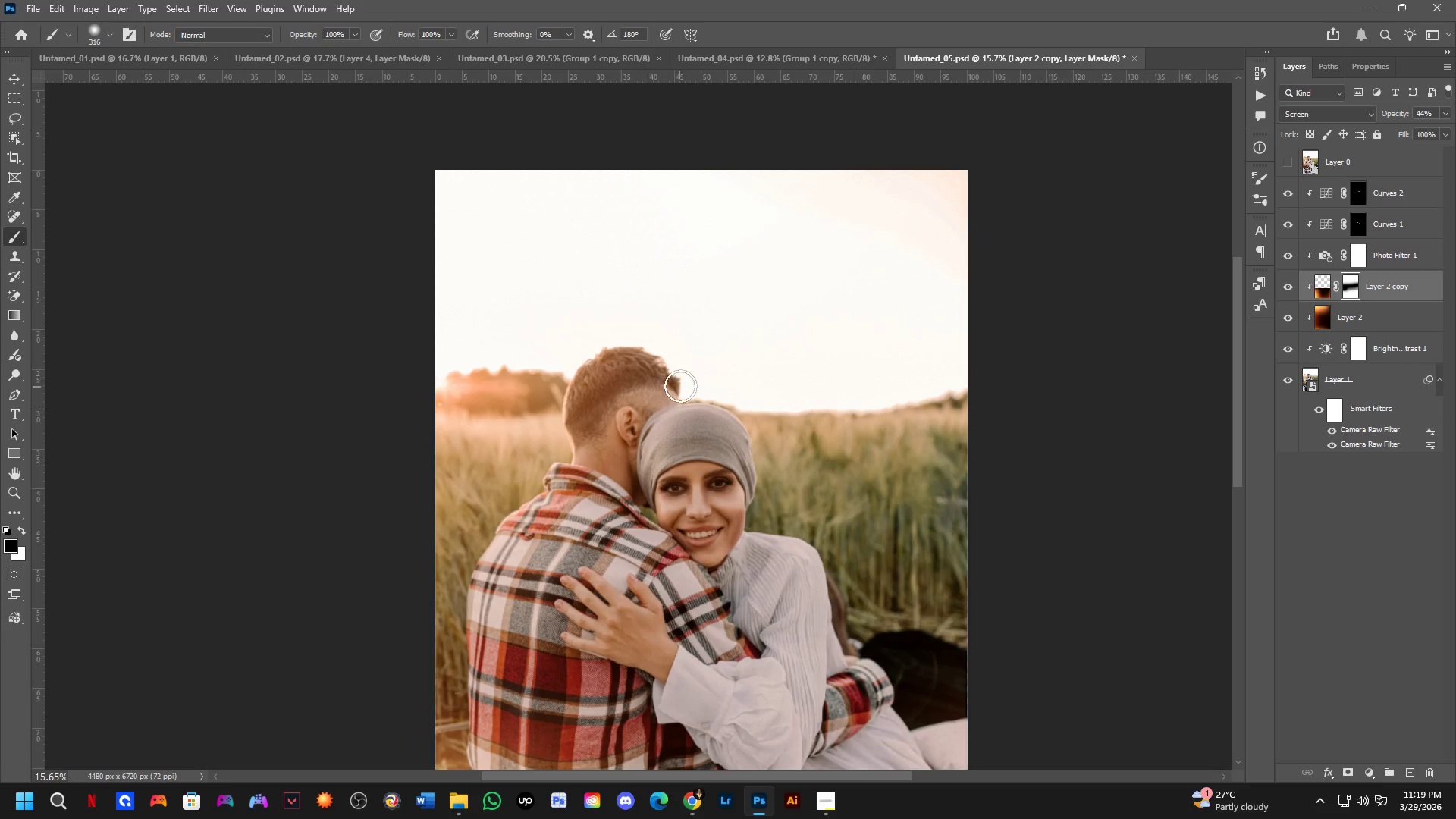 
left_click_drag(start_coordinate=[648, 358], to_coordinate=[645, 439])
 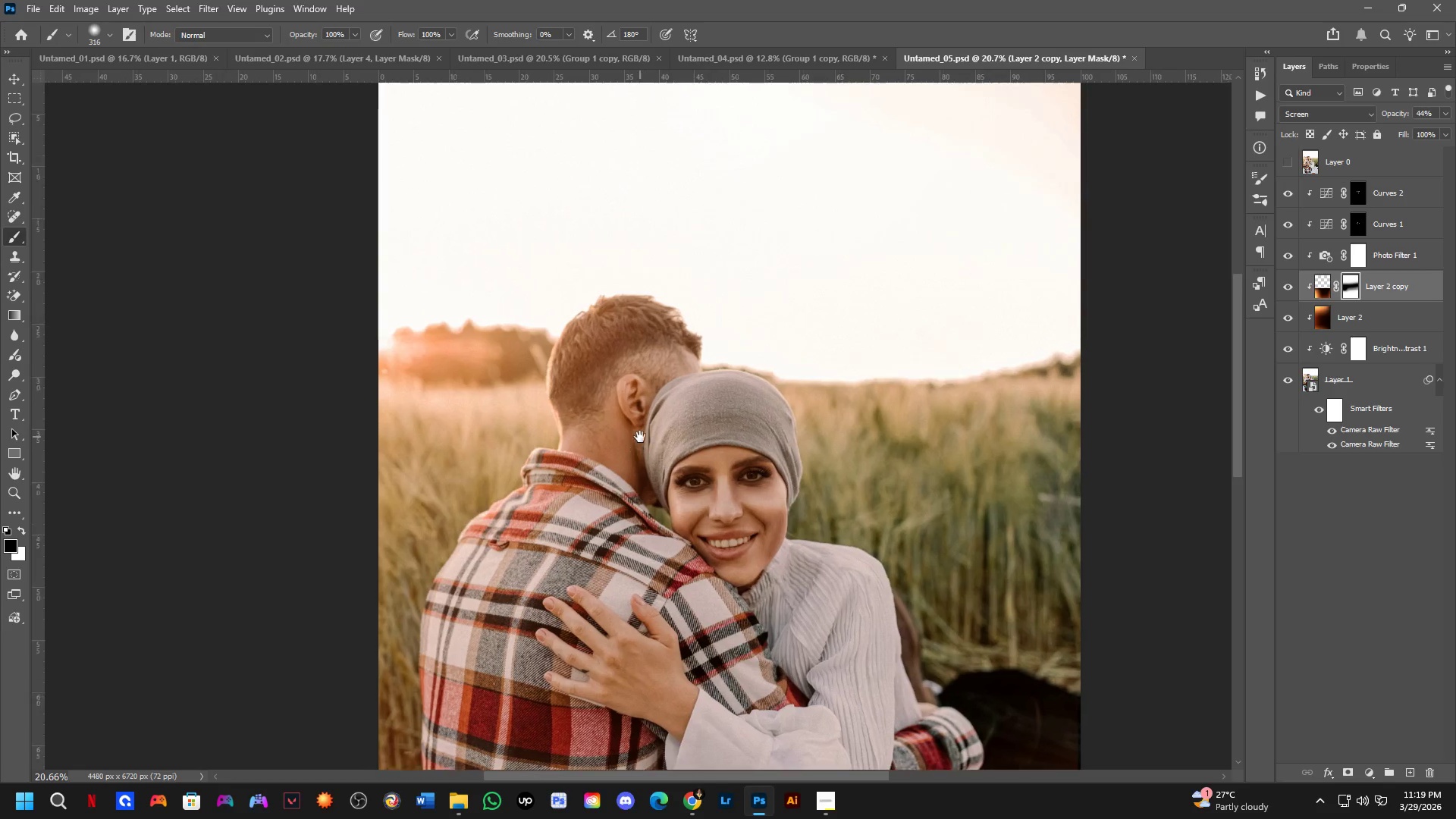 
scroll: coordinate [640, 435], scroll_direction: down, amount: 3.0
 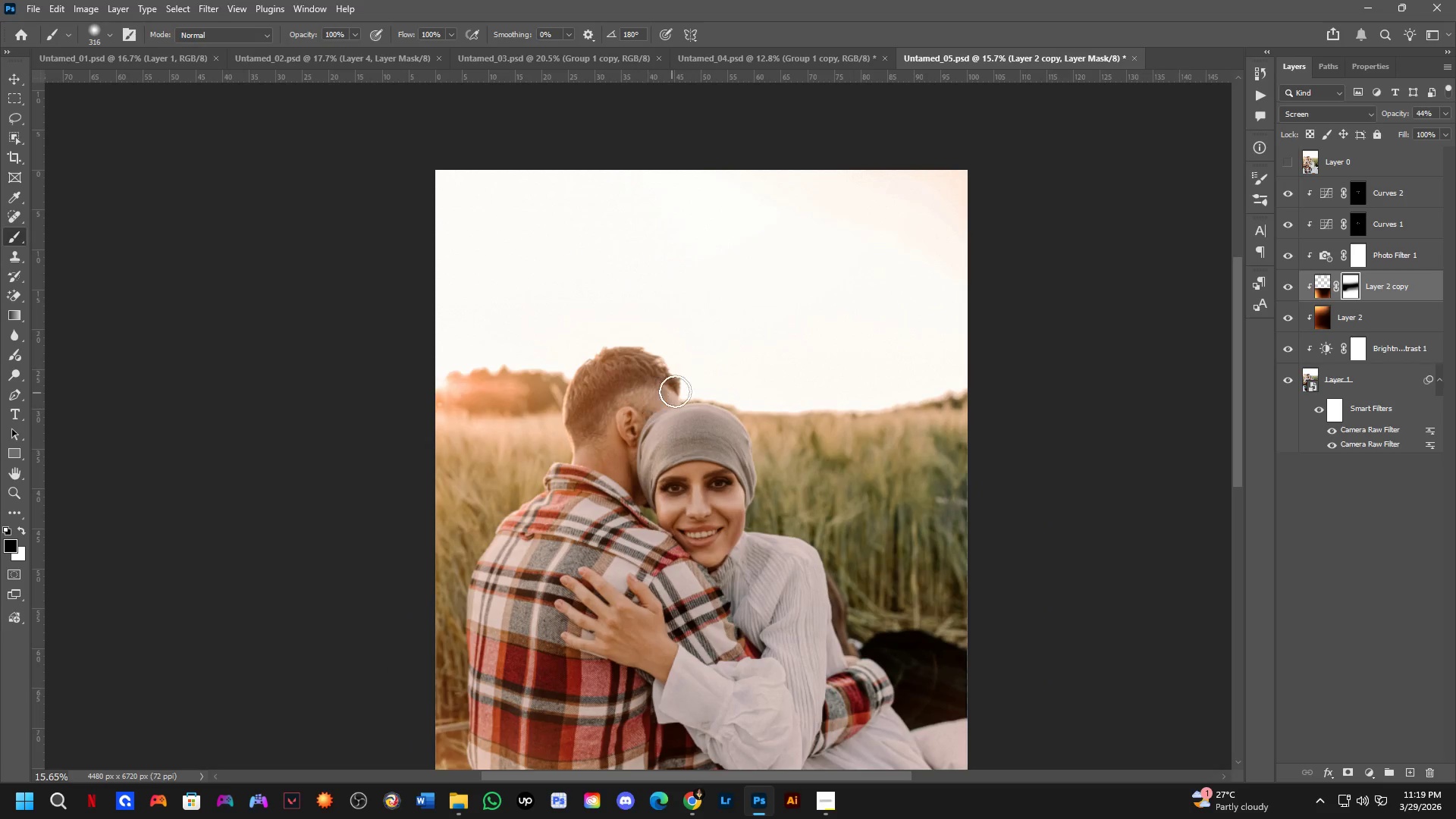 
hold_key(key=Space, duration=0.44)
 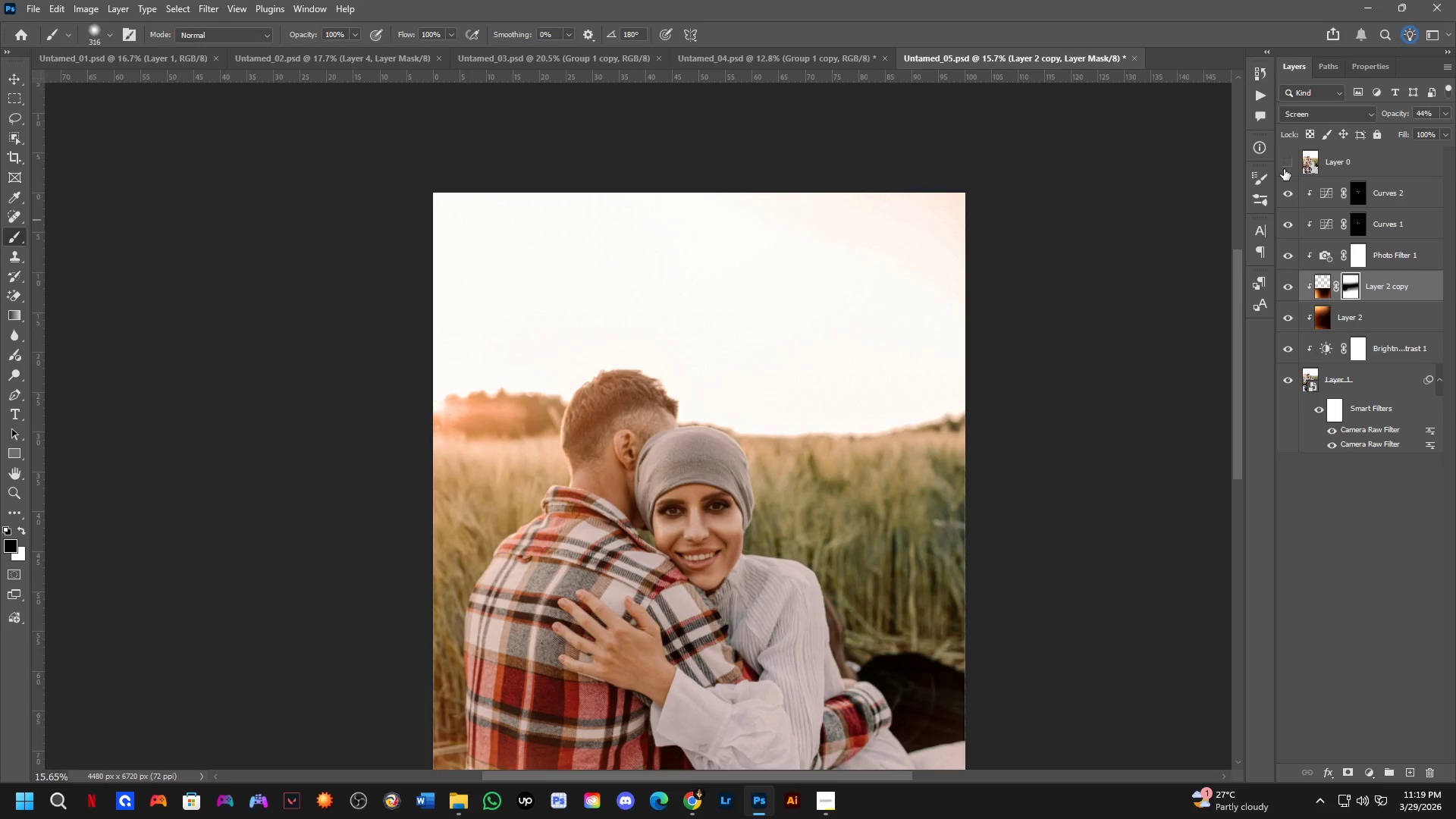 
left_click_drag(start_coordinate=[683, 377], to_coordinate=[681, 400])
 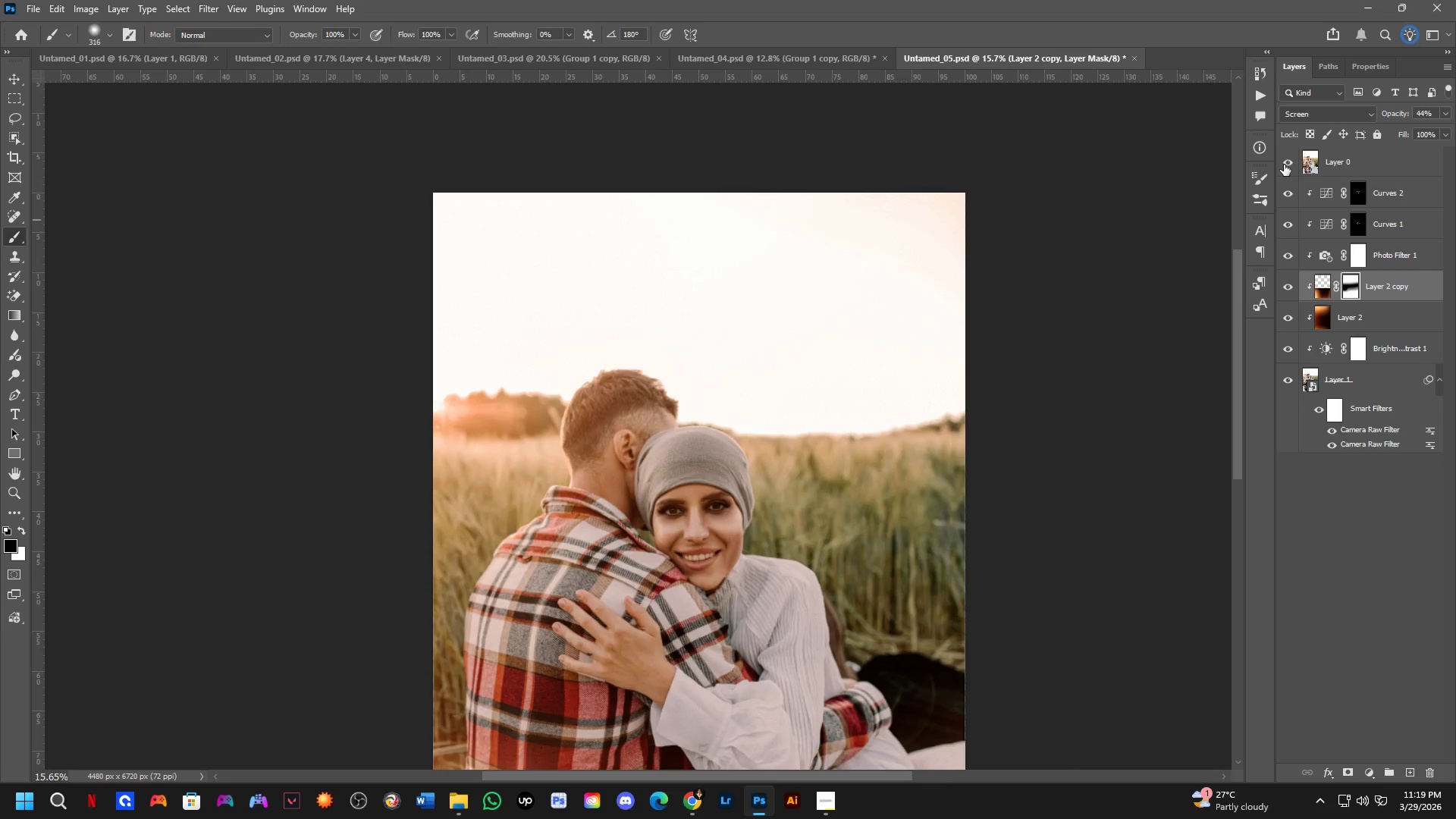 
double_click([1284, 165])
 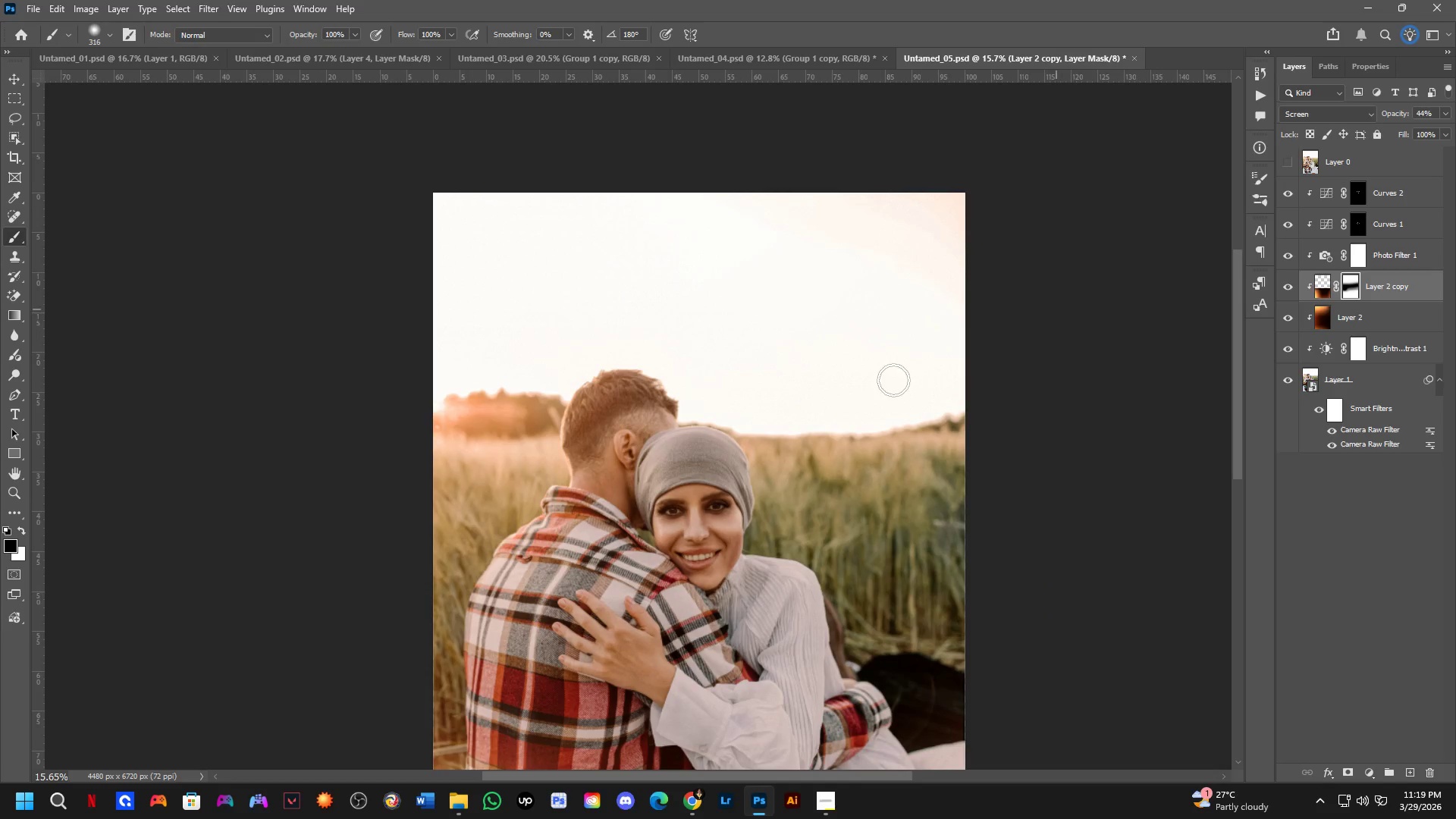 
scroll: coordinate [650, 441], scroll_direction: down, amount: 3.0
 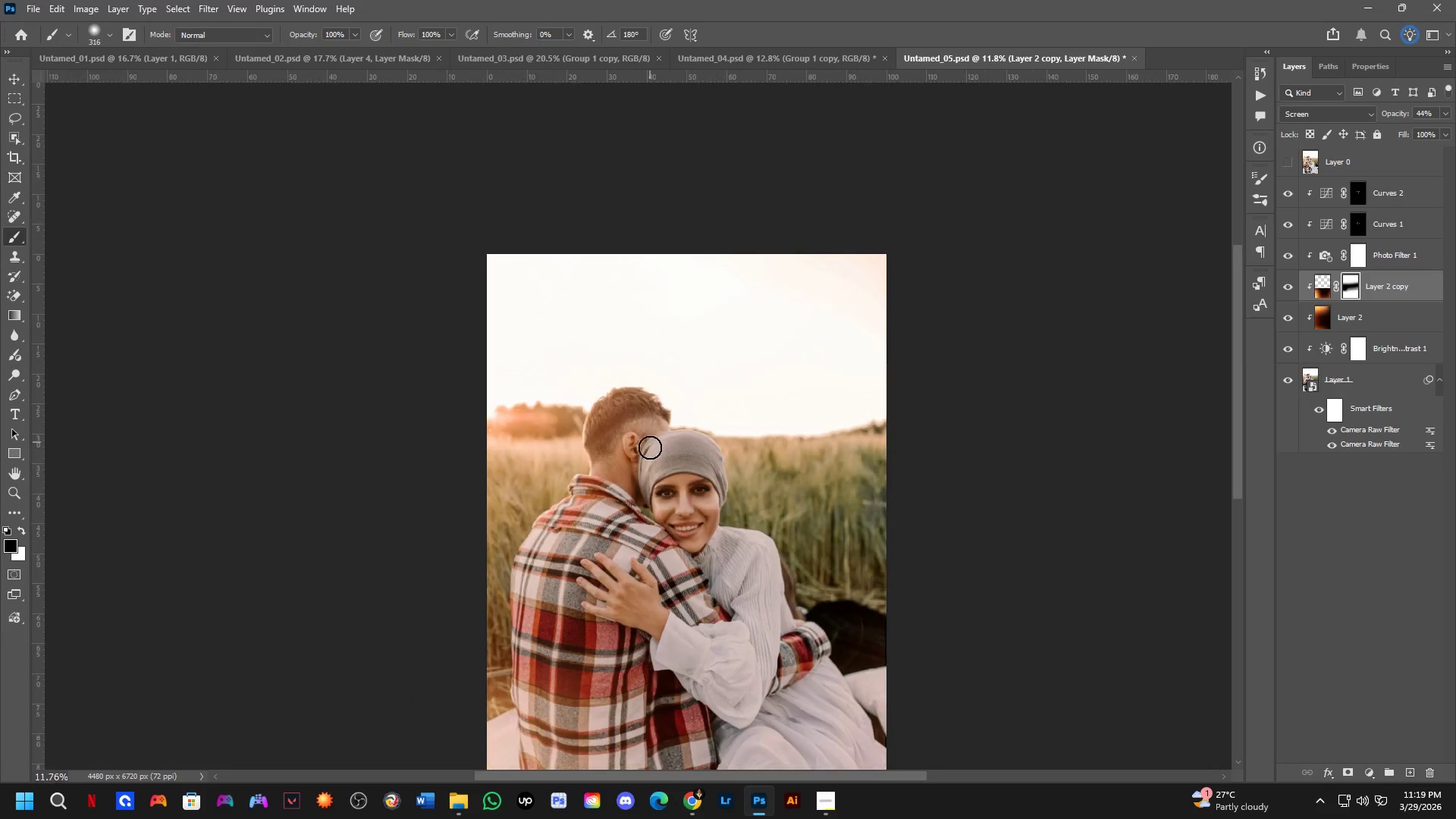 
hold_key(key=Space, duration=0.41)
 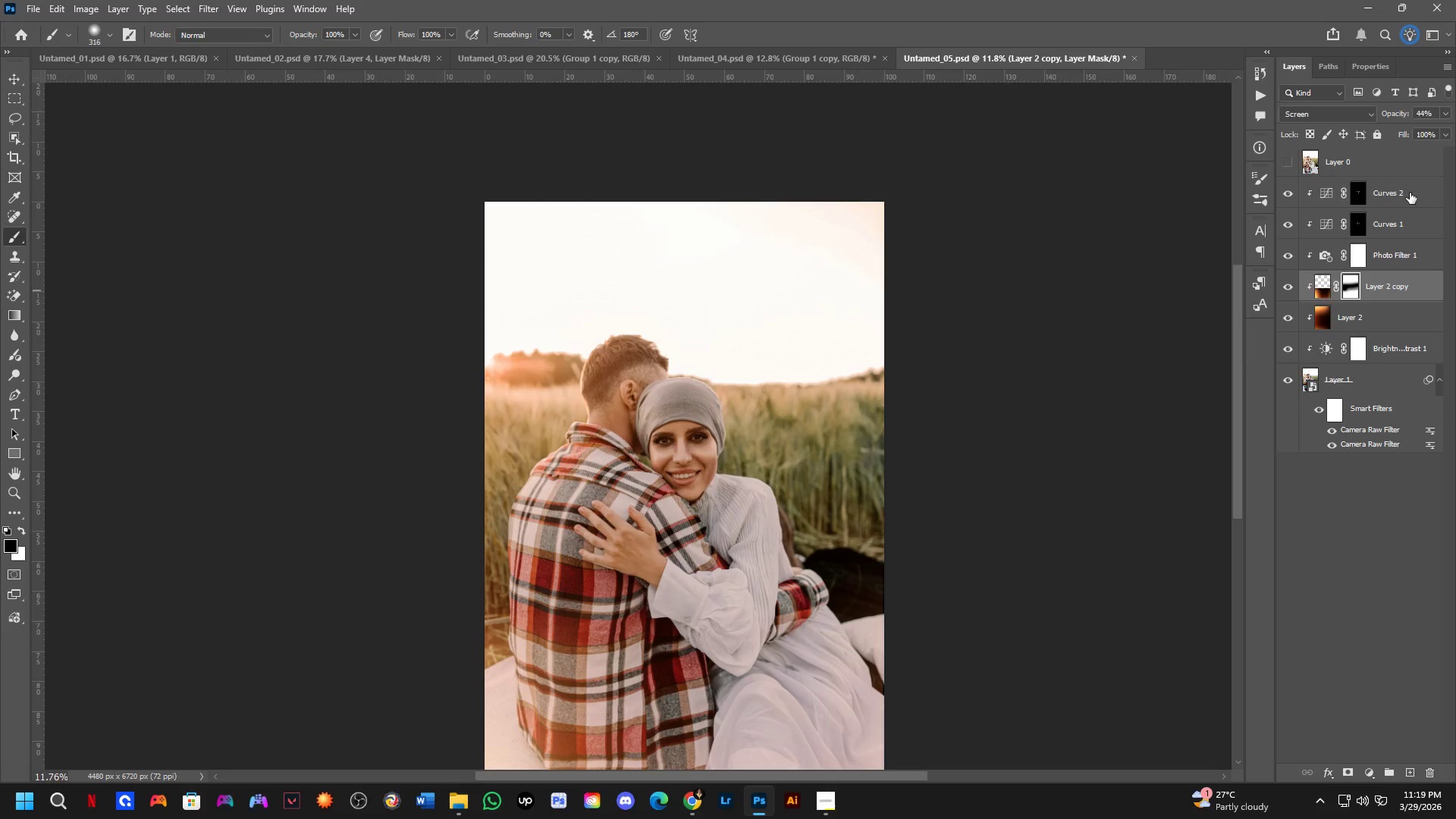 
left_click_drag(start_coordinate=[695, 527], to_coordinate=[692, 475])
 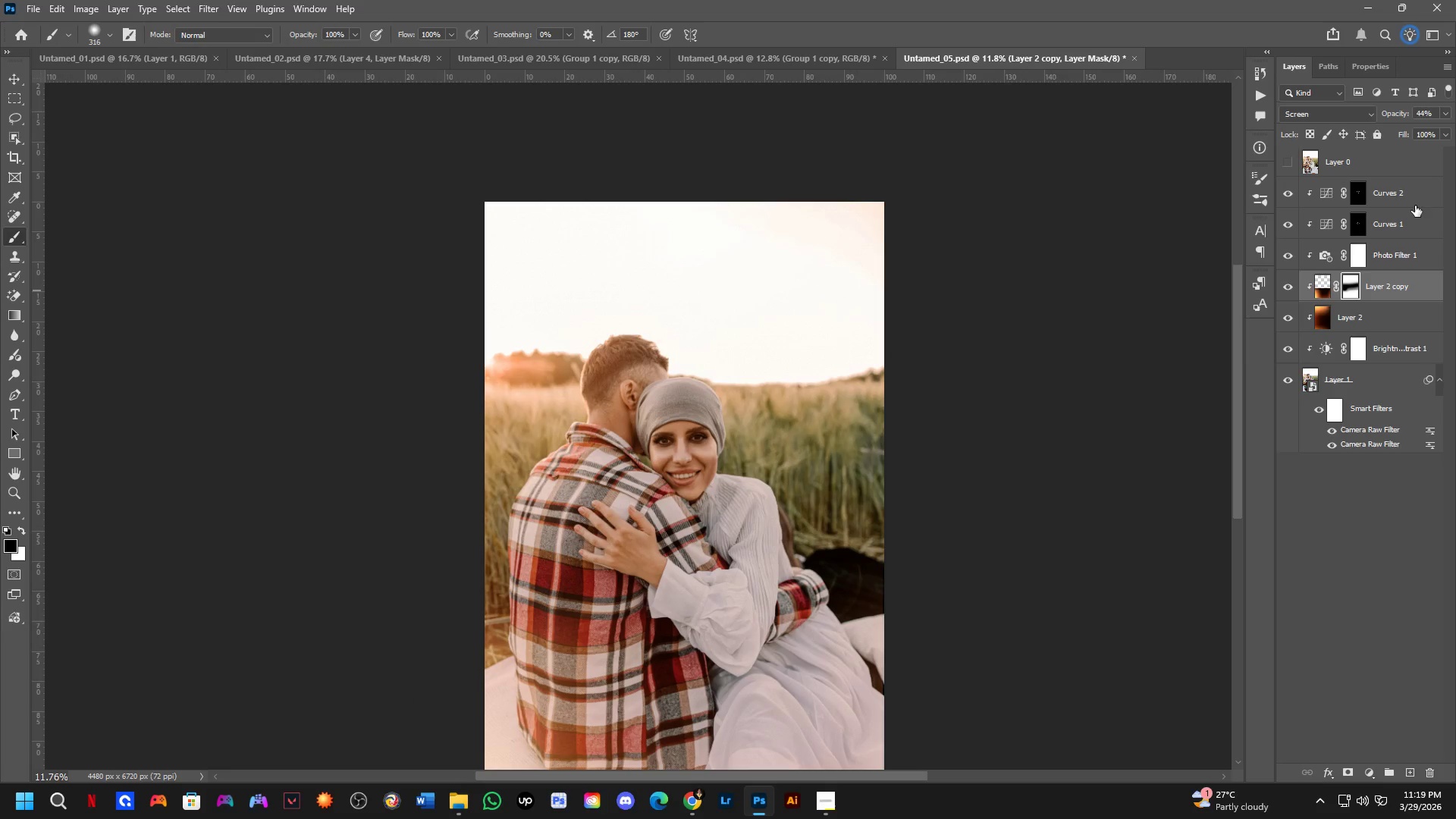 
left_click([1410, 193])
 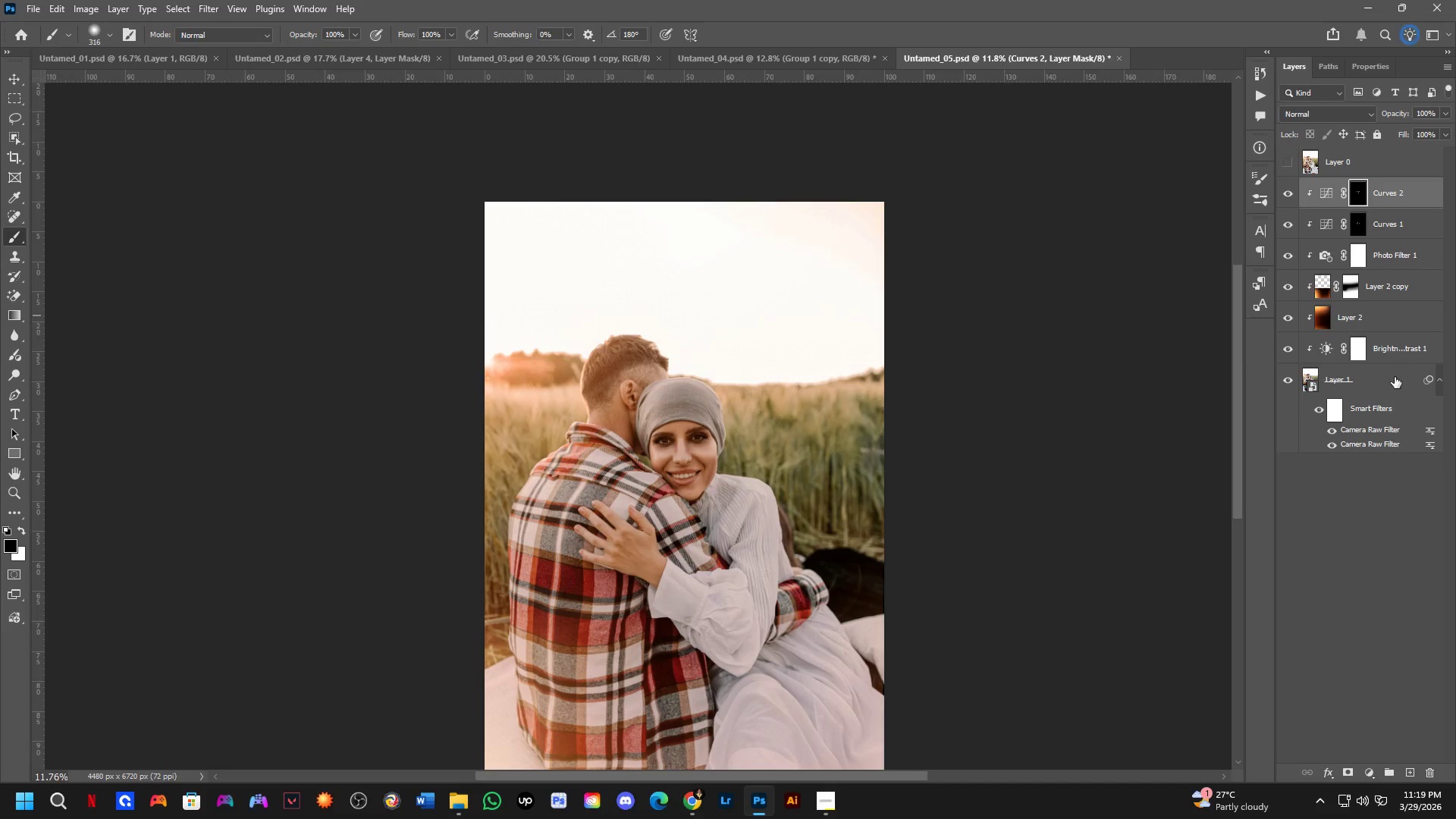 
key(Control+ControlLeft)
 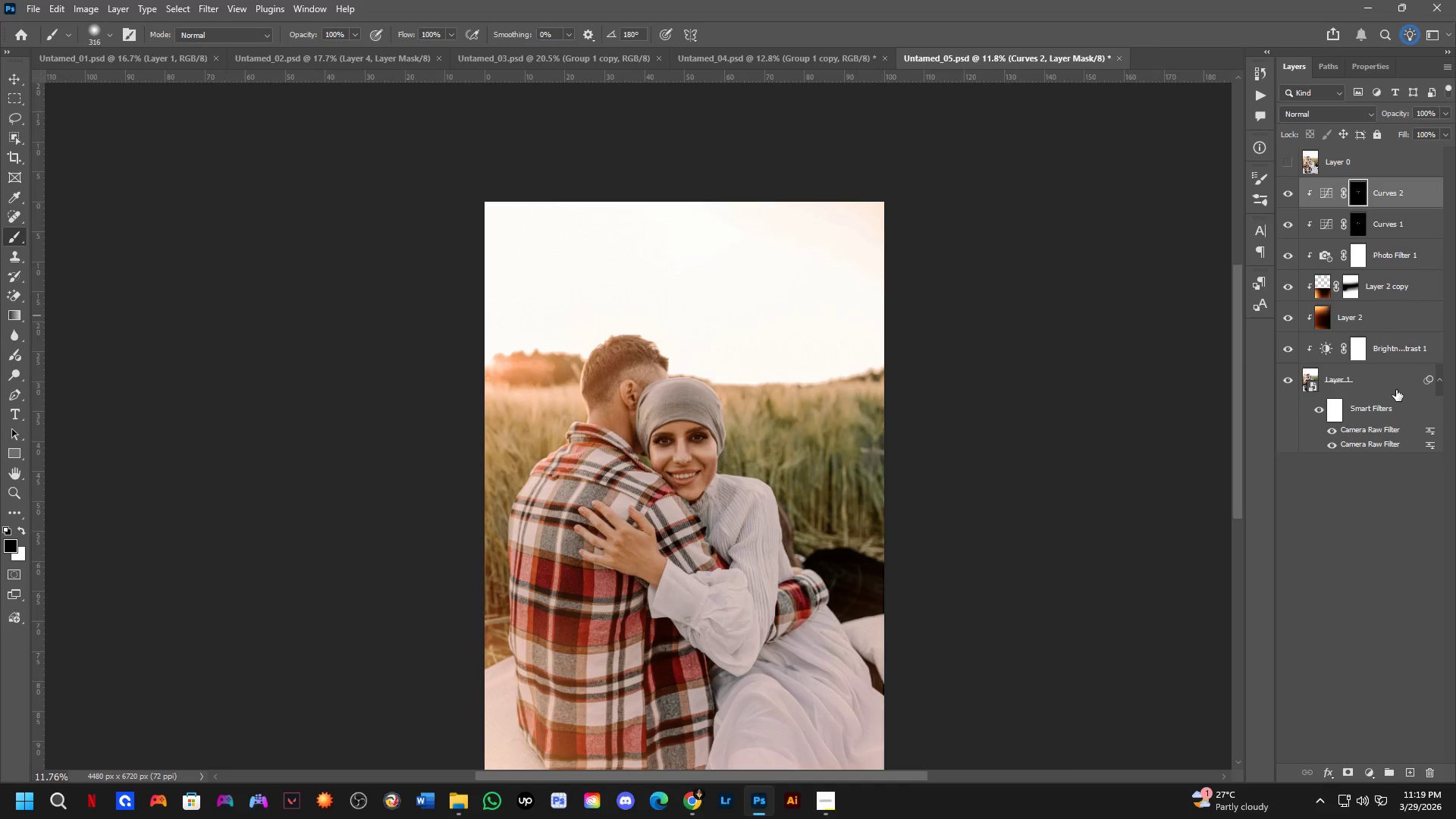 
key(Control+Shift+ShiftLeft)
 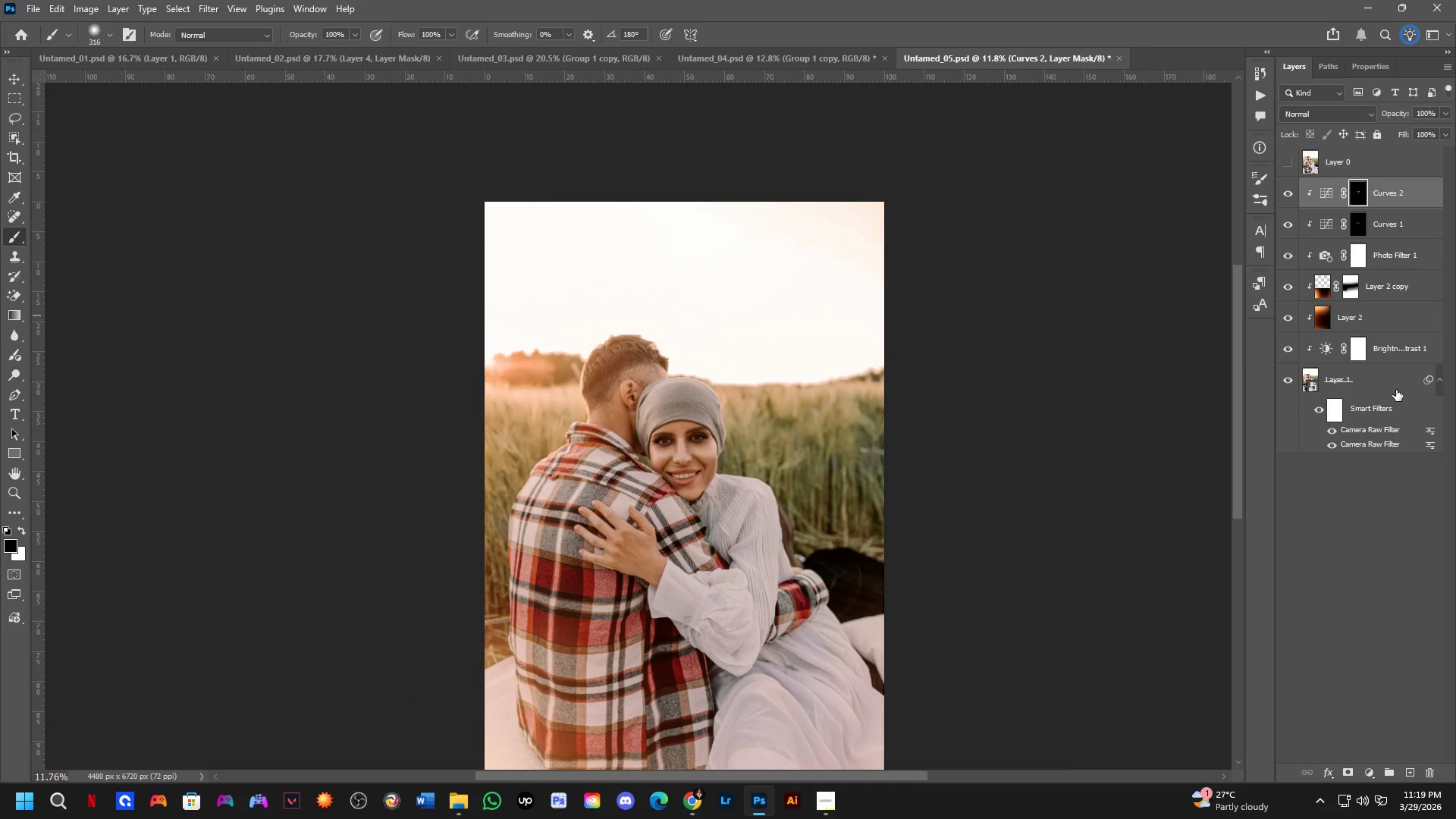 
left_click([1396, 390])
 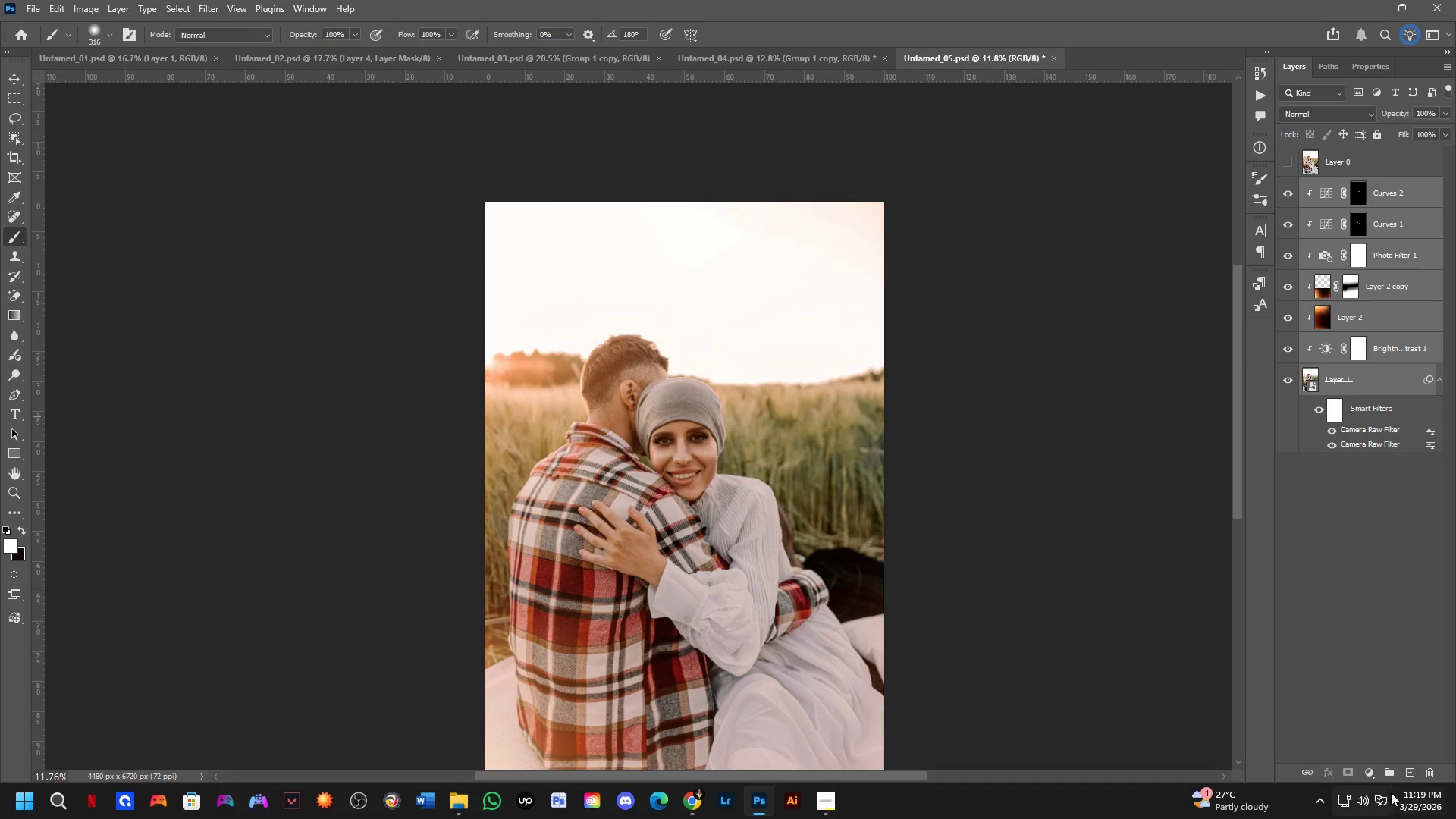 
left_click([1391, 774])
 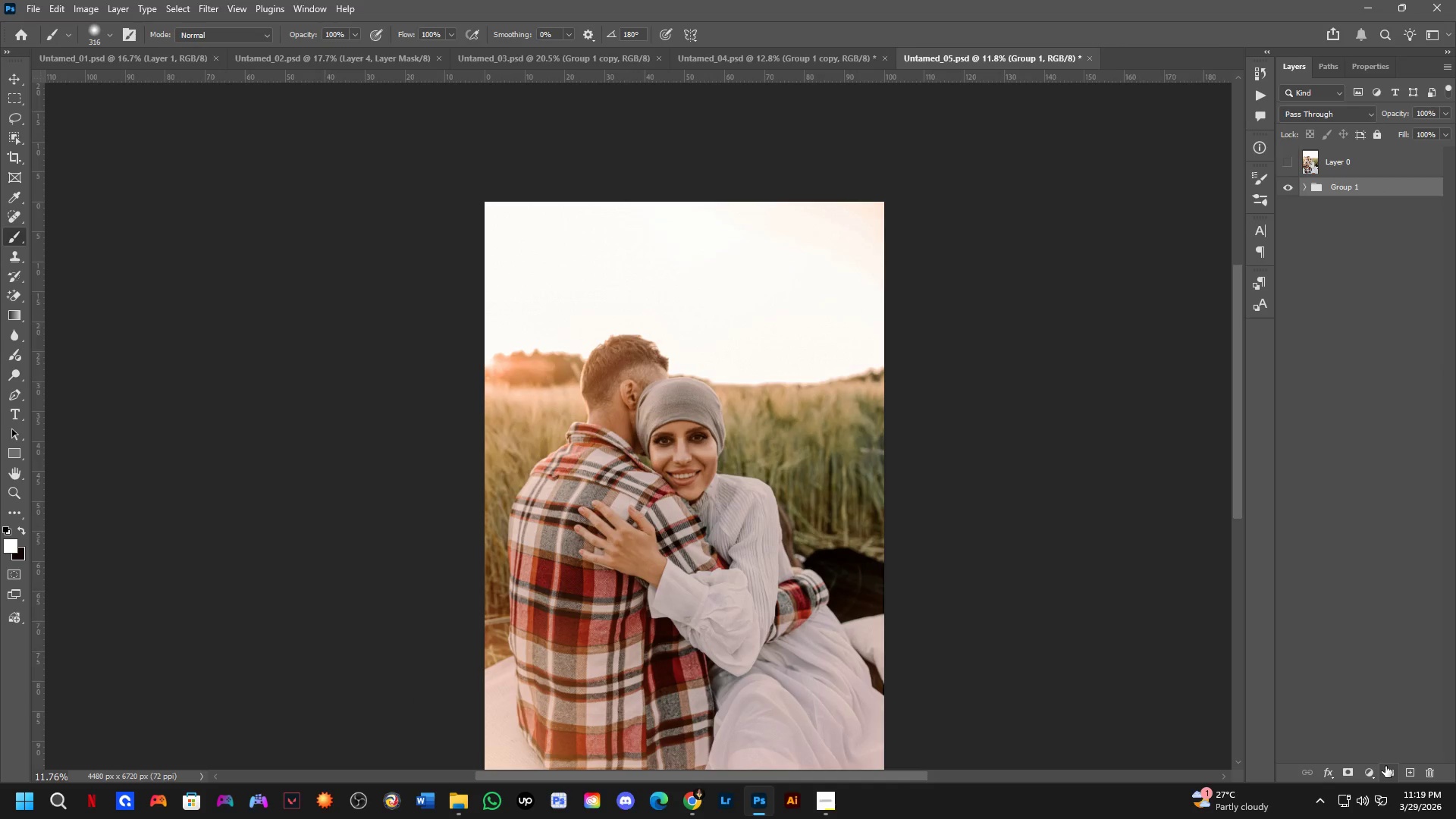 
key(Control+J)
 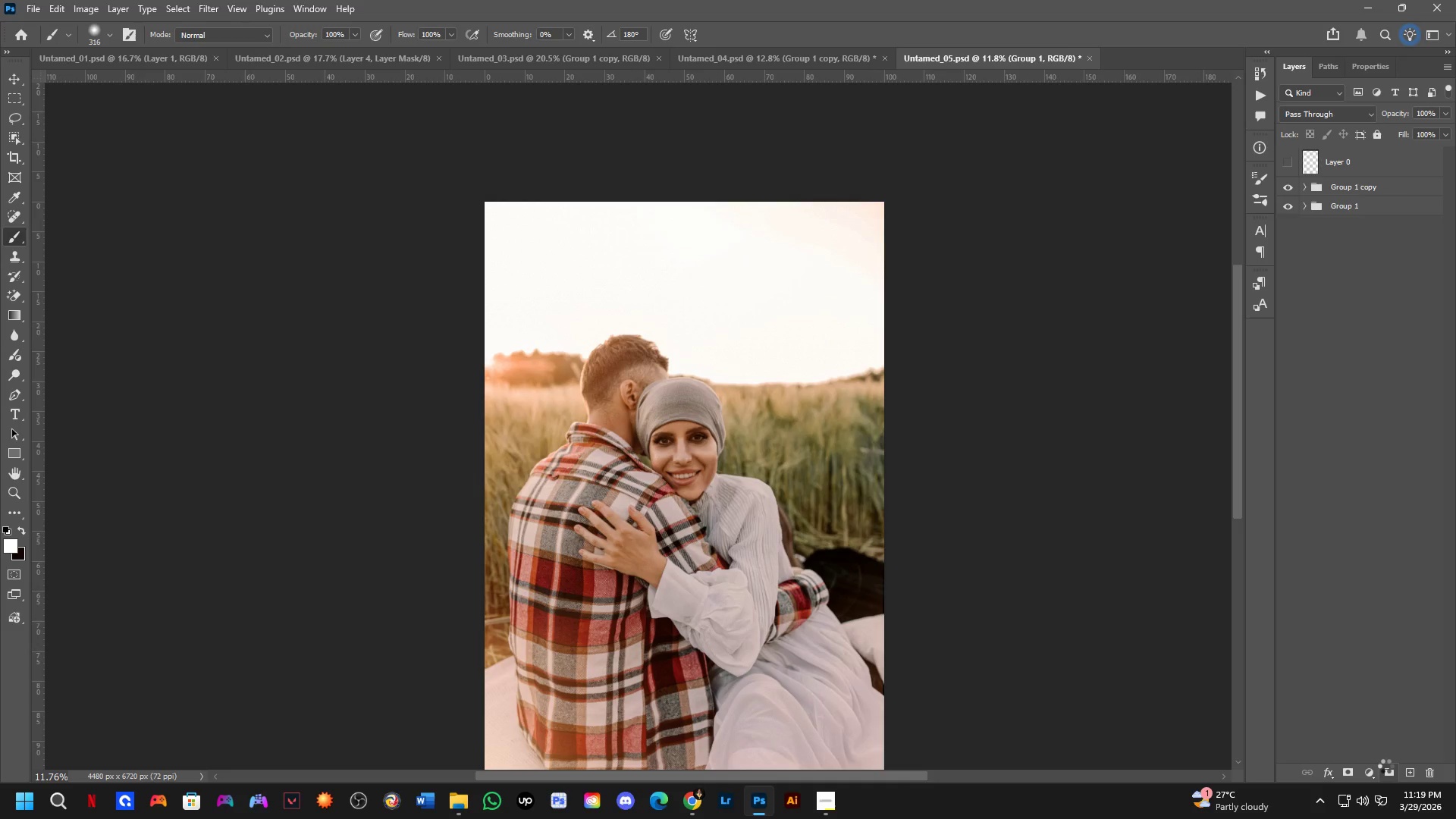 
wait(9.62)
 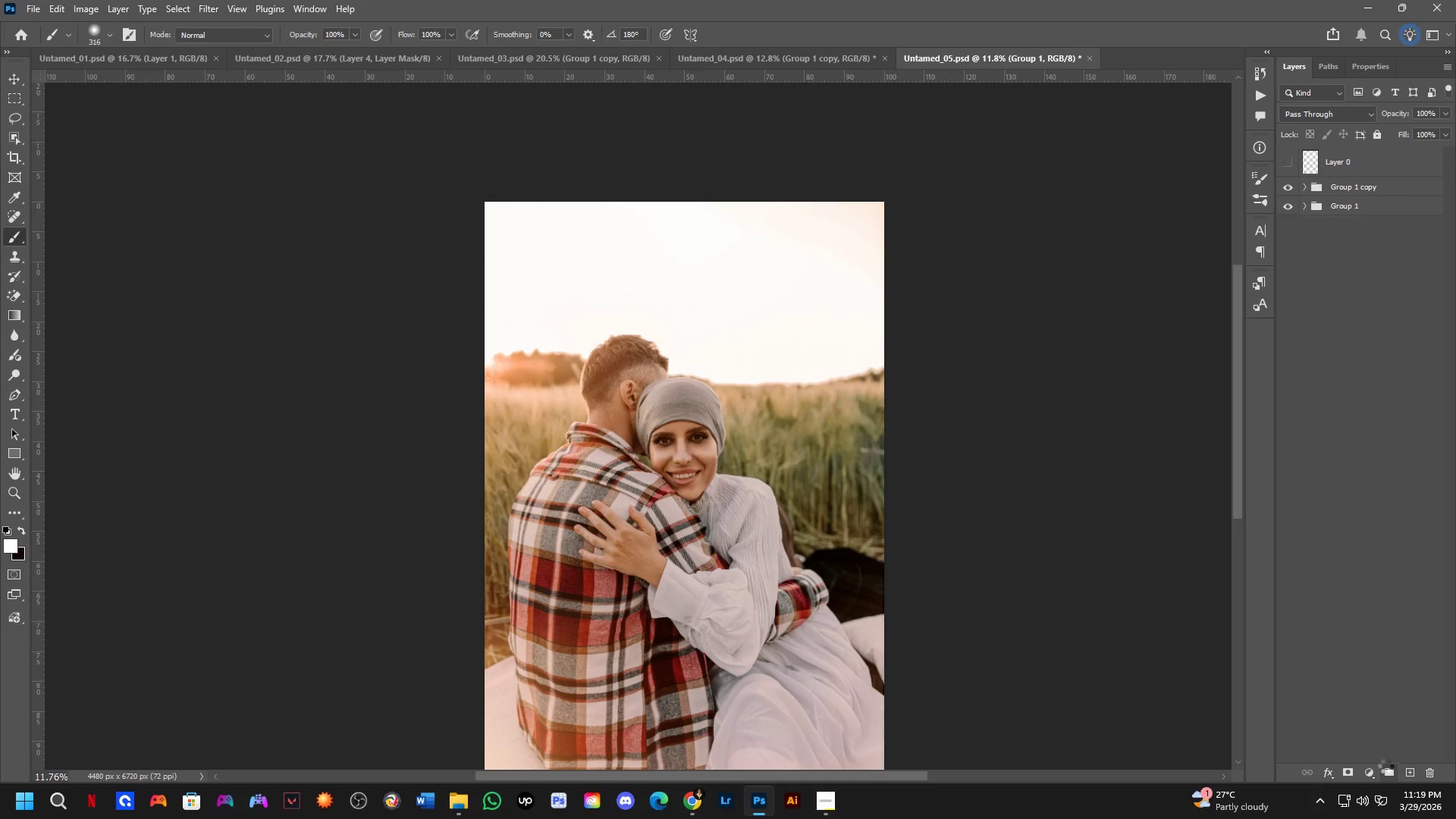 
key(Control+E)
 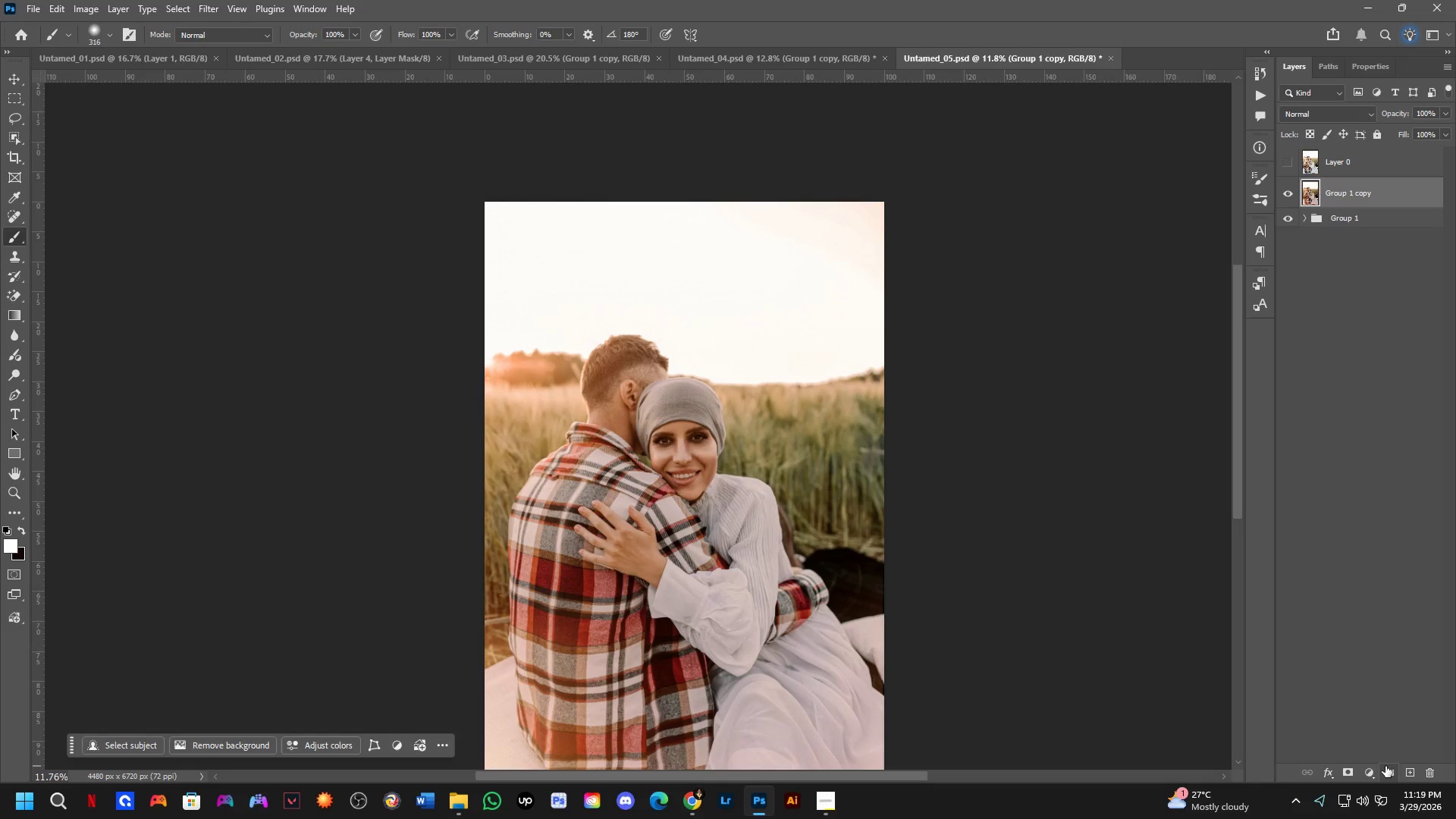 
hold_key(key=ControlLeft, duration=0.39)
 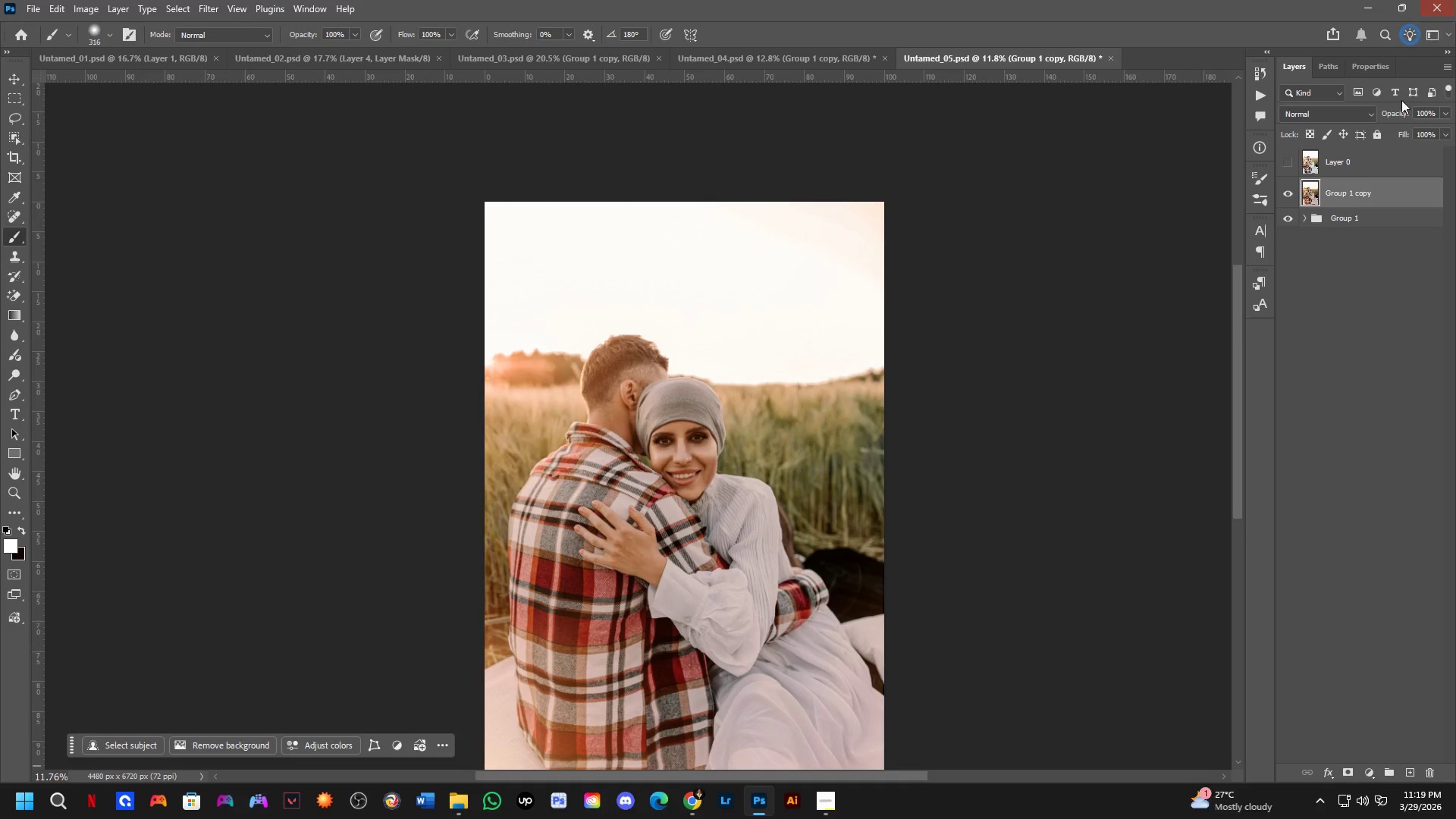 
right_click([1399, 187])
 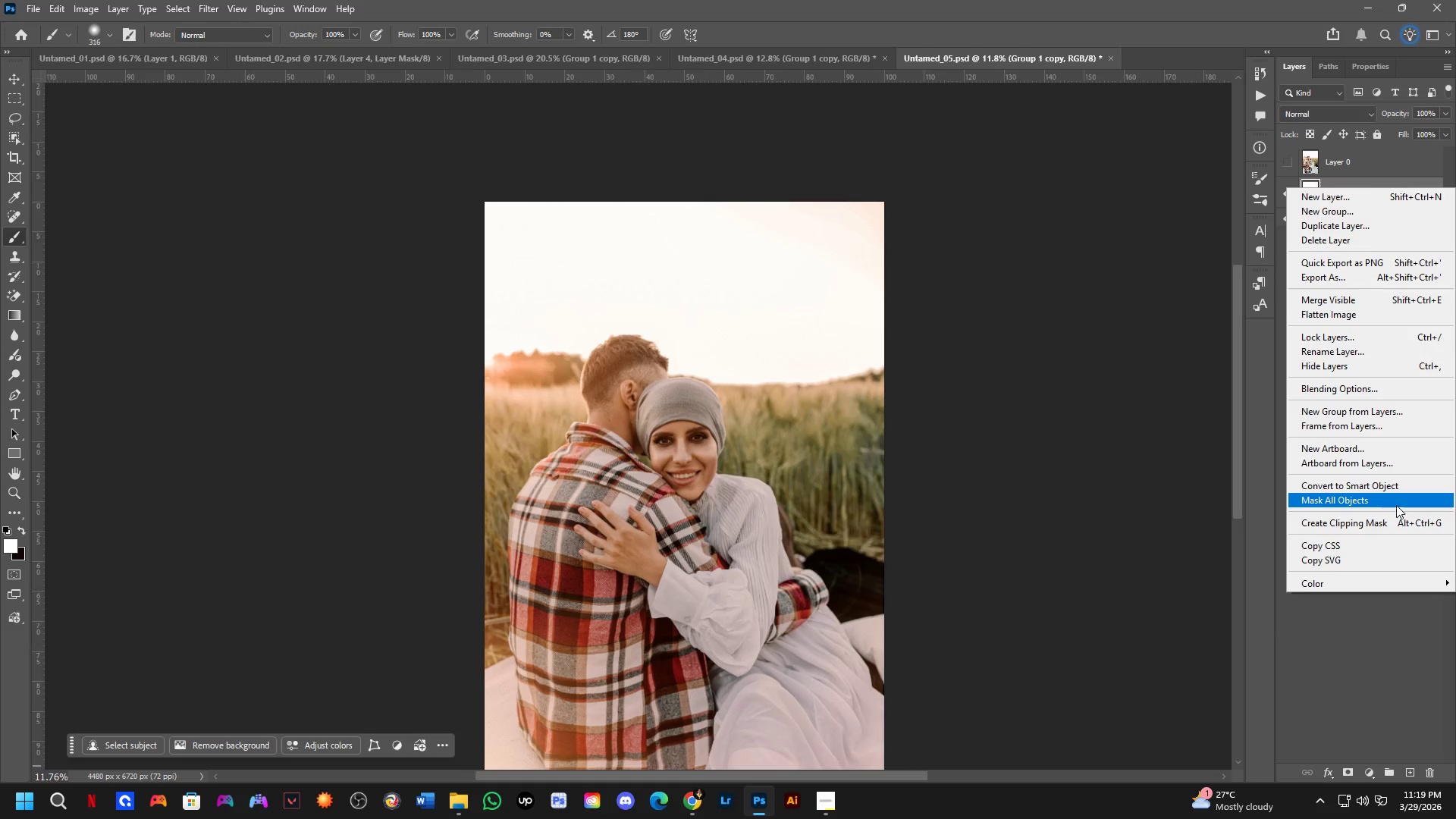 
left_click([1393, 488])
 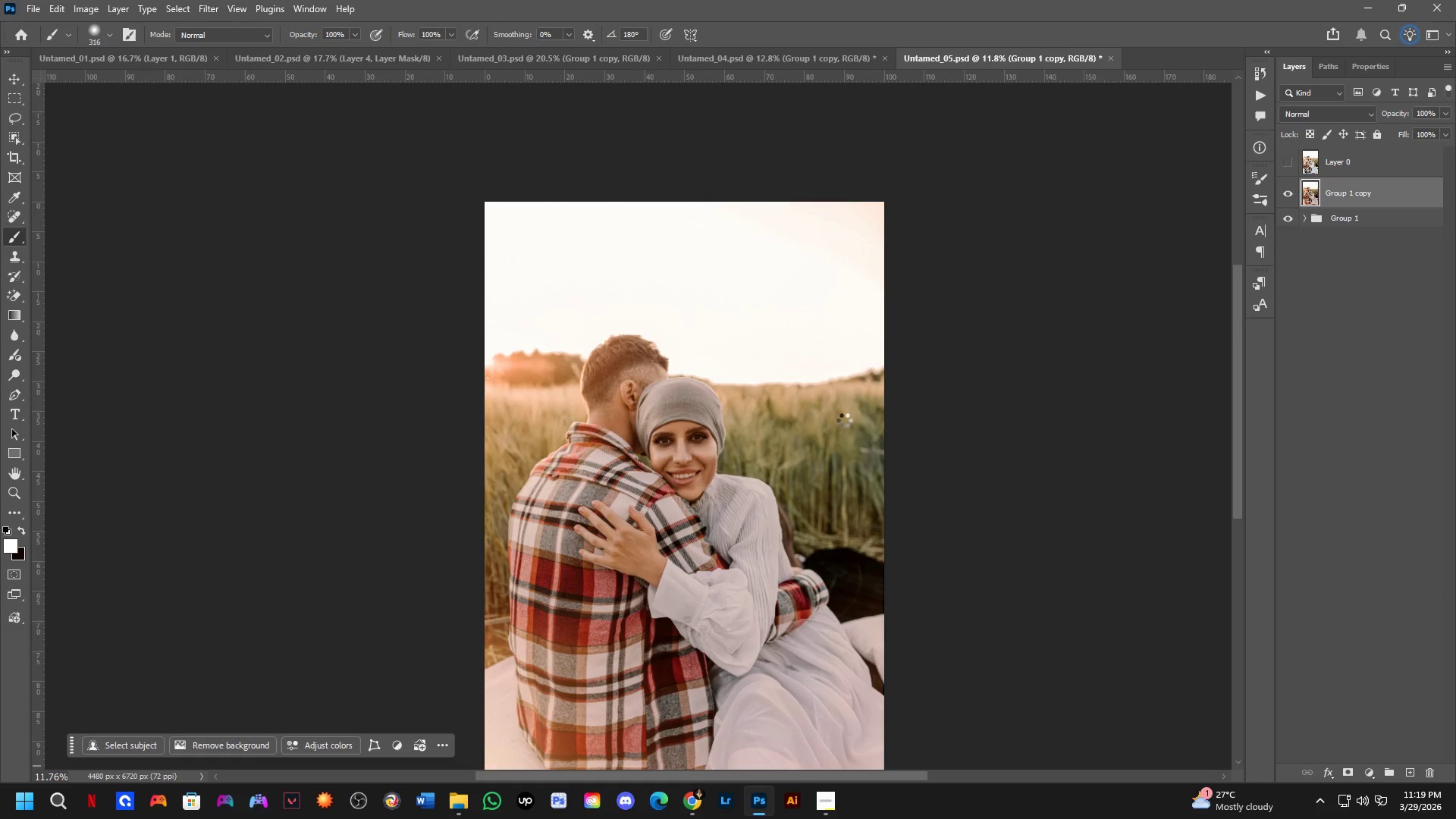 
scroll: coordinate [844, 419], scroll_direction: down, amount: 2.0
 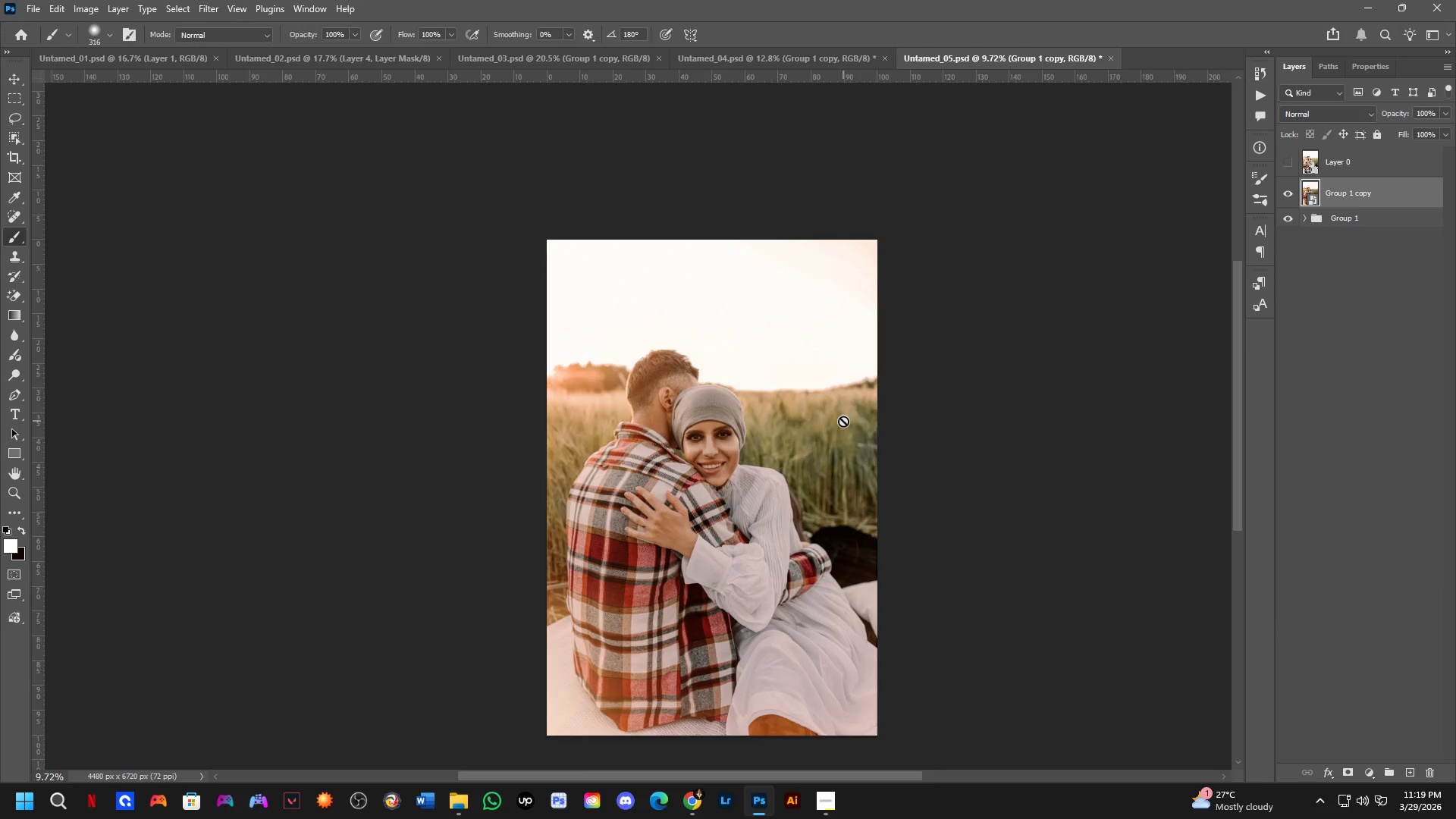 
scroll: coordinate [840, 450], scroll_direction: up, amount: 2.0
 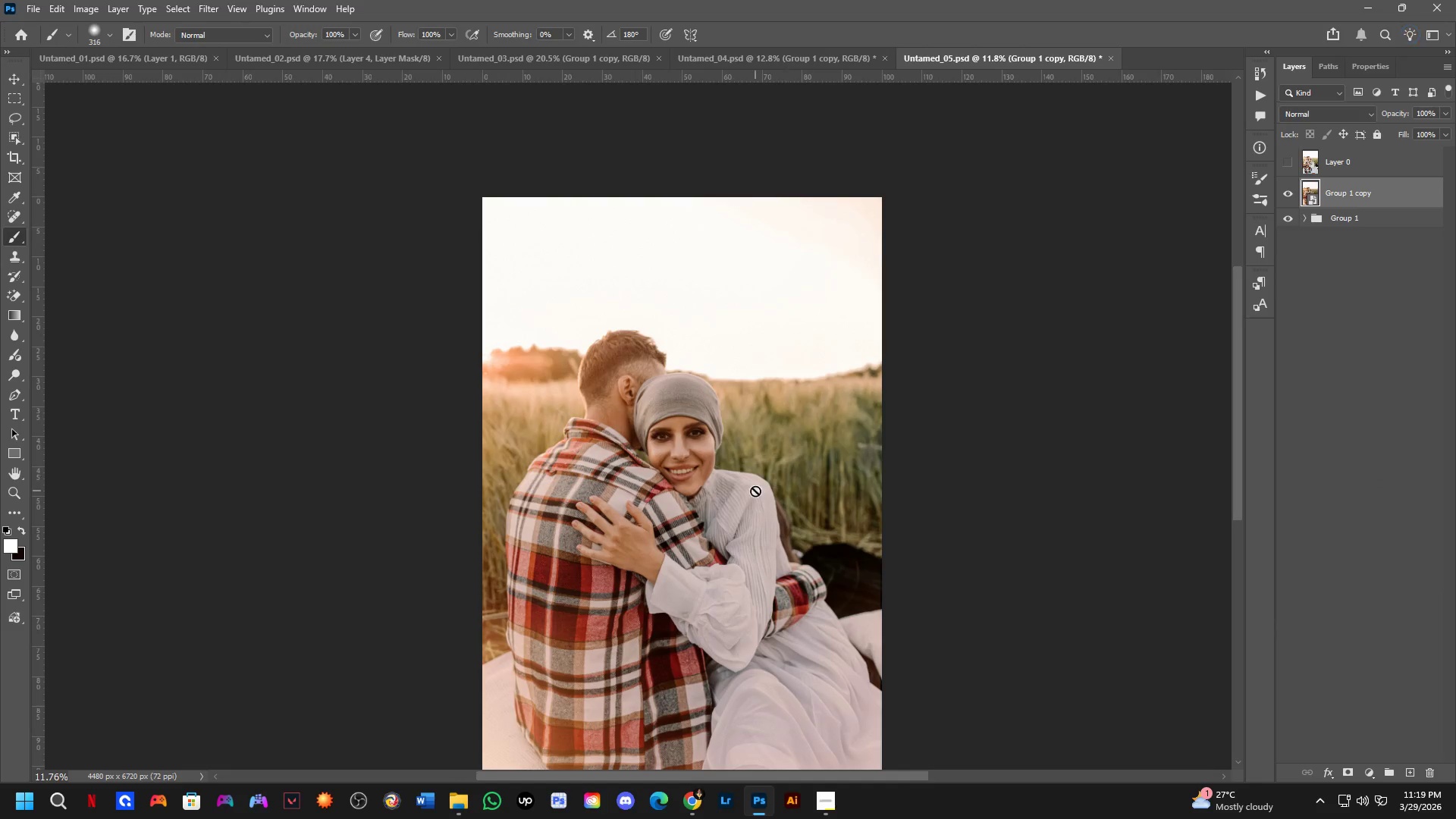 
hold_key(key=Space, duration=0.62)
 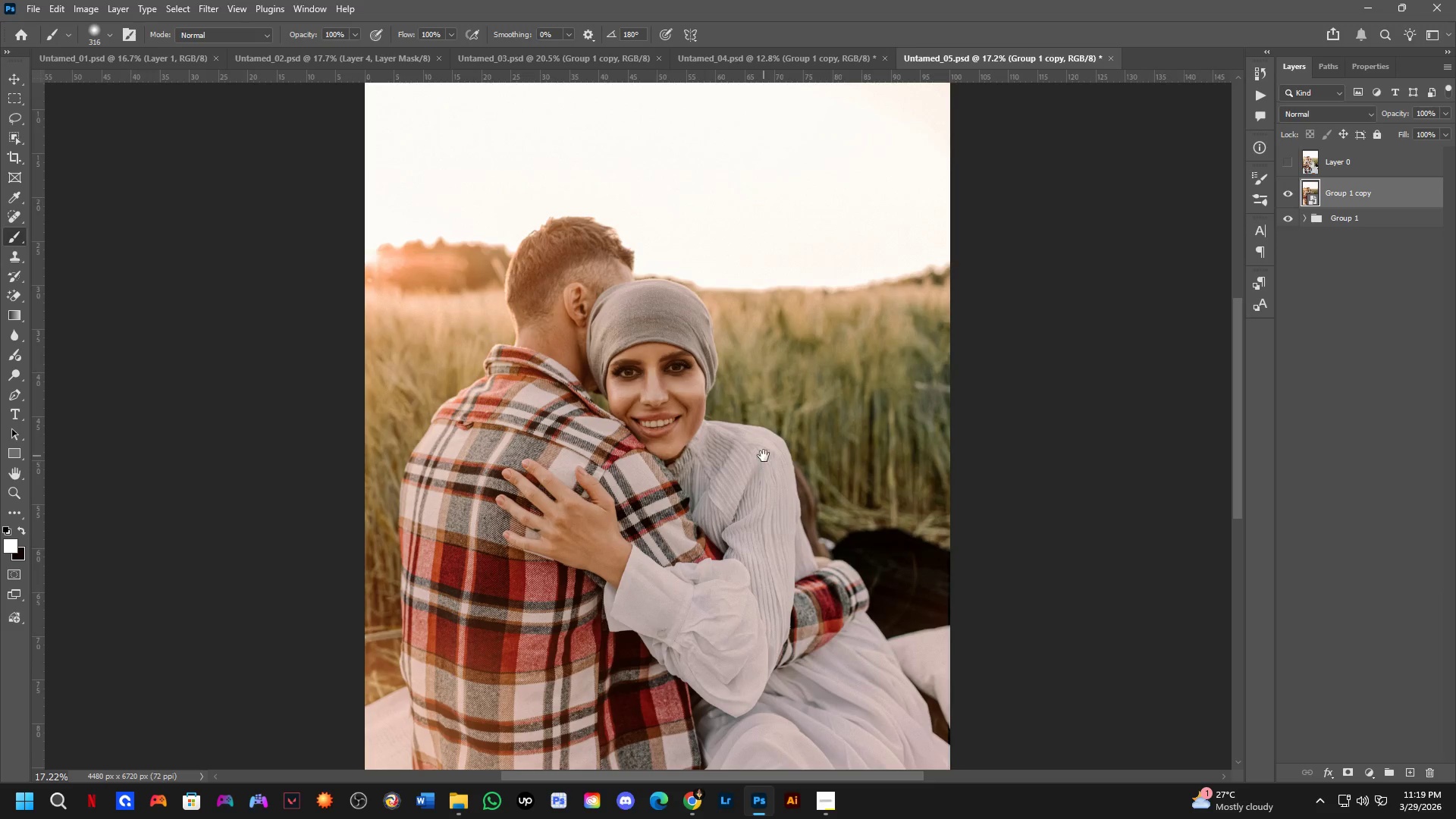 
left_click_drag(start_coordinate=[755, 491], to_coordinate=[764, 455])
 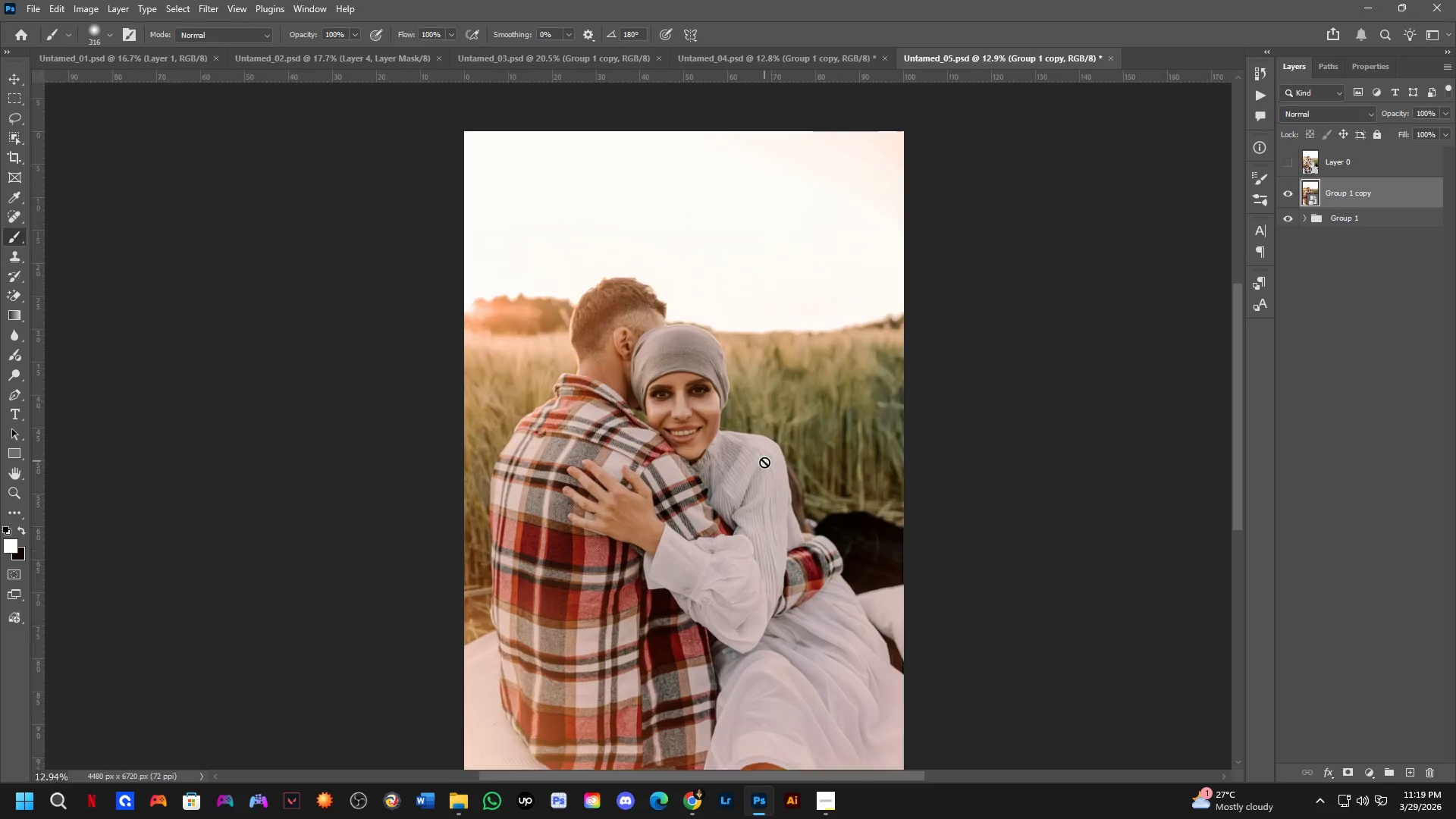 
scroll: coordinate [764, 462], scroll_direction: up, amount: 4.0
 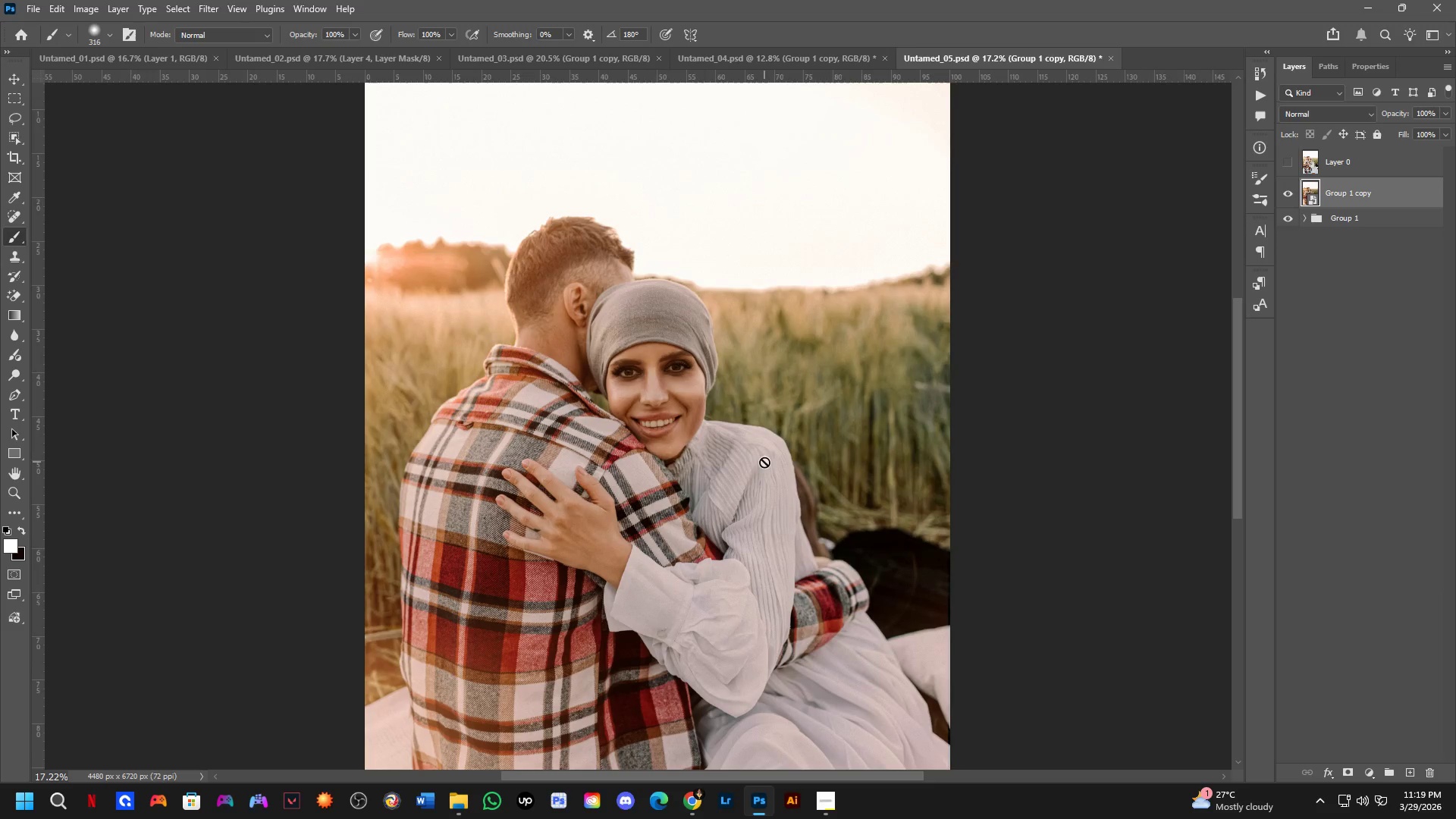 
hold_key(key=Space, duration=0.53)
 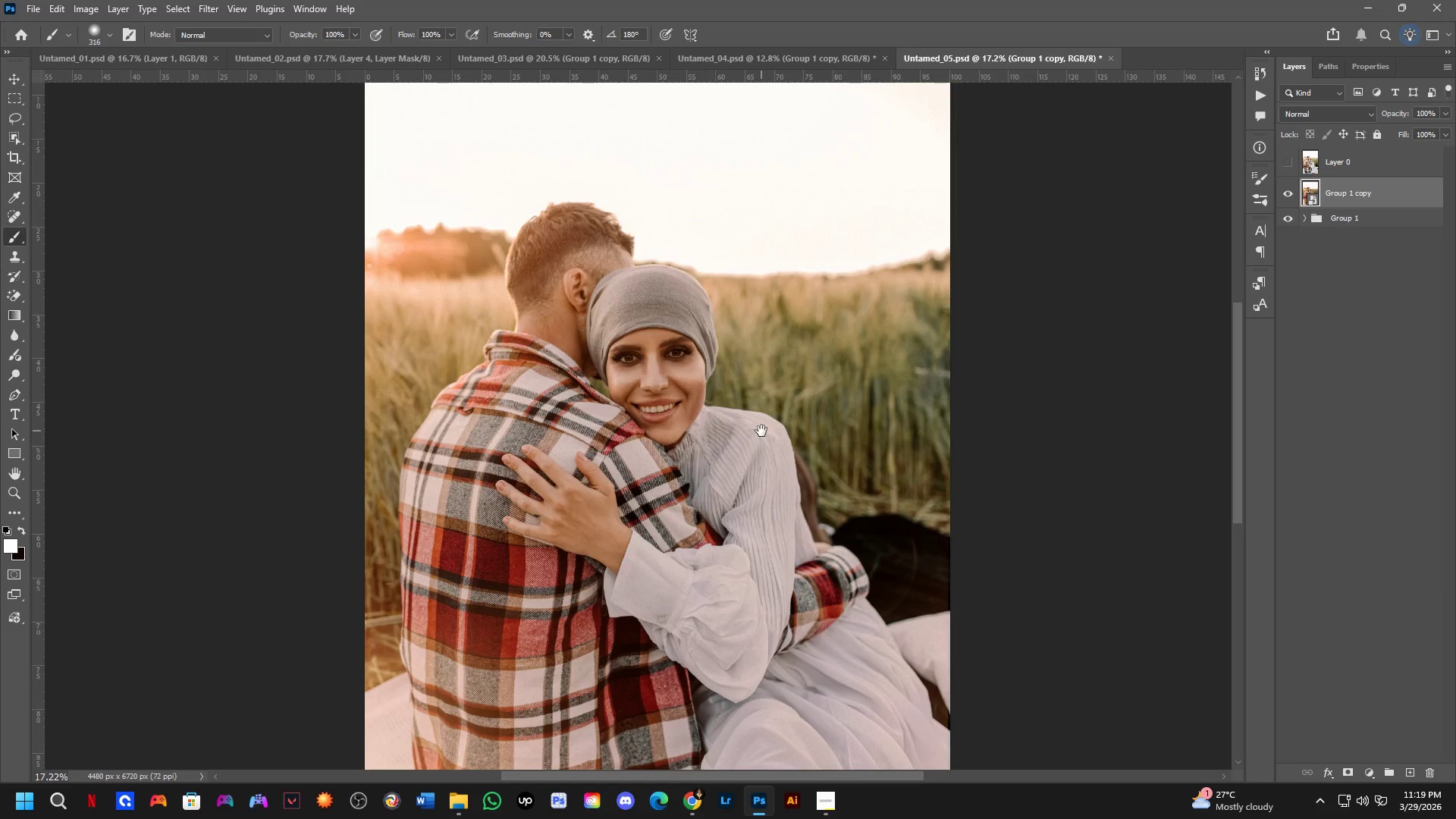 
left_click_drag(start_coordinate=[764, 456], to_coordinate=[764, 441])
 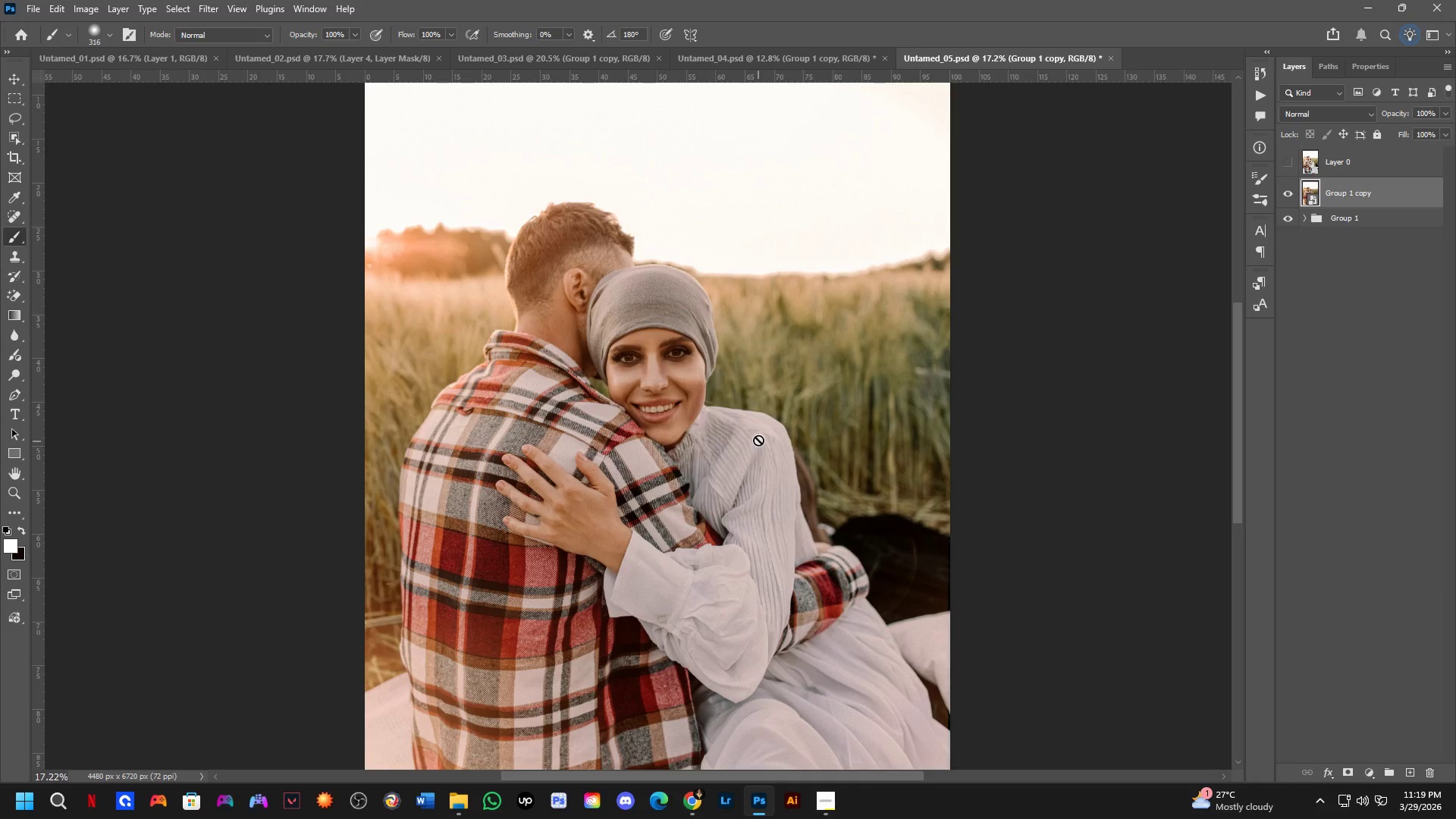 
hold_key(key=Space, duration=0.61)
 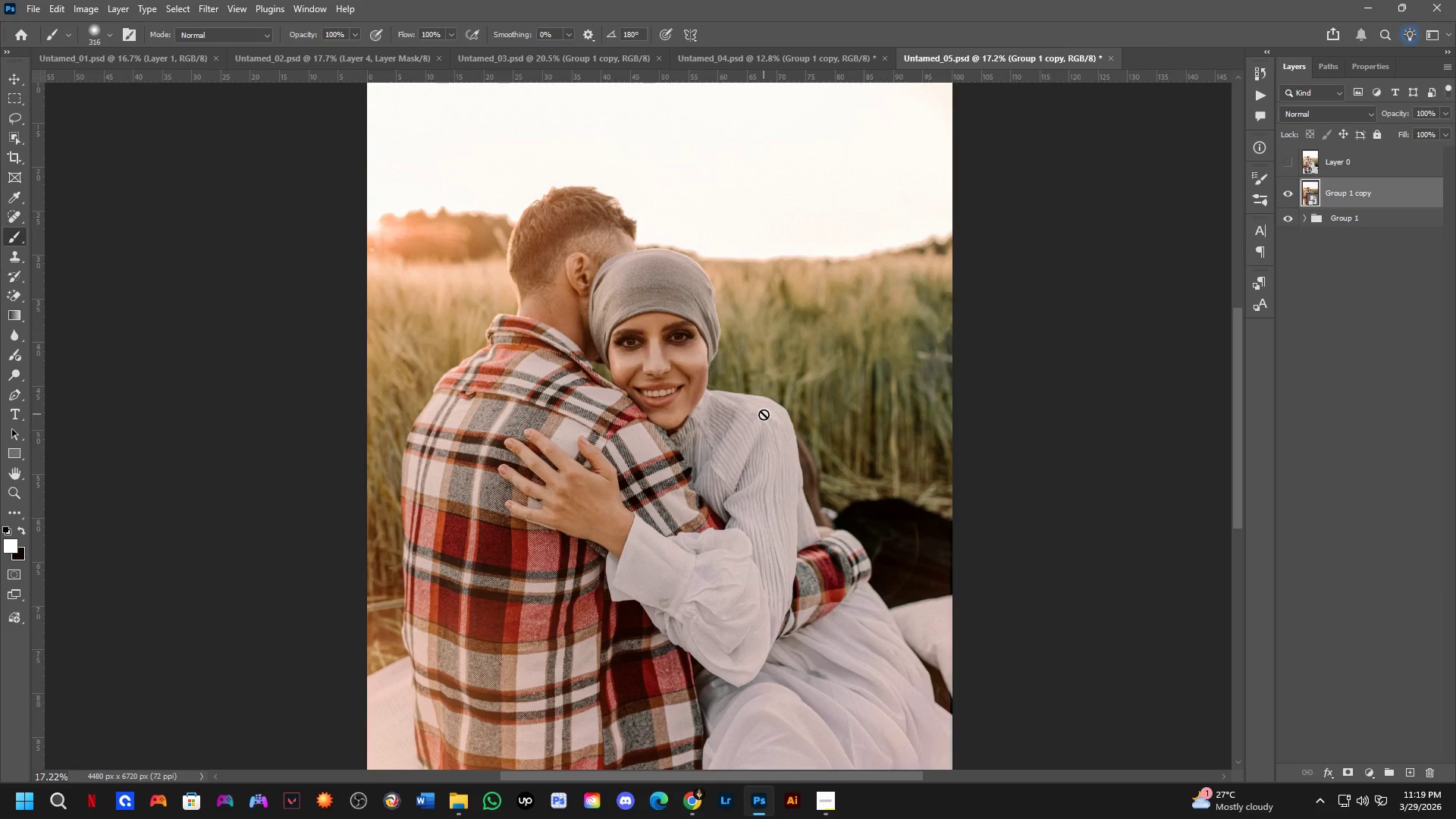 
left_click_drag(start_coordinate=[761, 430], to_coordinate=[764, 414])
 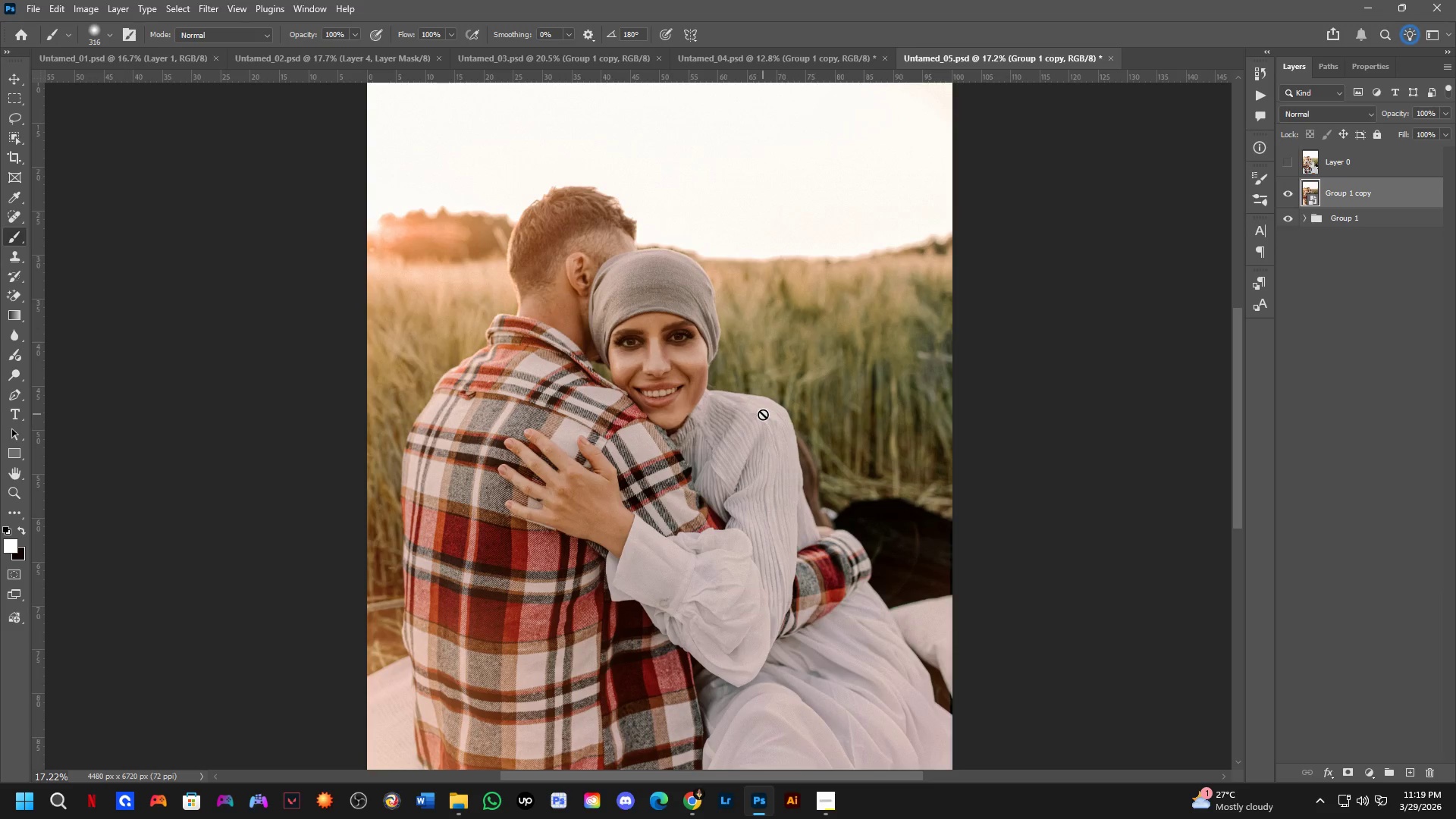 
scroll: coordinate [722, 388], scroll_direction: none, amount: 0.0
 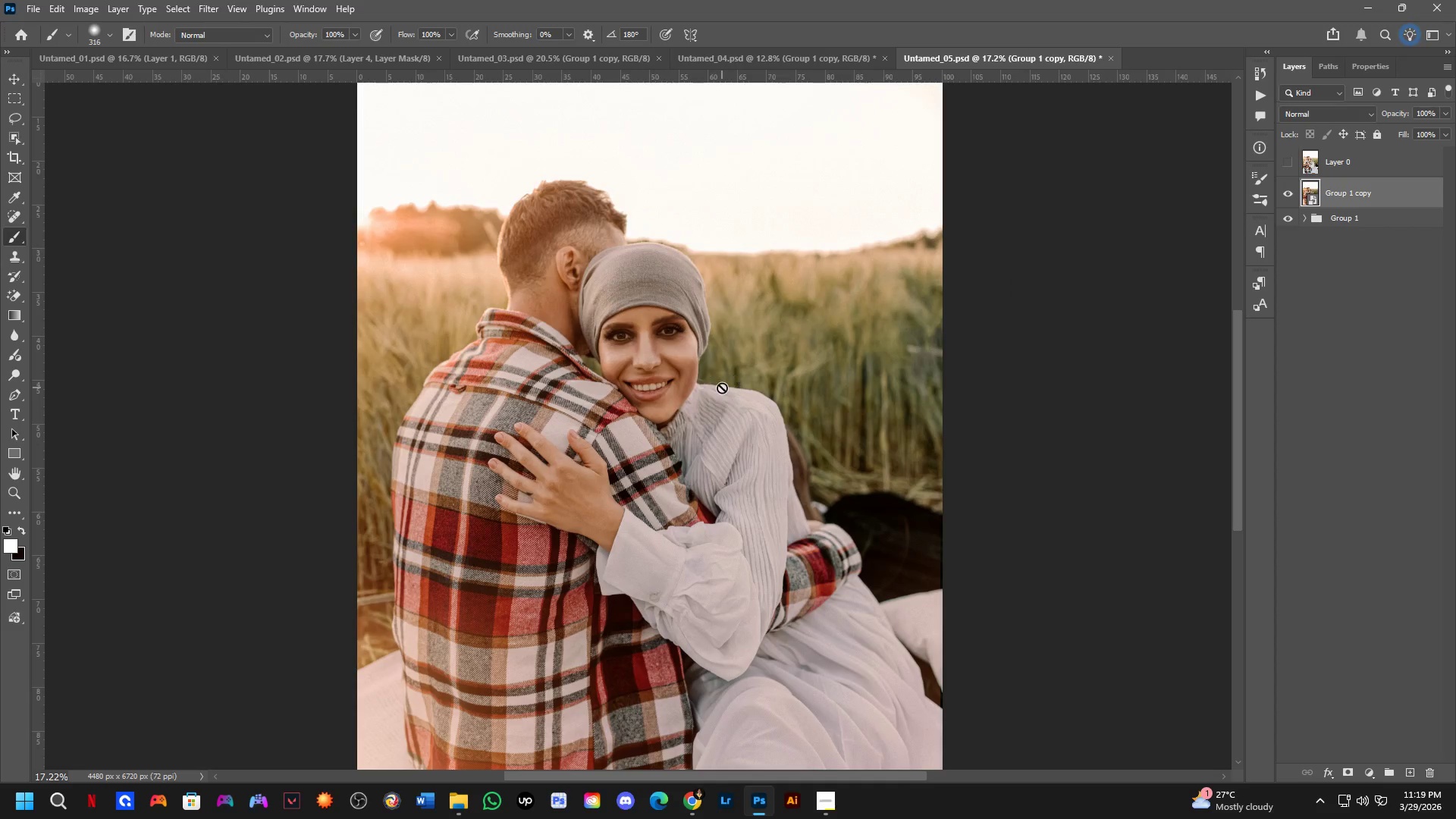 
hold_key(key=Space, duration=0.48)
 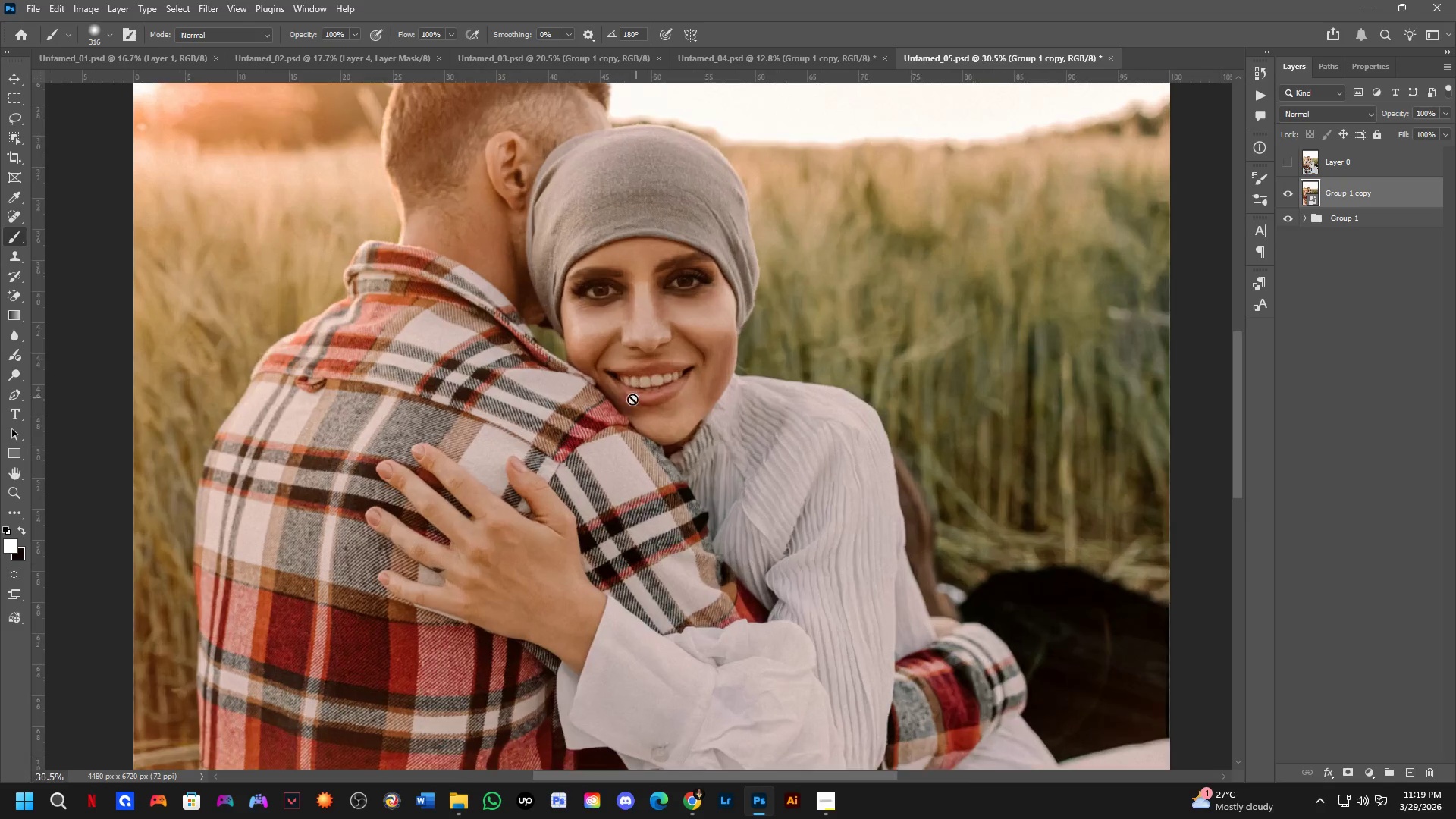 
left_click_drag(start_coordinate=[681, 371], to_coordinate=[687, 366])
 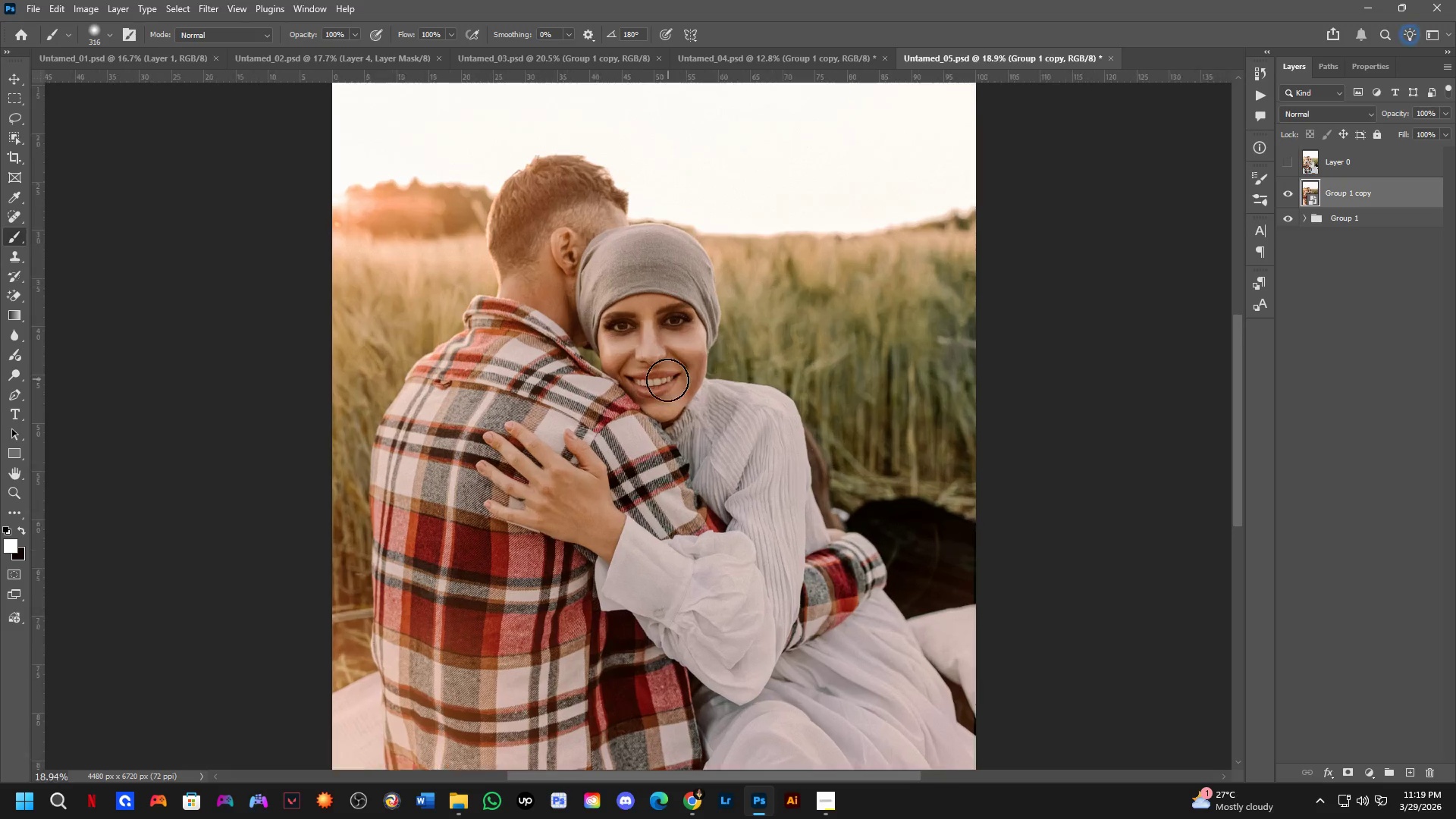 
scroll: coordinate [644, 392], scroll_direction: up, amount: 6.0
 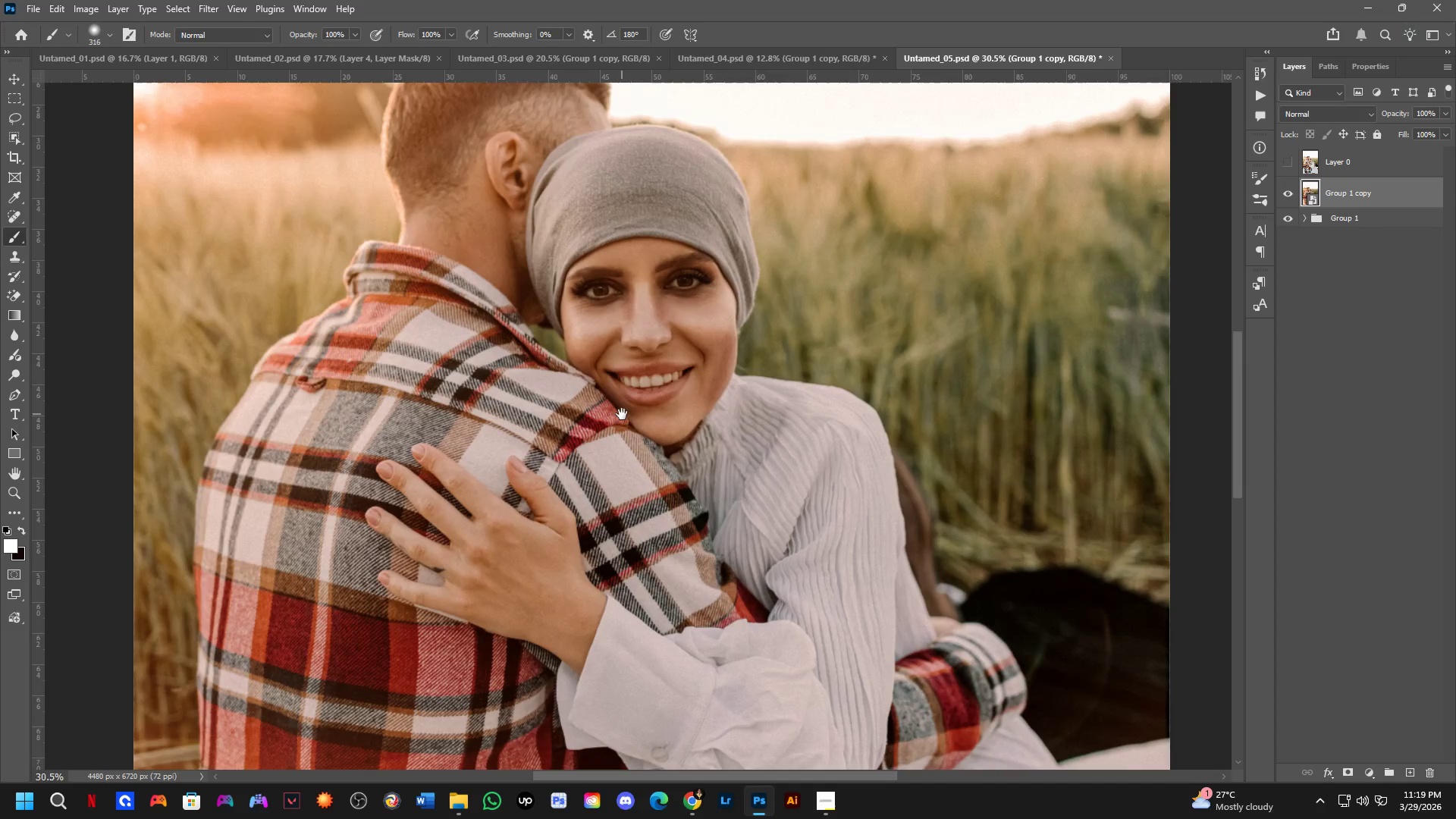 
hold_key(key=Space, duration=0.5)
 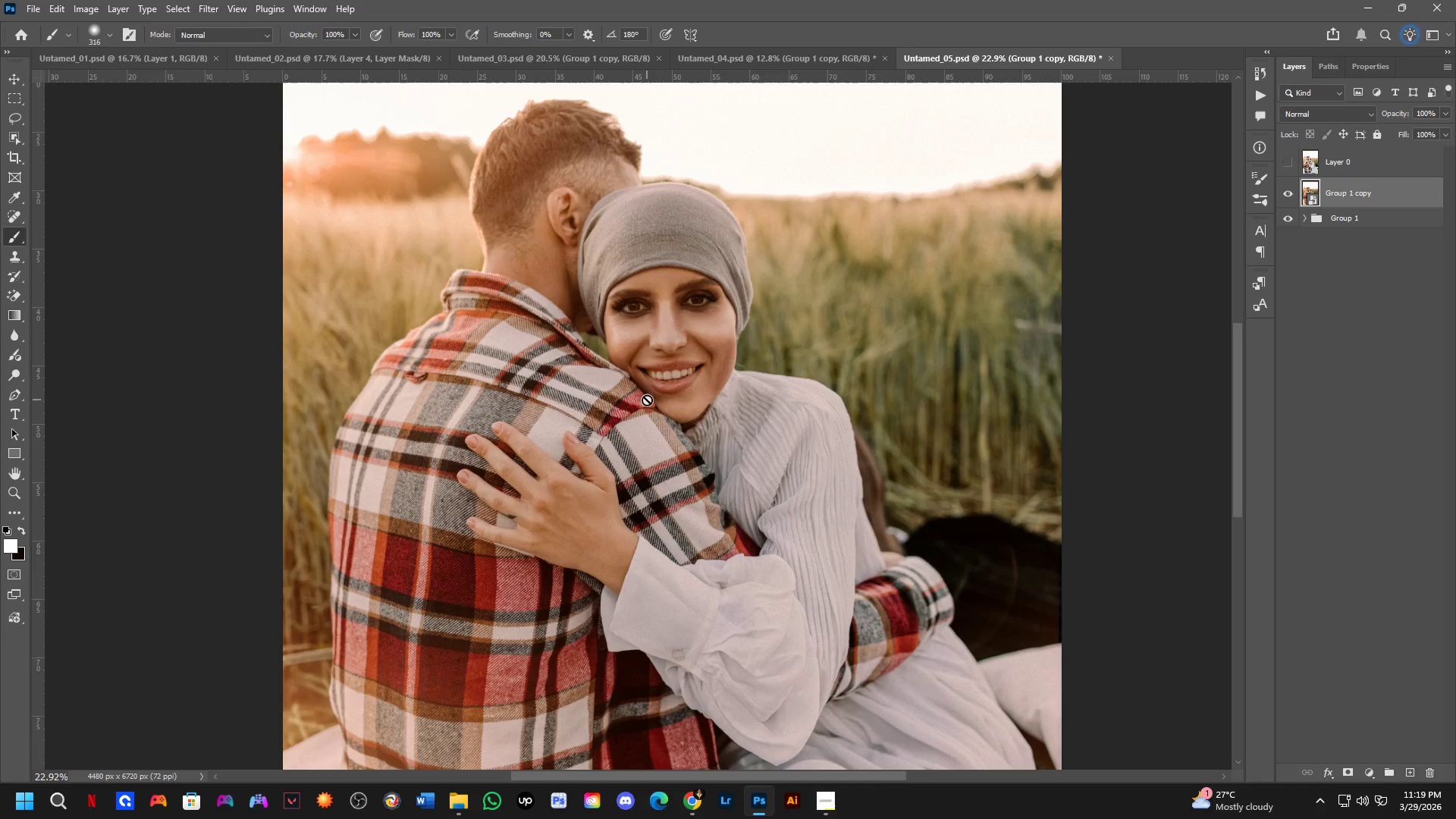 
left_click_drag(start_coordinate=[622, 414], to_coordinate=[650, 400])
 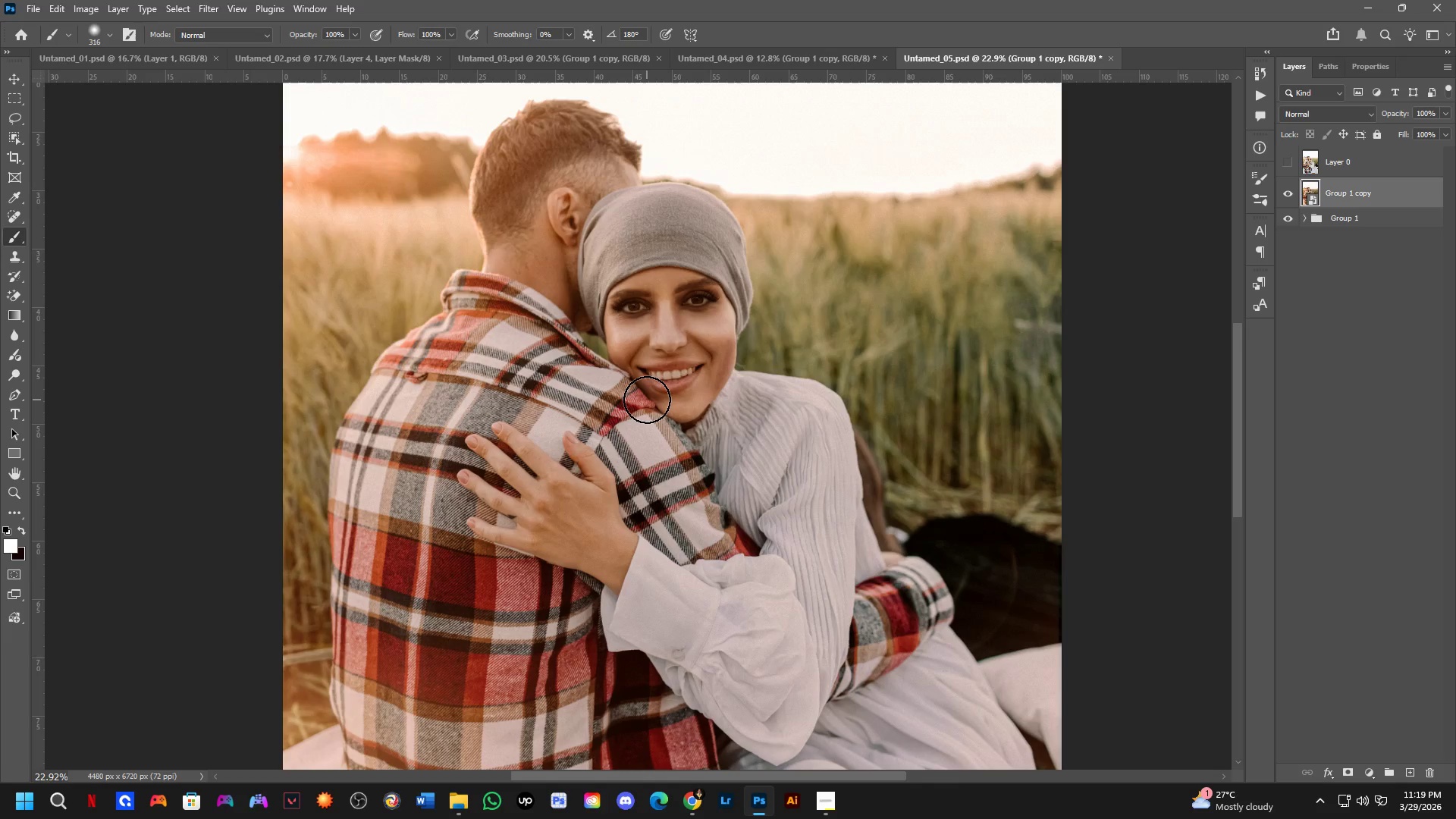 
scroll: coordinate [636, 403], scroll_direction: down, amount: 5.0
 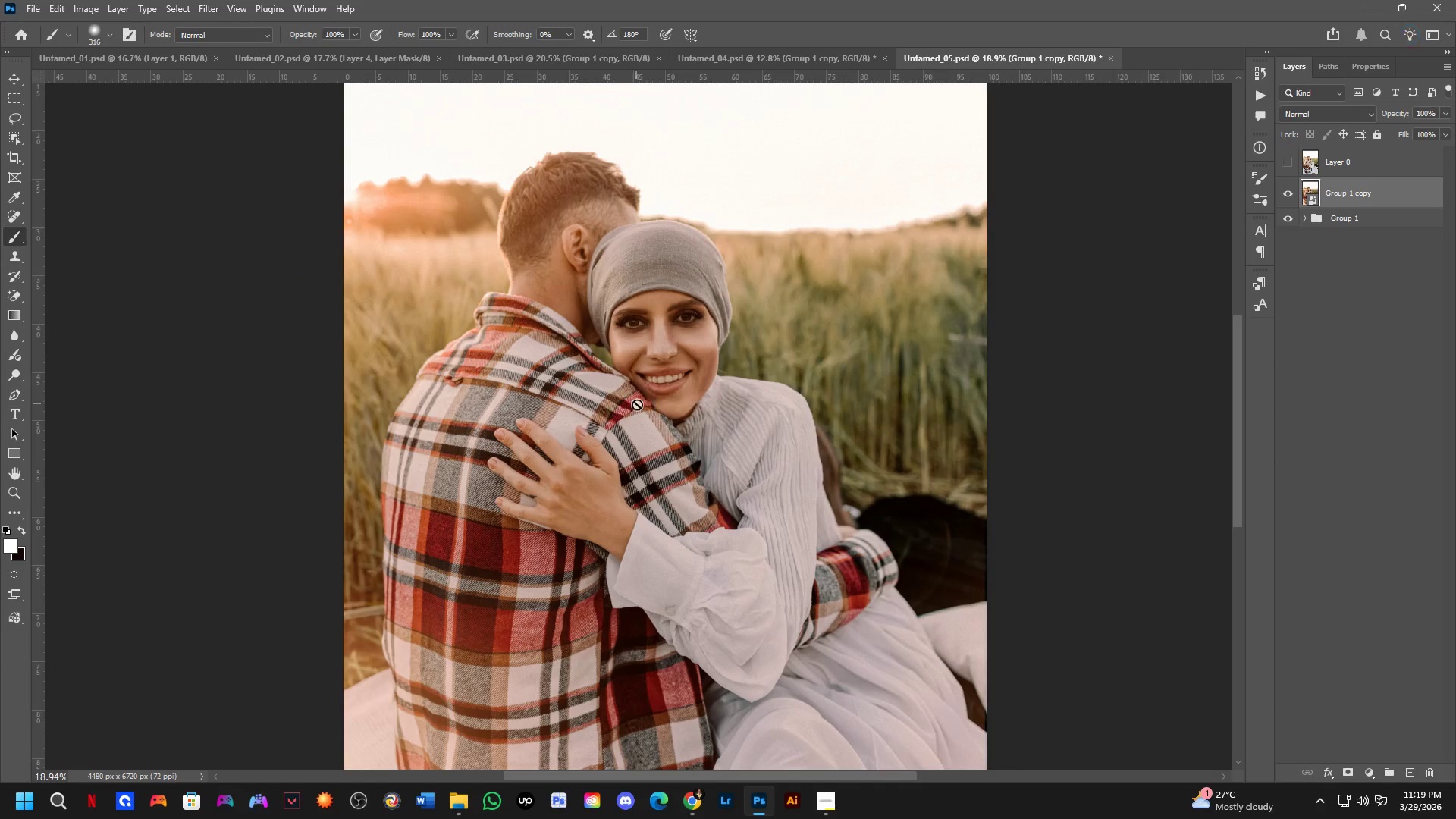 
hold_key(key=Space, duration=0.62)
 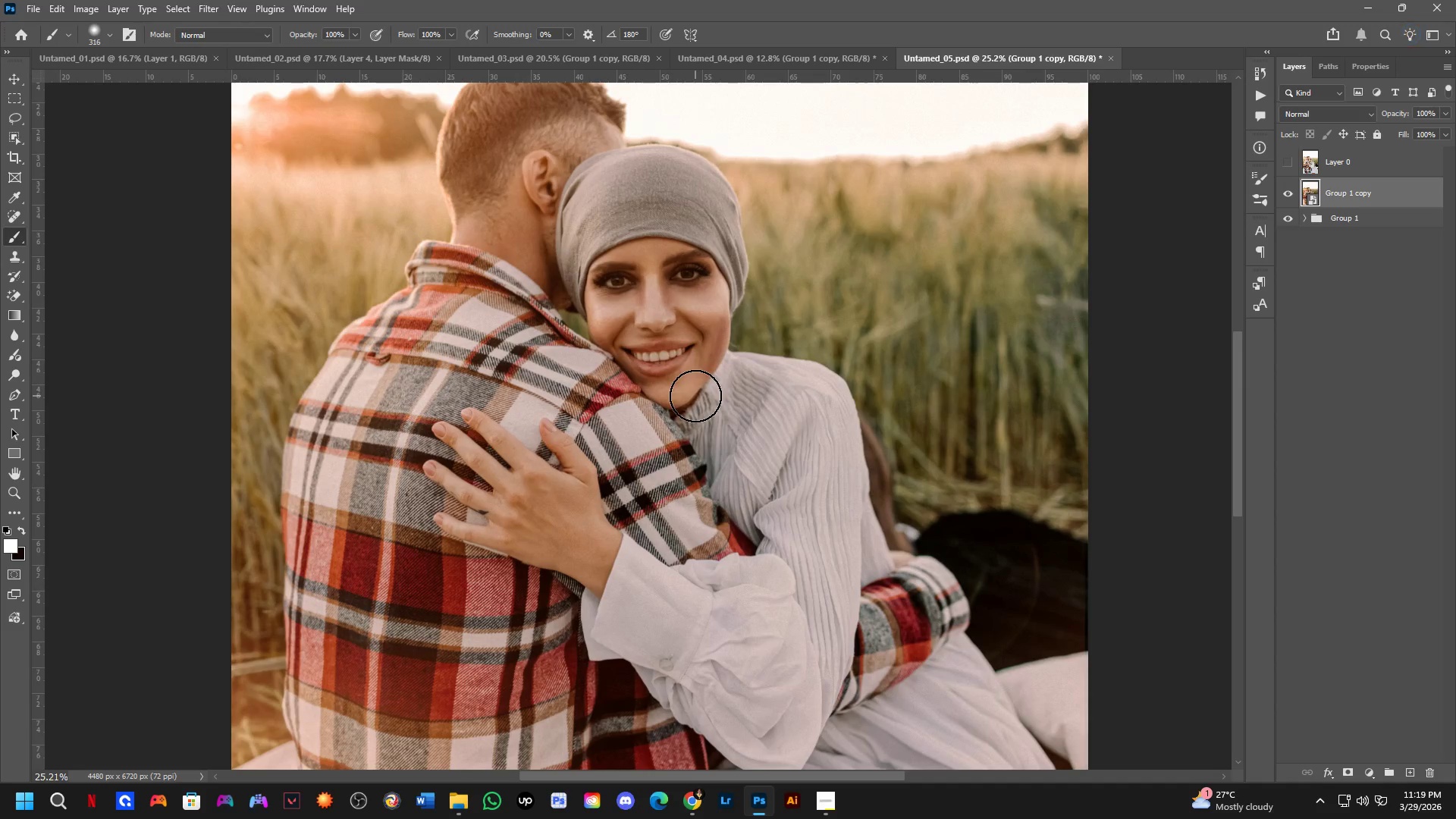 
left_click_drag(start_coordinate=[704, 404], to_coordinate=[707, 391])
 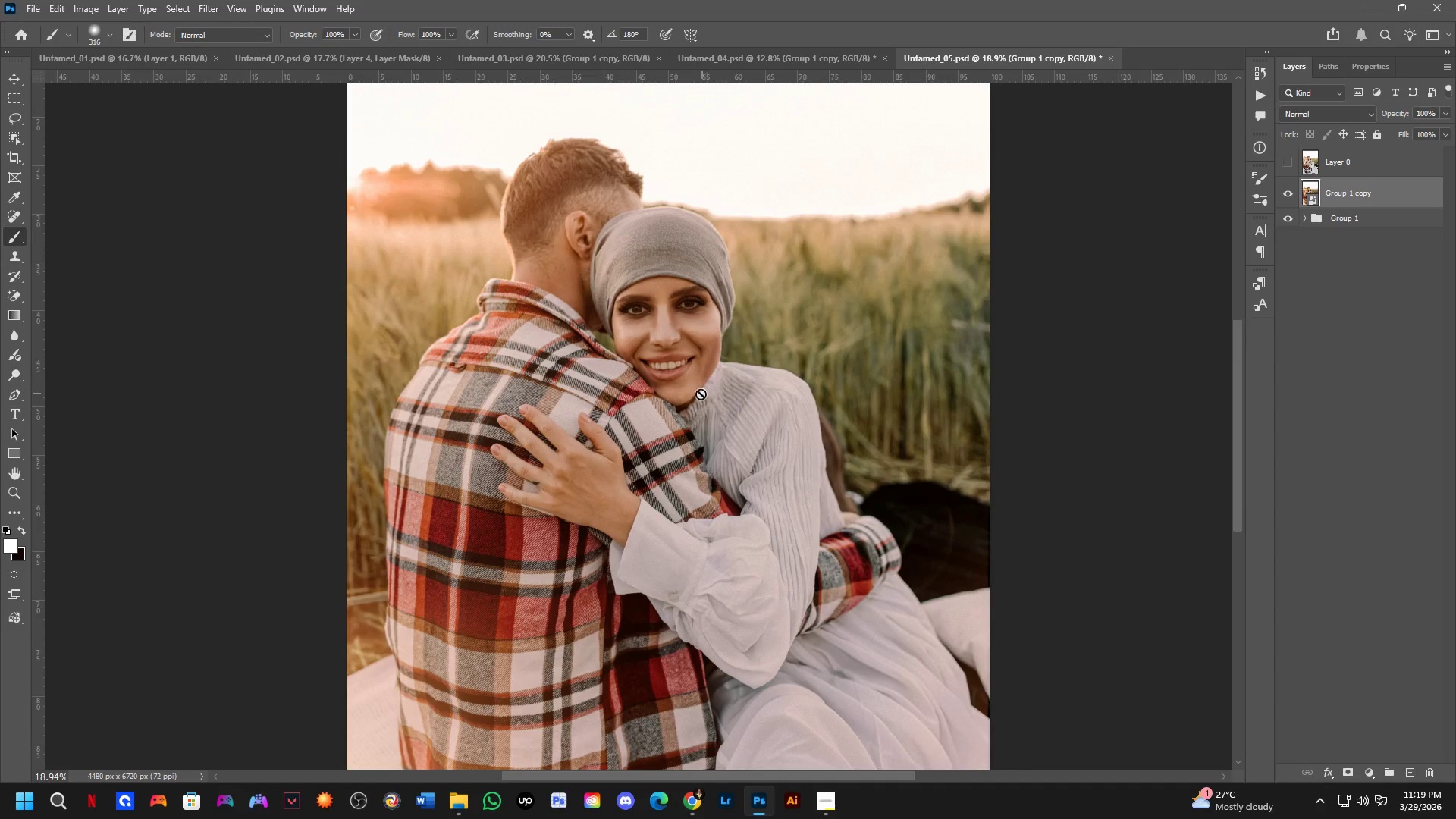 
scroll: coordinate [695, 396], scroll_direction: up, amount: 3.0
 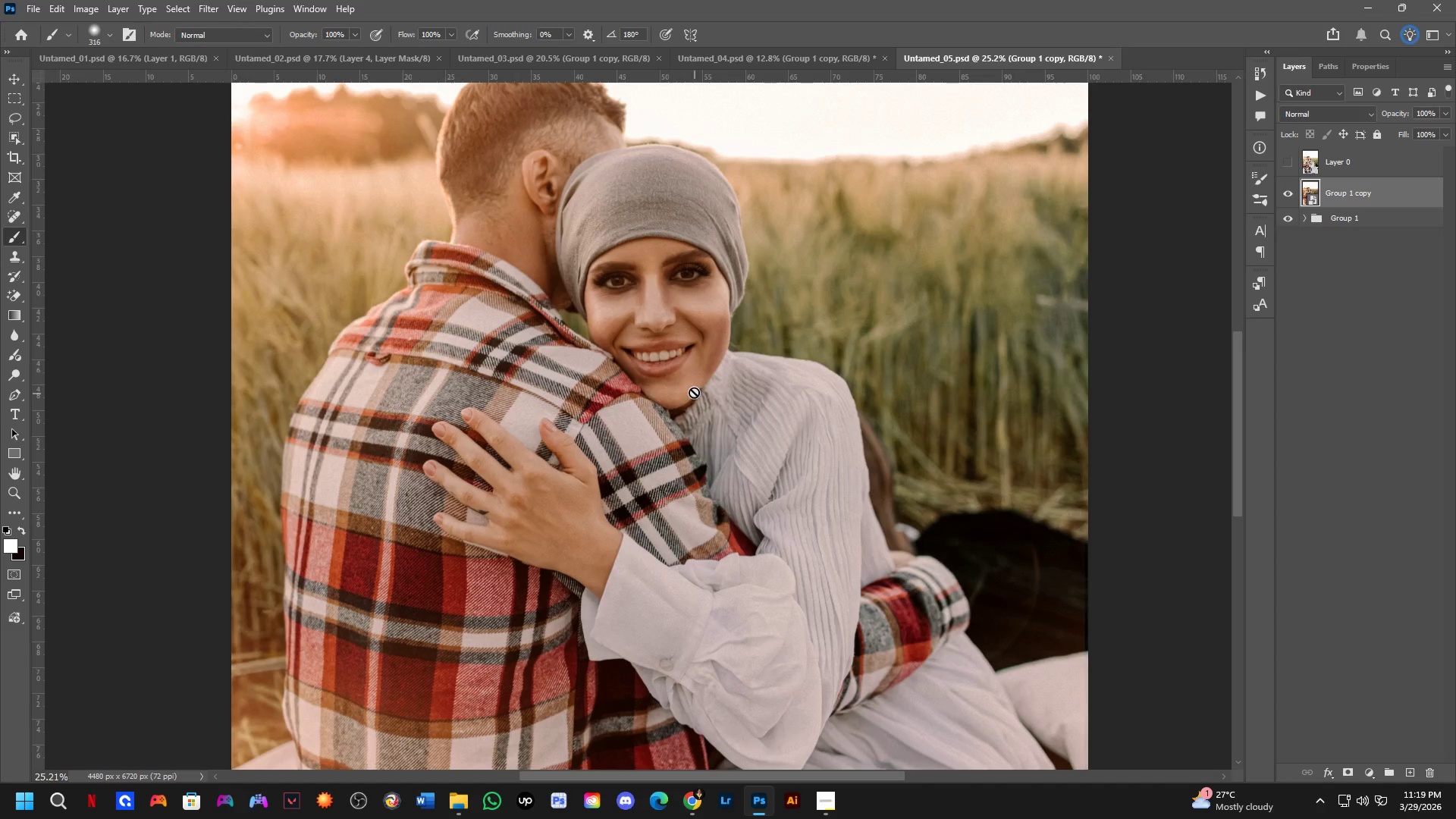 
scroll: coordinate [697, 394], scroll_direction: down, amount: 2.0
 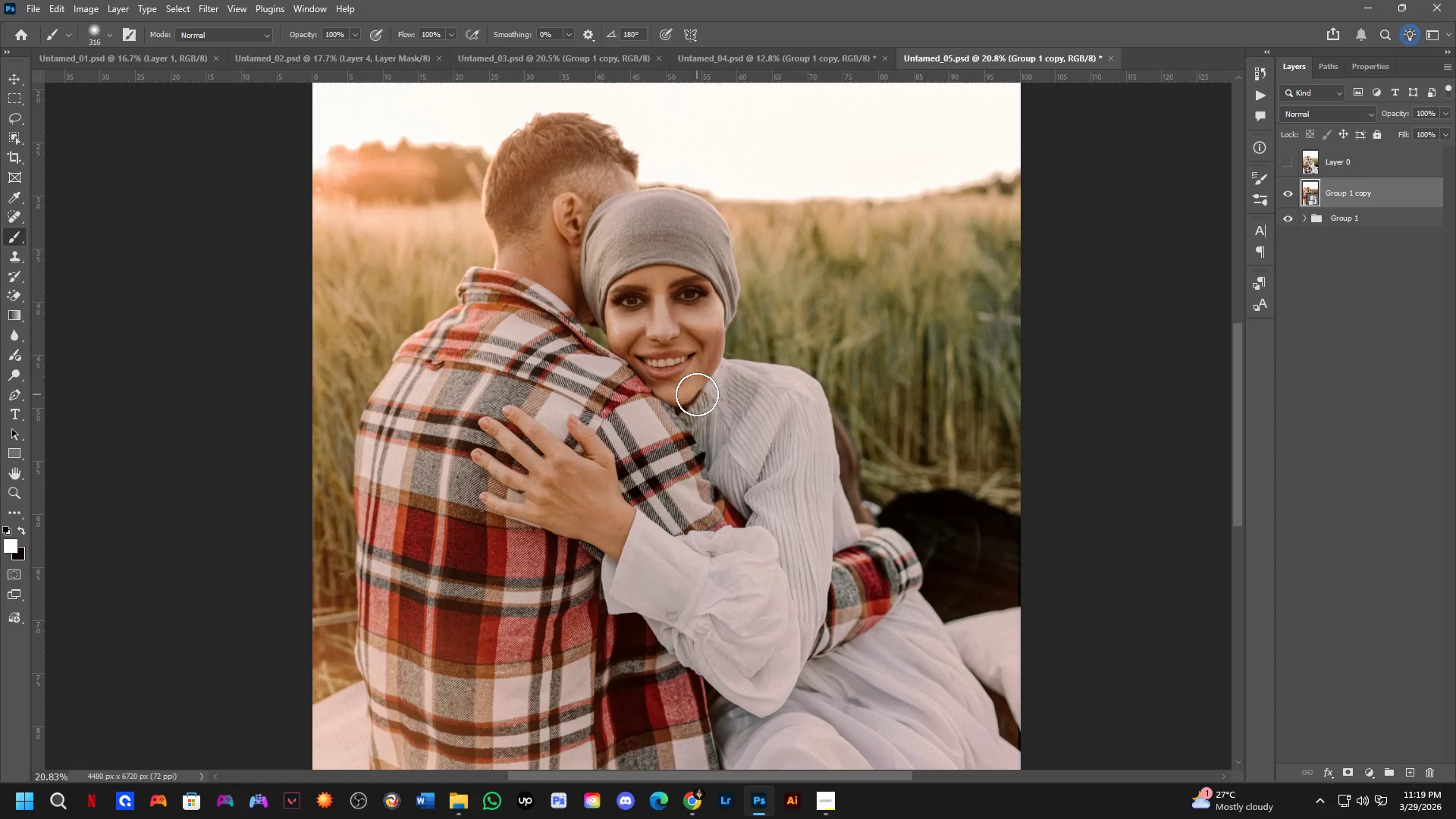 
hold_key(key=Space, duration=0.47)
 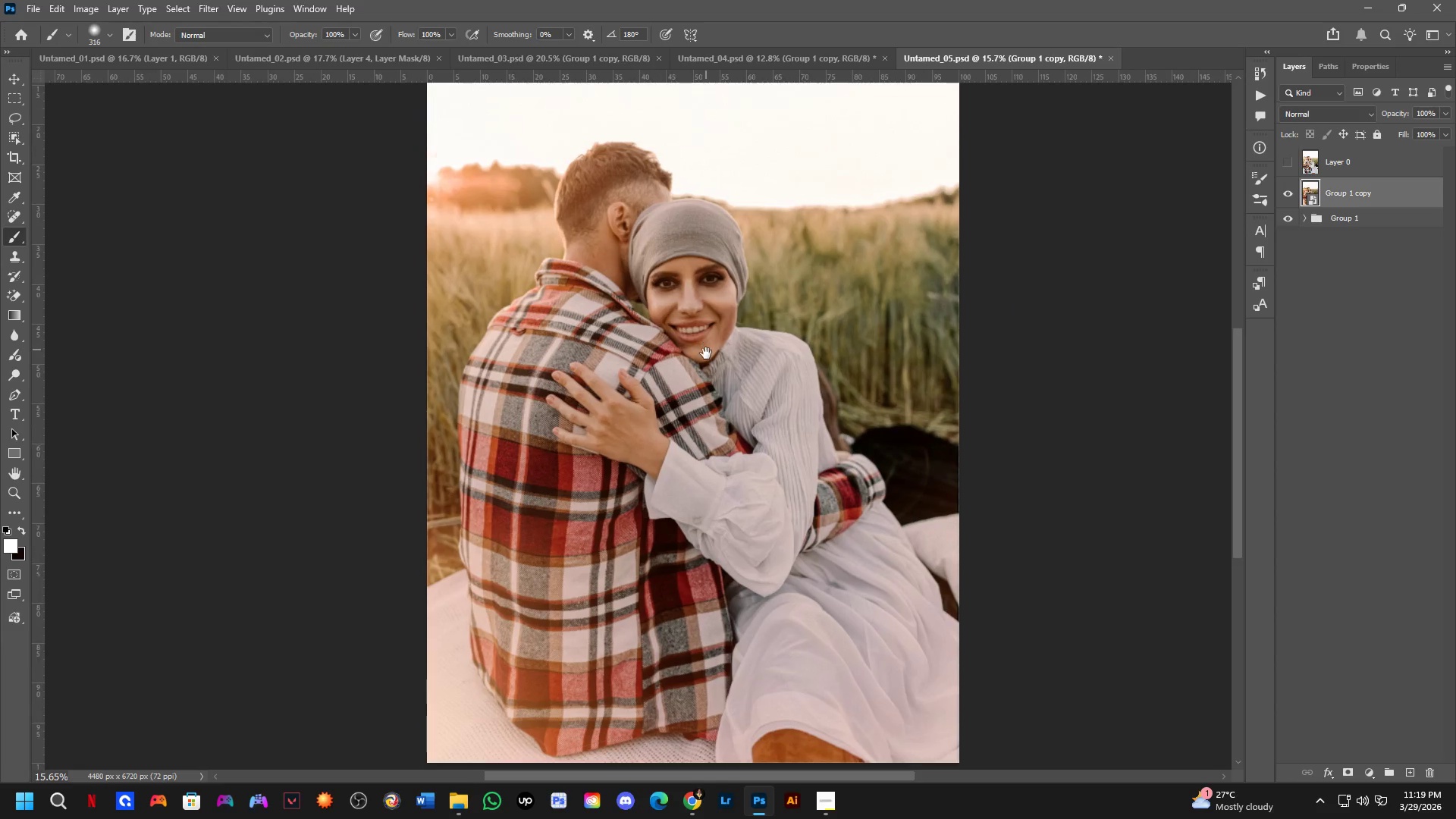 
left_click_drag(start_coordinate=[697, 394], to_coordinate=[726, 331])
 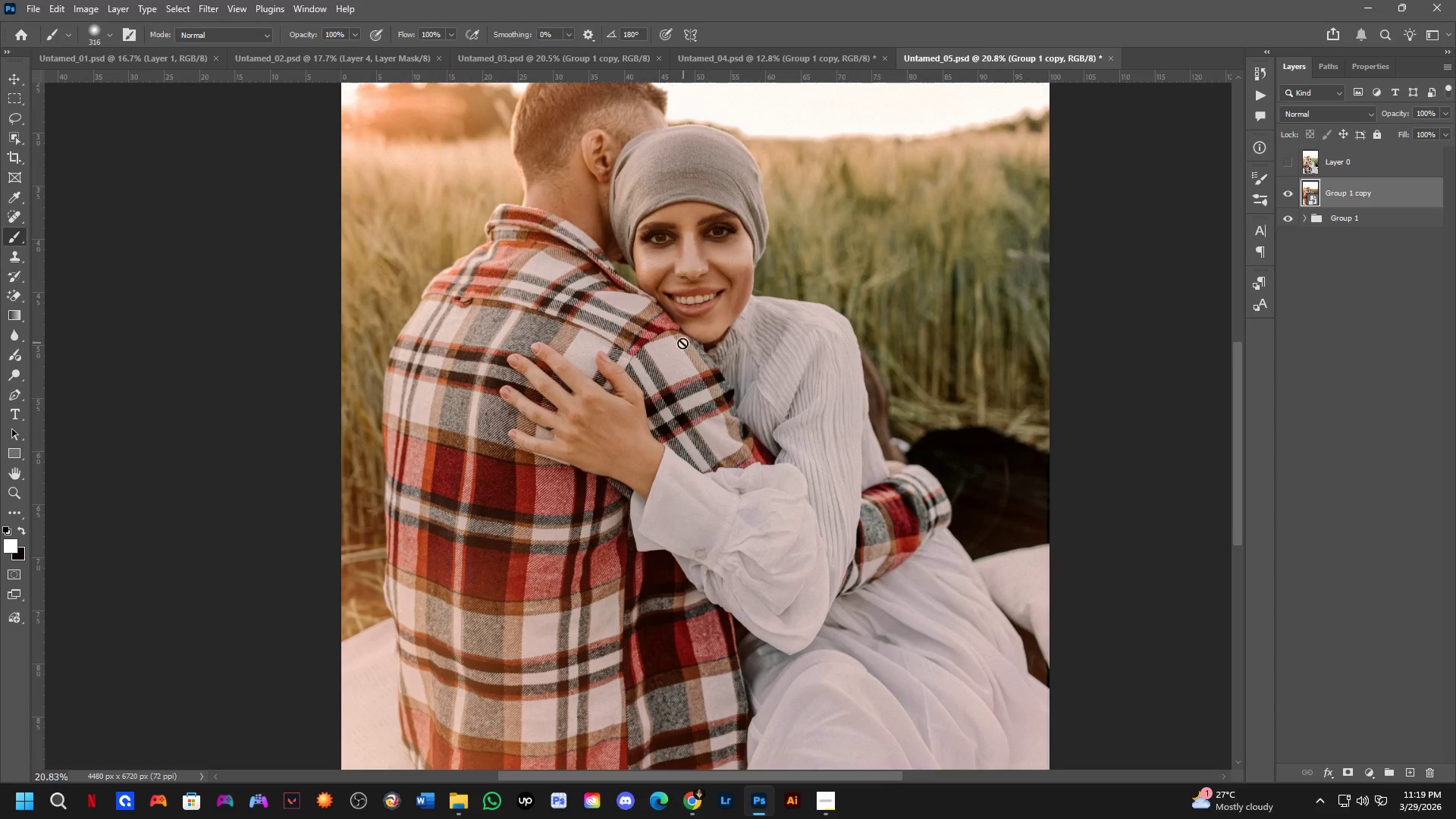 
scroll: coordinate [682, 343], scroll_direction: down, amount: 3.0
 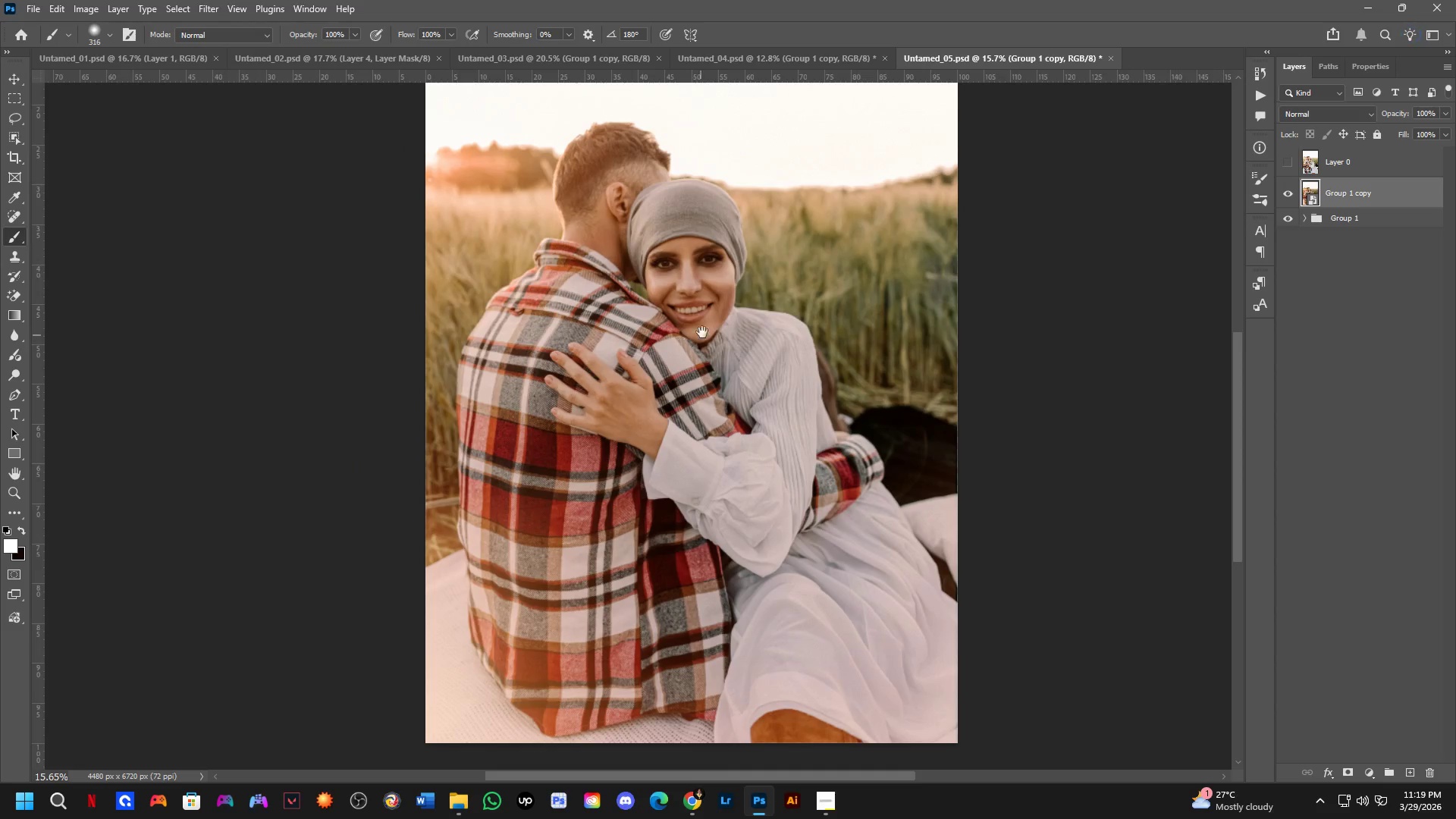 
hold_key(key=Space, duration=0.38)
 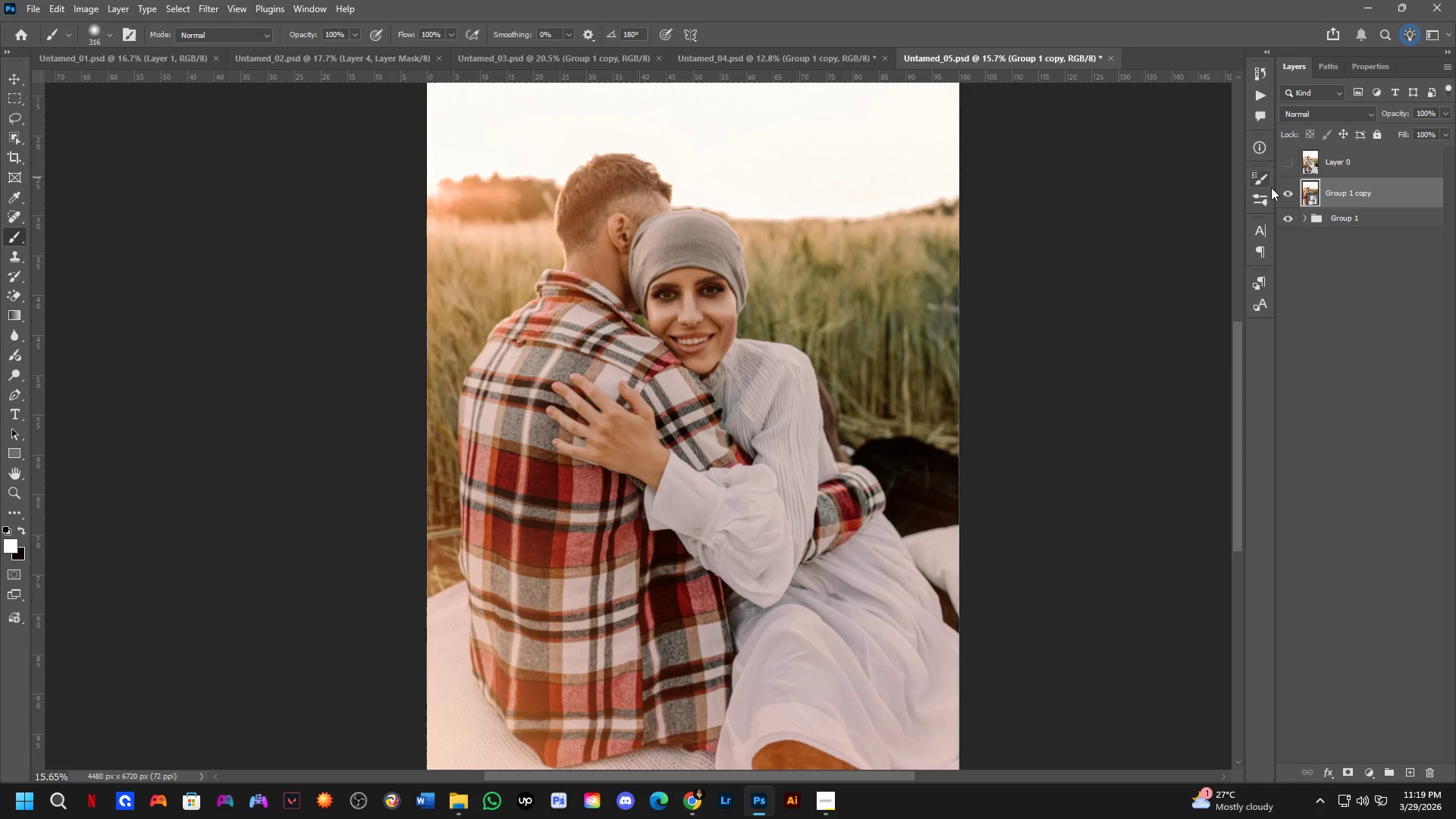 
left_click_drag(start_coordinate=[704, 328], to_coordinate=[706, 355])
 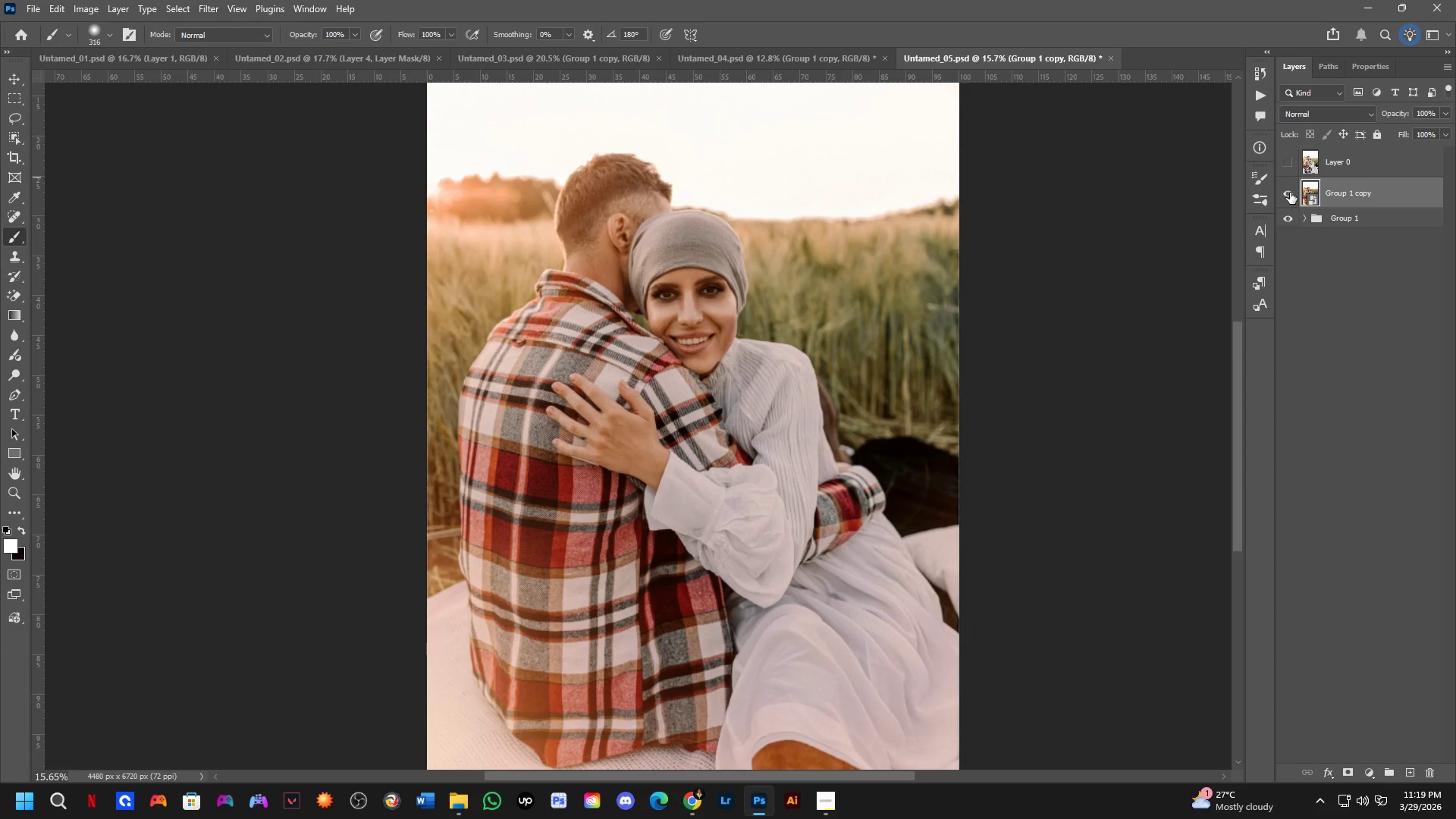 
double_click([1290, 193])
 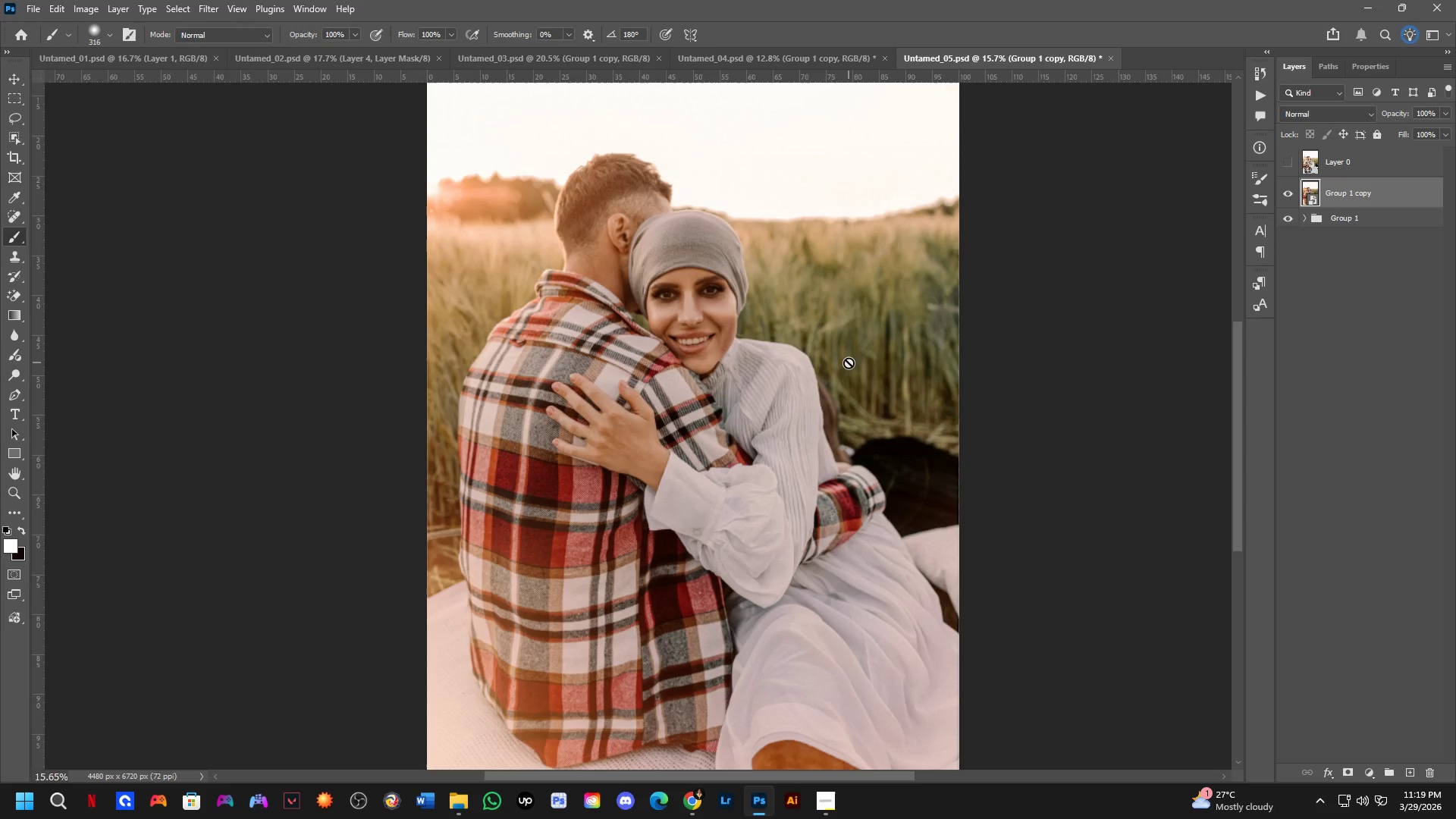 
key(Control+Shift+A)
 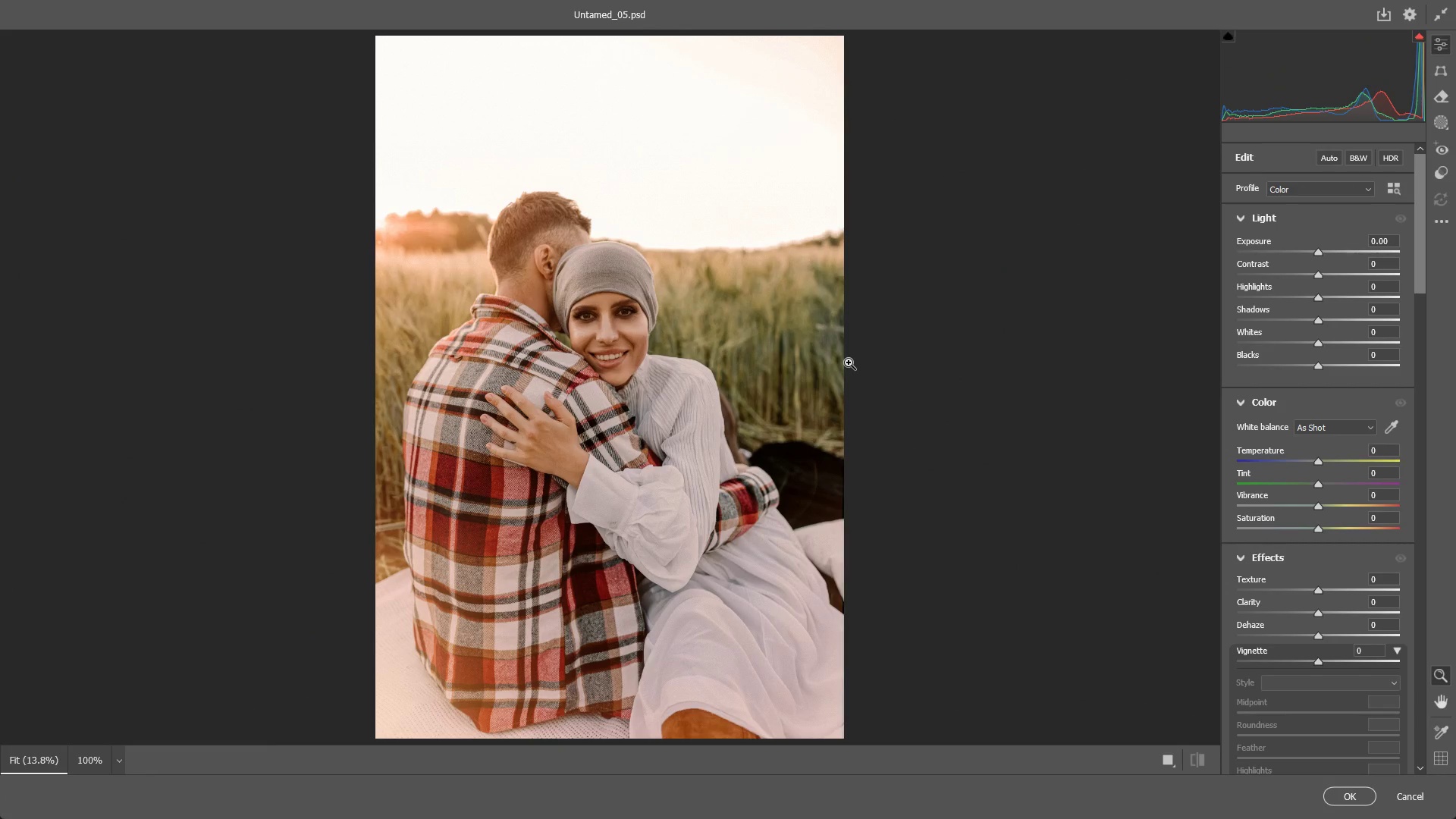 
left_click_drag(start_coordinate=[651, 325], to_coordinate=[664, 332])
 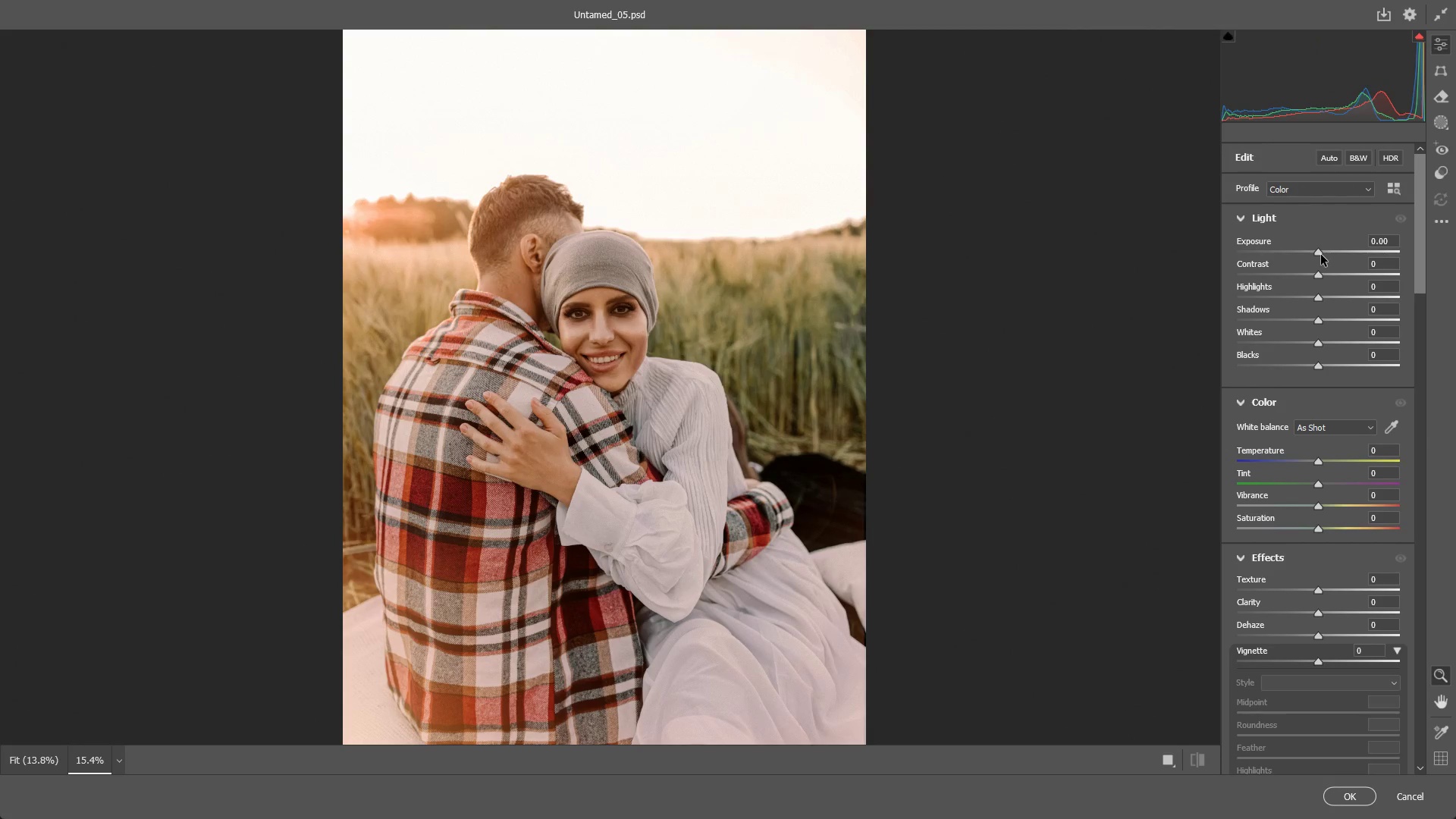 
left_click_drag(start_coordinate=[1319, 254], to_coordinate=[1311, 253])
 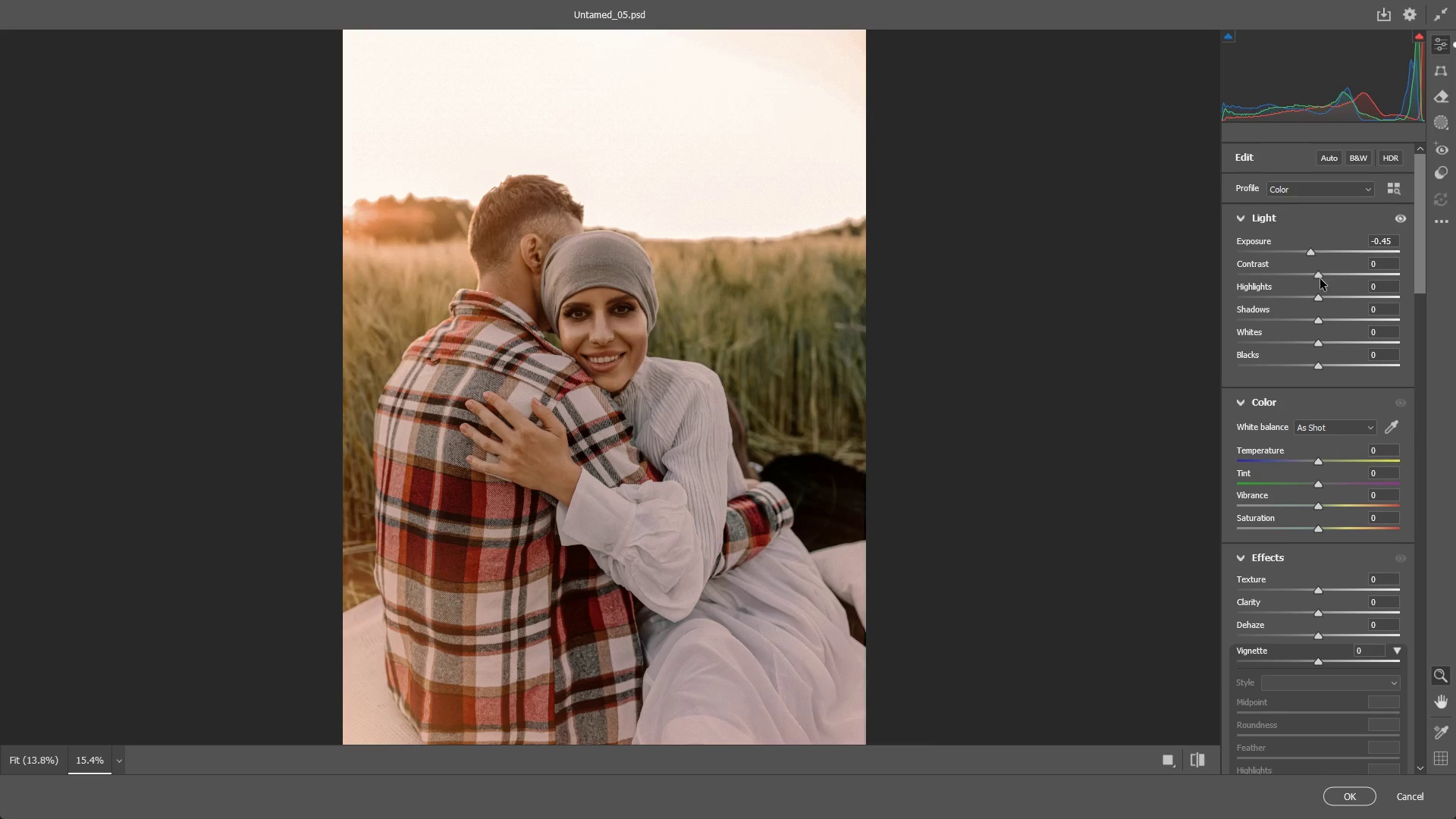 
key(Control+ControlLeft)
 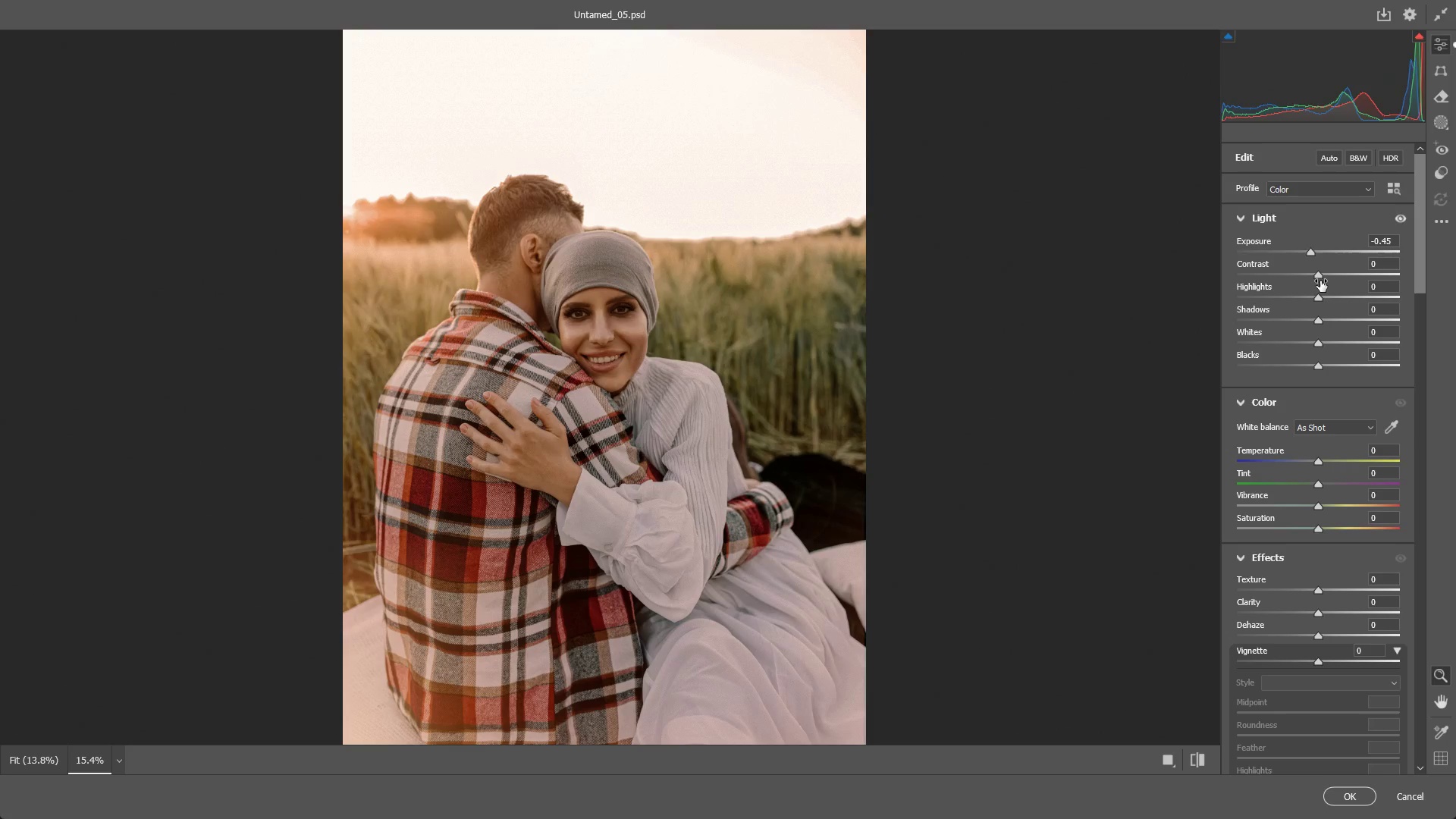 
key(Control+Z)
 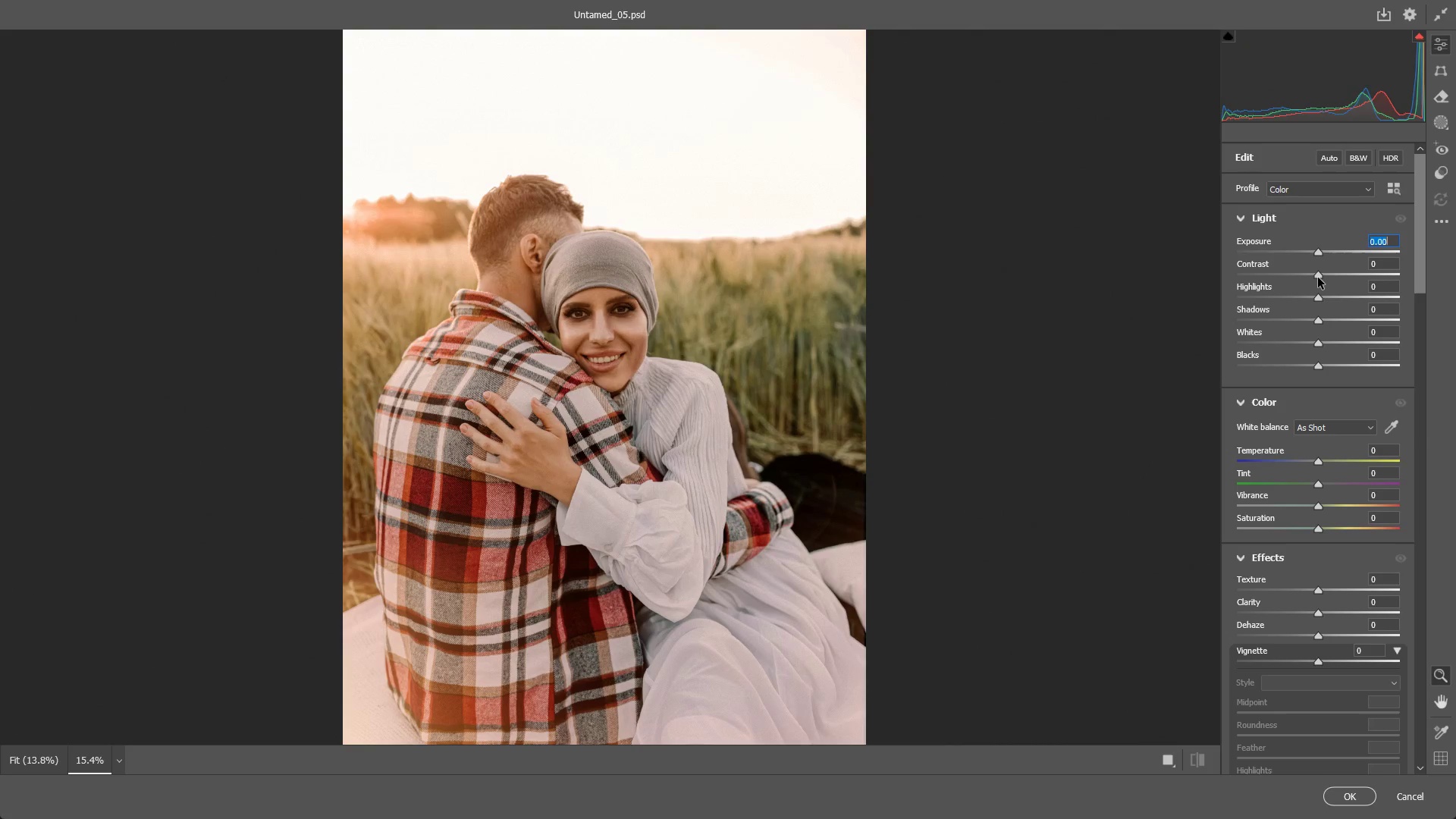 
left_click_drag(start_coordinate=[1319, 277], to_coordinate=[1319, 273])
 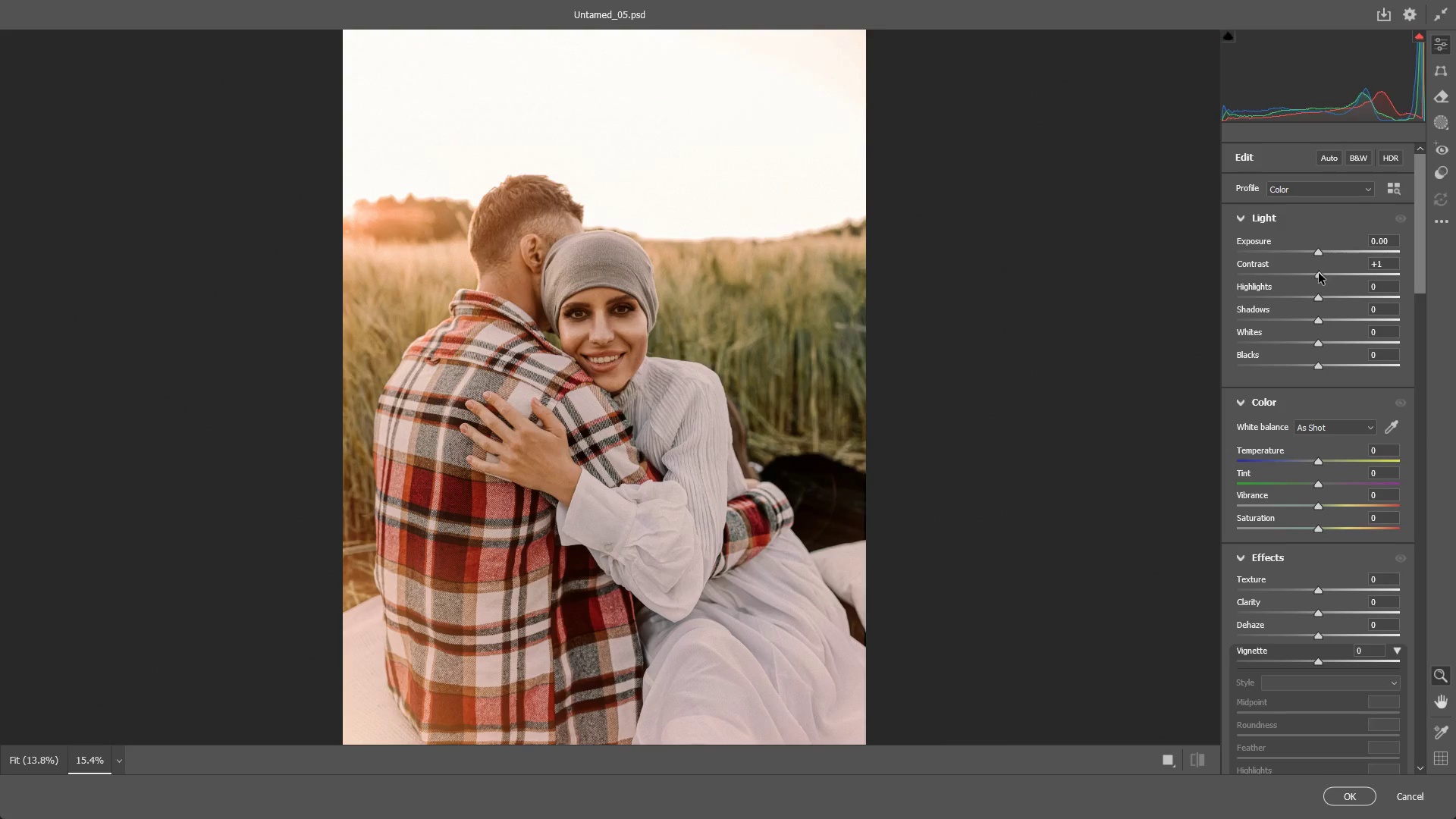 
key(Control+ControlLeft)
 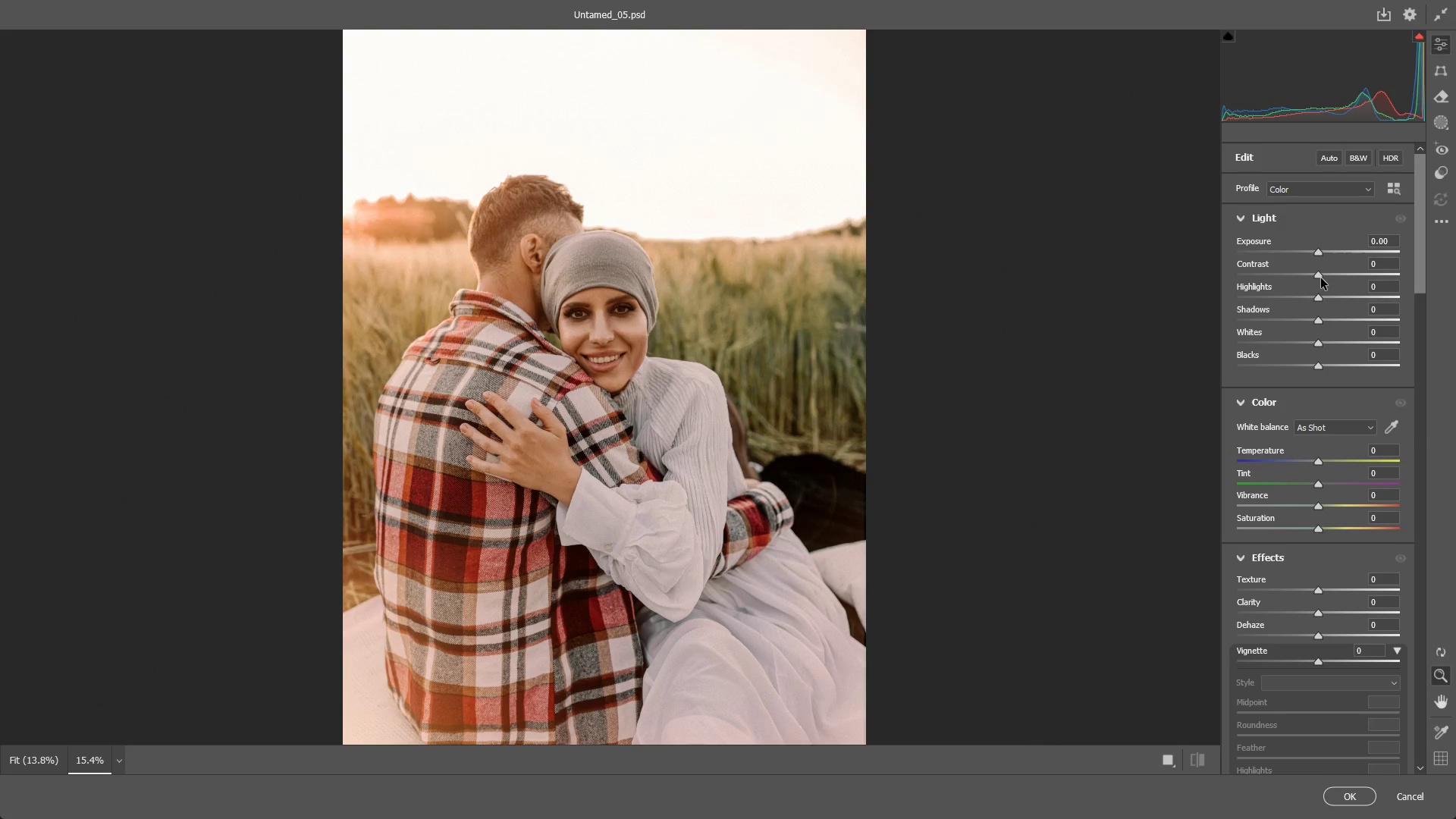 
key(Control+Z)
 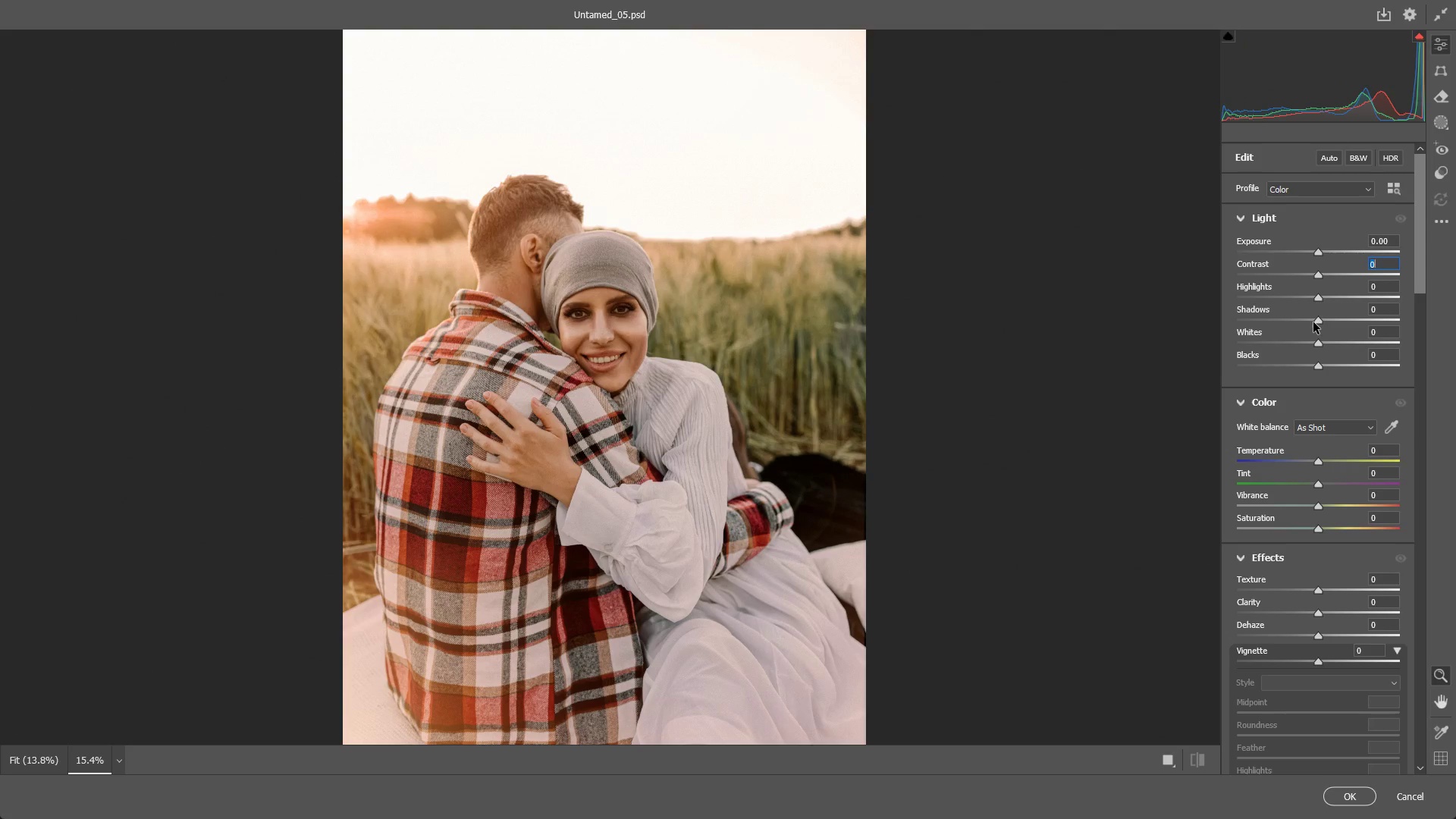 
left_click_drag(start_coordinate=[1320, 317], to_coordinate=[1337, 315])
 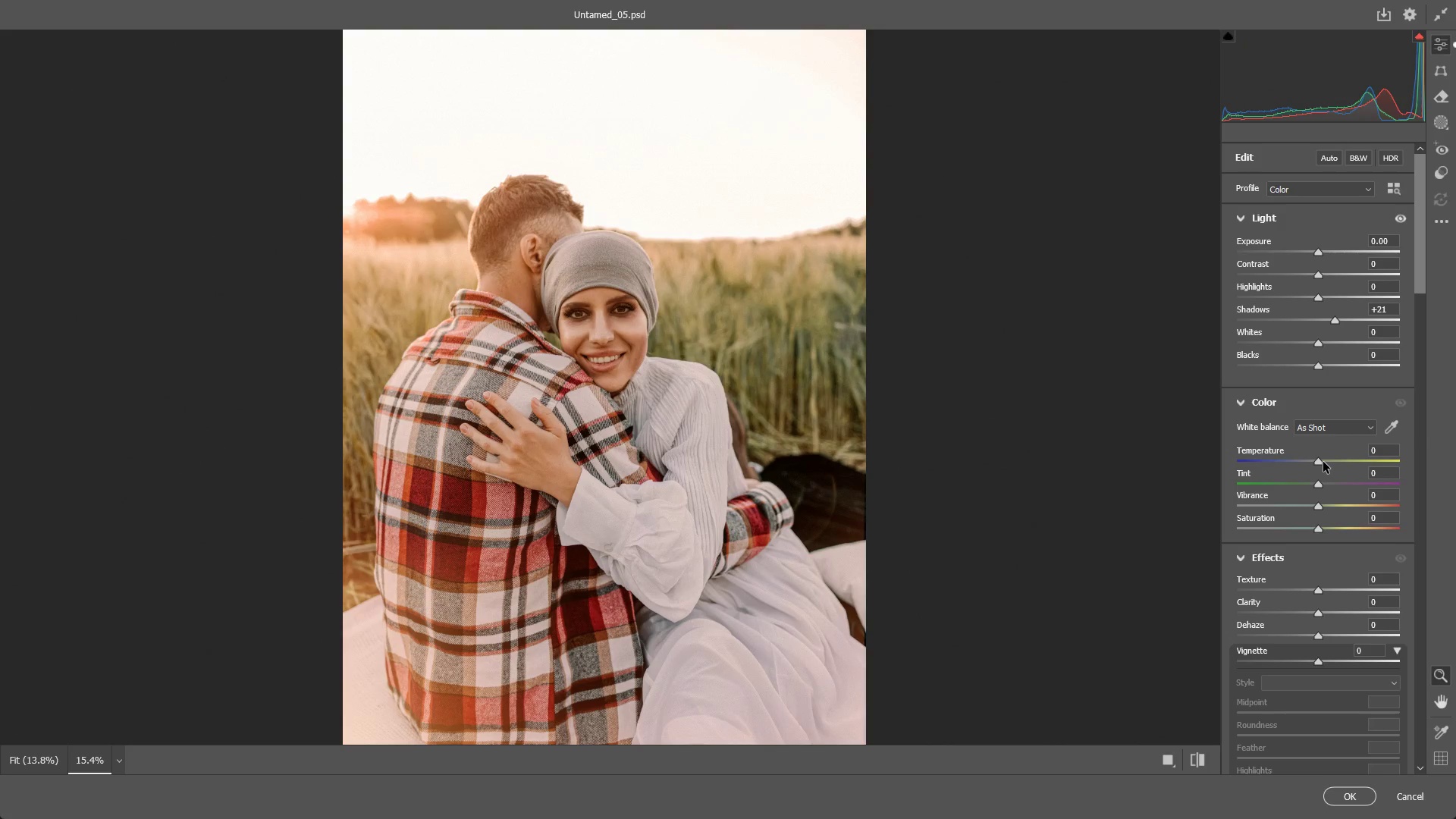 
left_click_drag(start_coordinate=[1323, 462], to_coordinate=[1318, 463])
 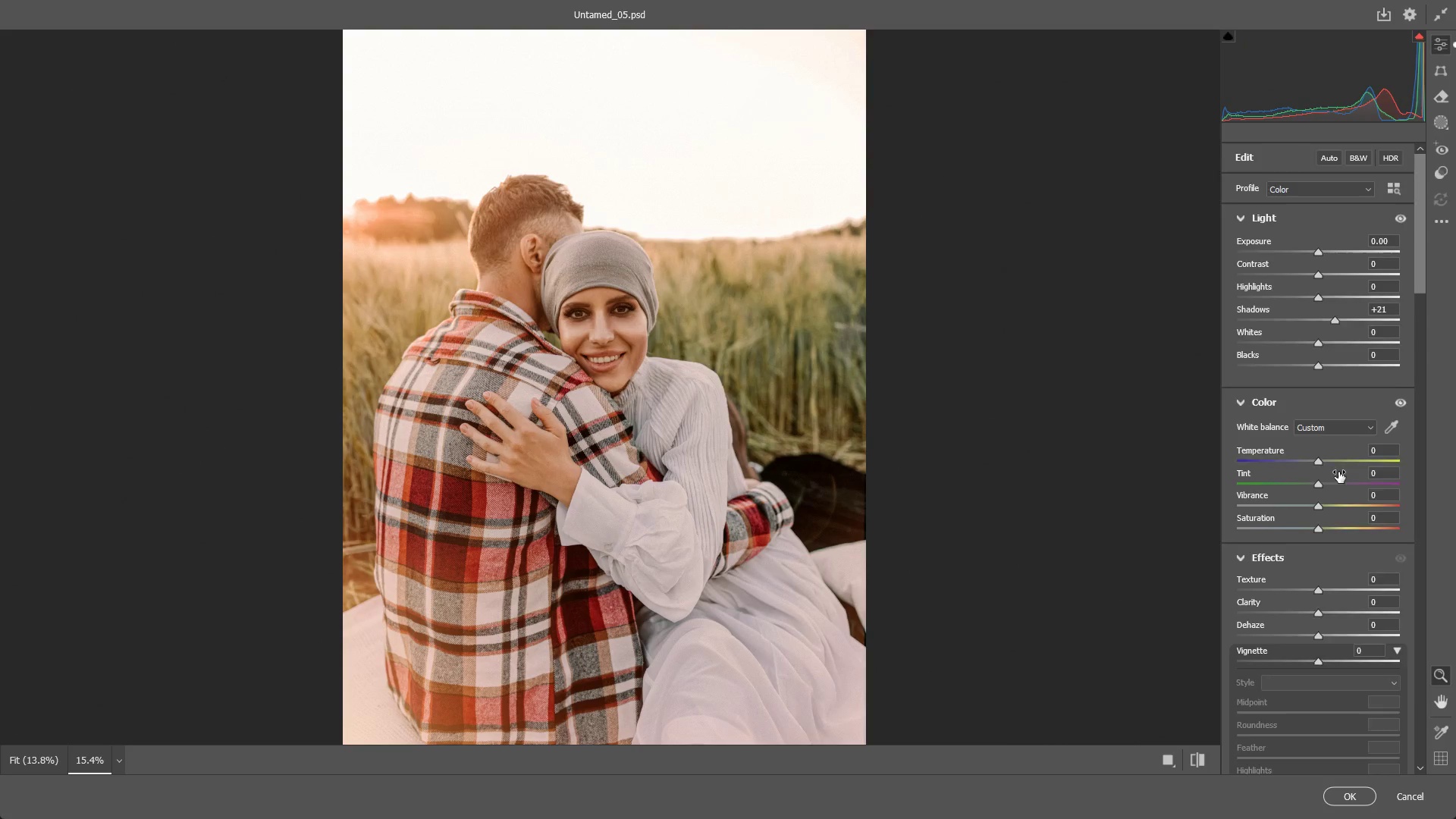 
scroll: coordinate [1332, 462], scroll_direction: down, amount: 4.0
 